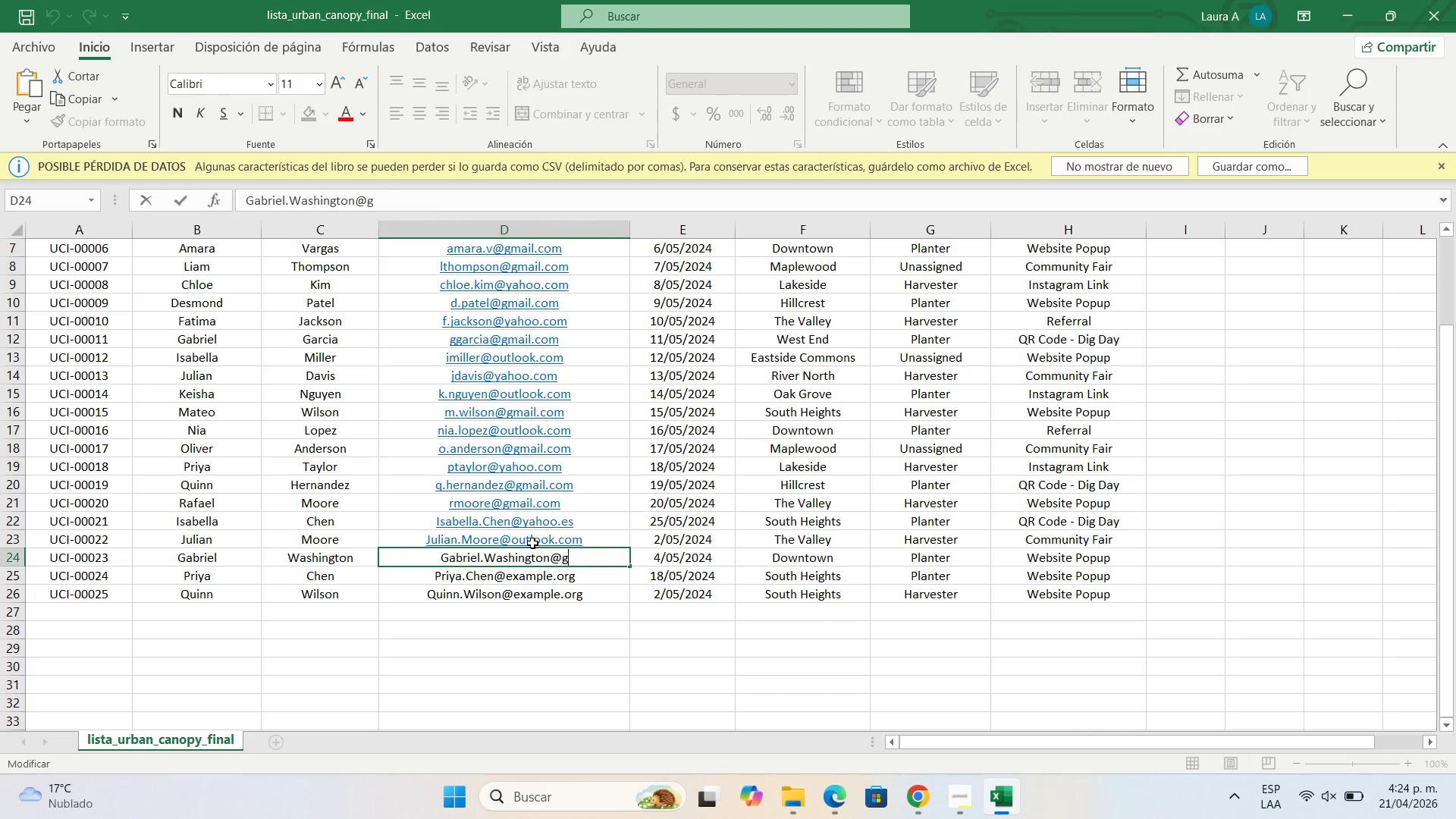 
type(gmi)
key(Backspace)
type(ail.com)
 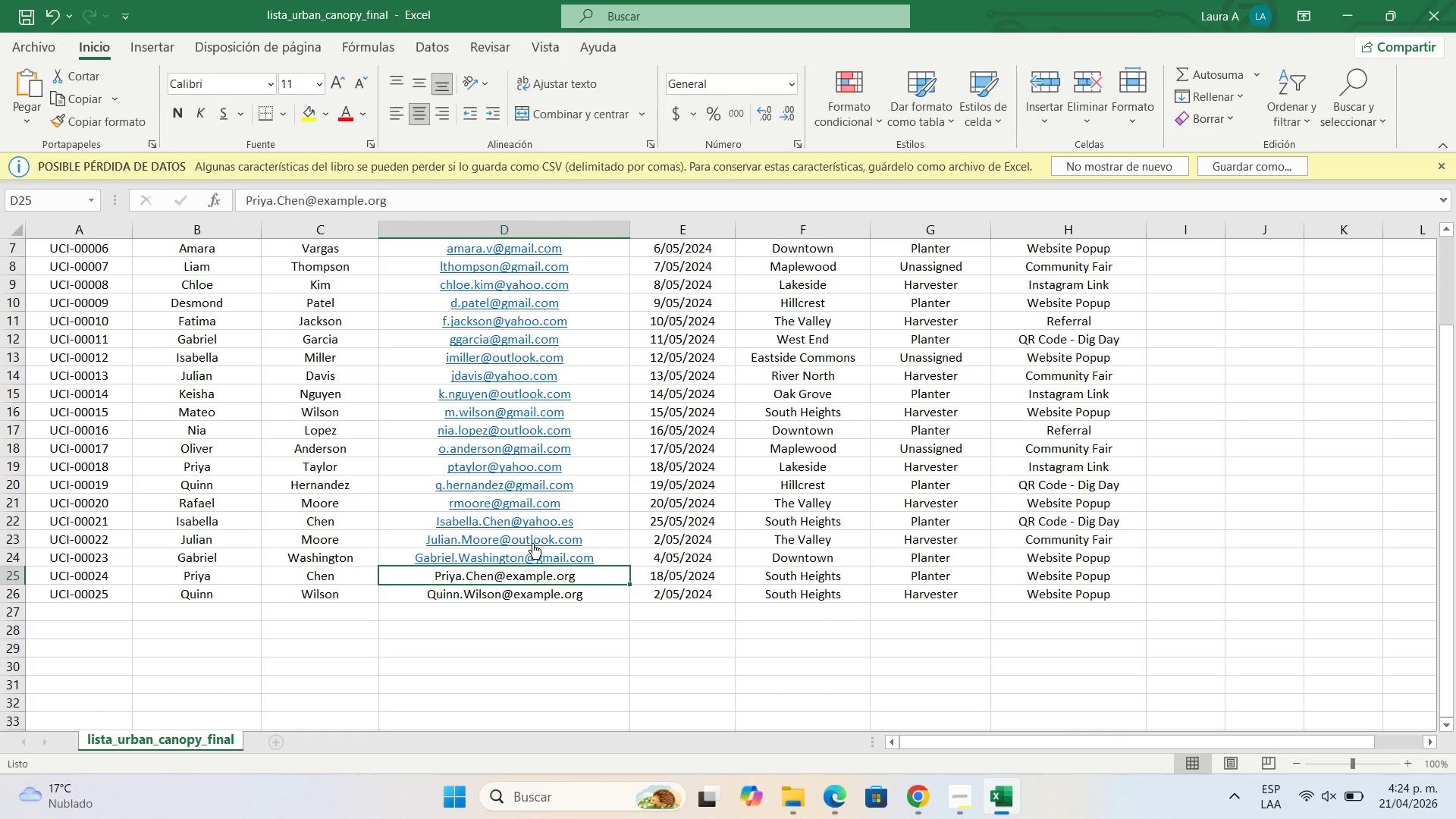 
key(Enter)
 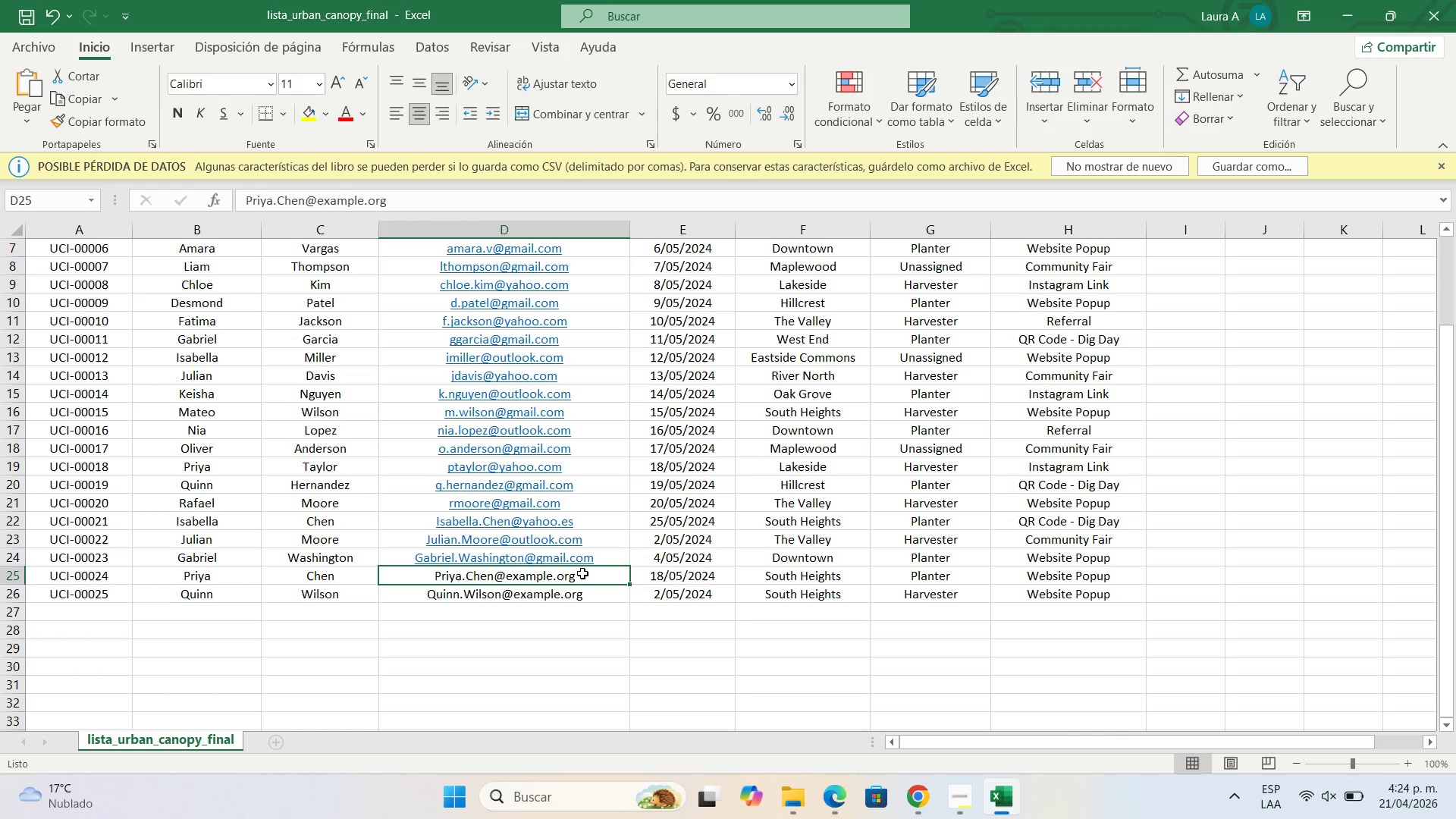 
double_click([582, 575])
 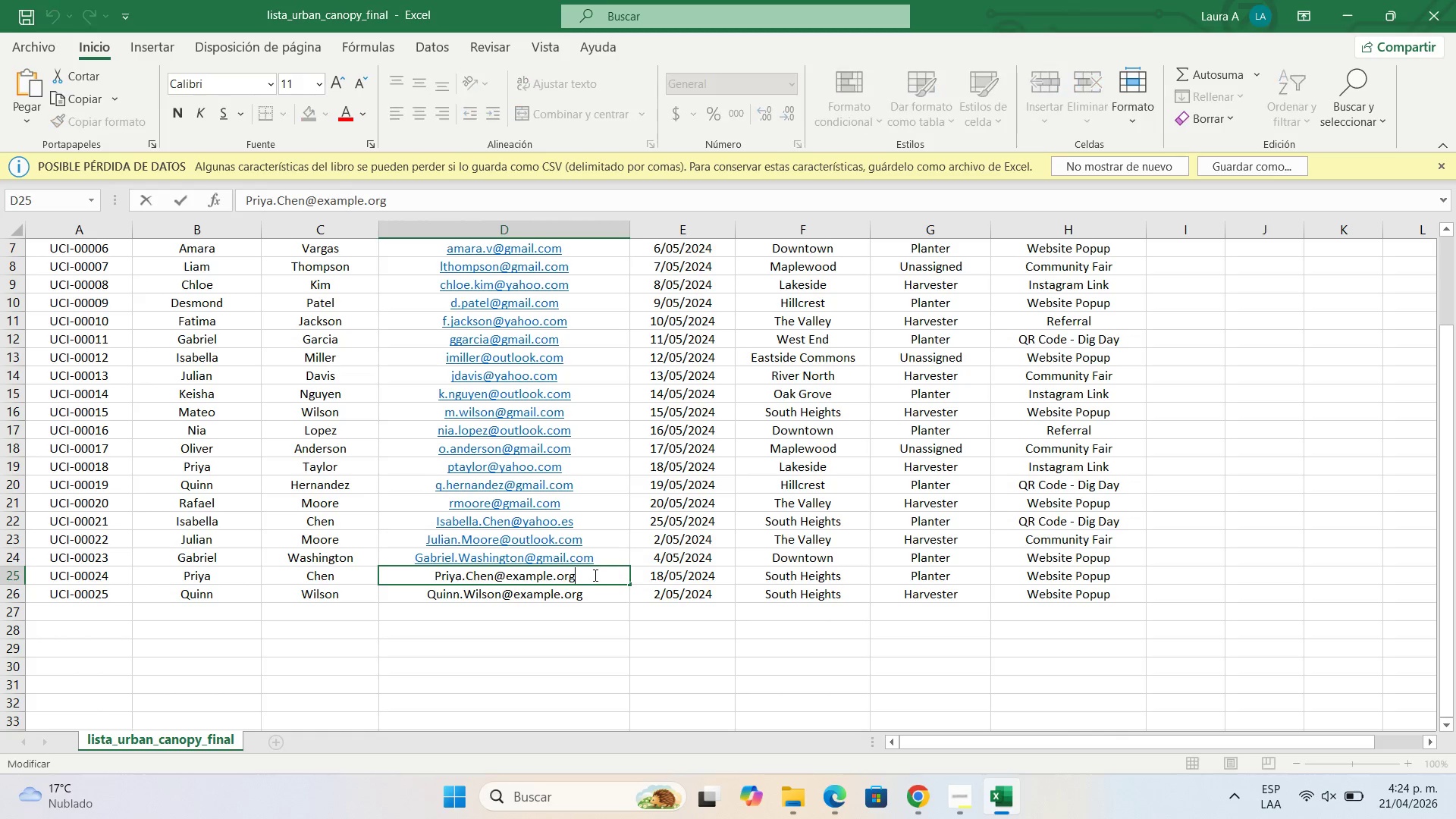 
left_click_drag(start_coordinate=[594, 575], to_coordinate=[507, 570])
 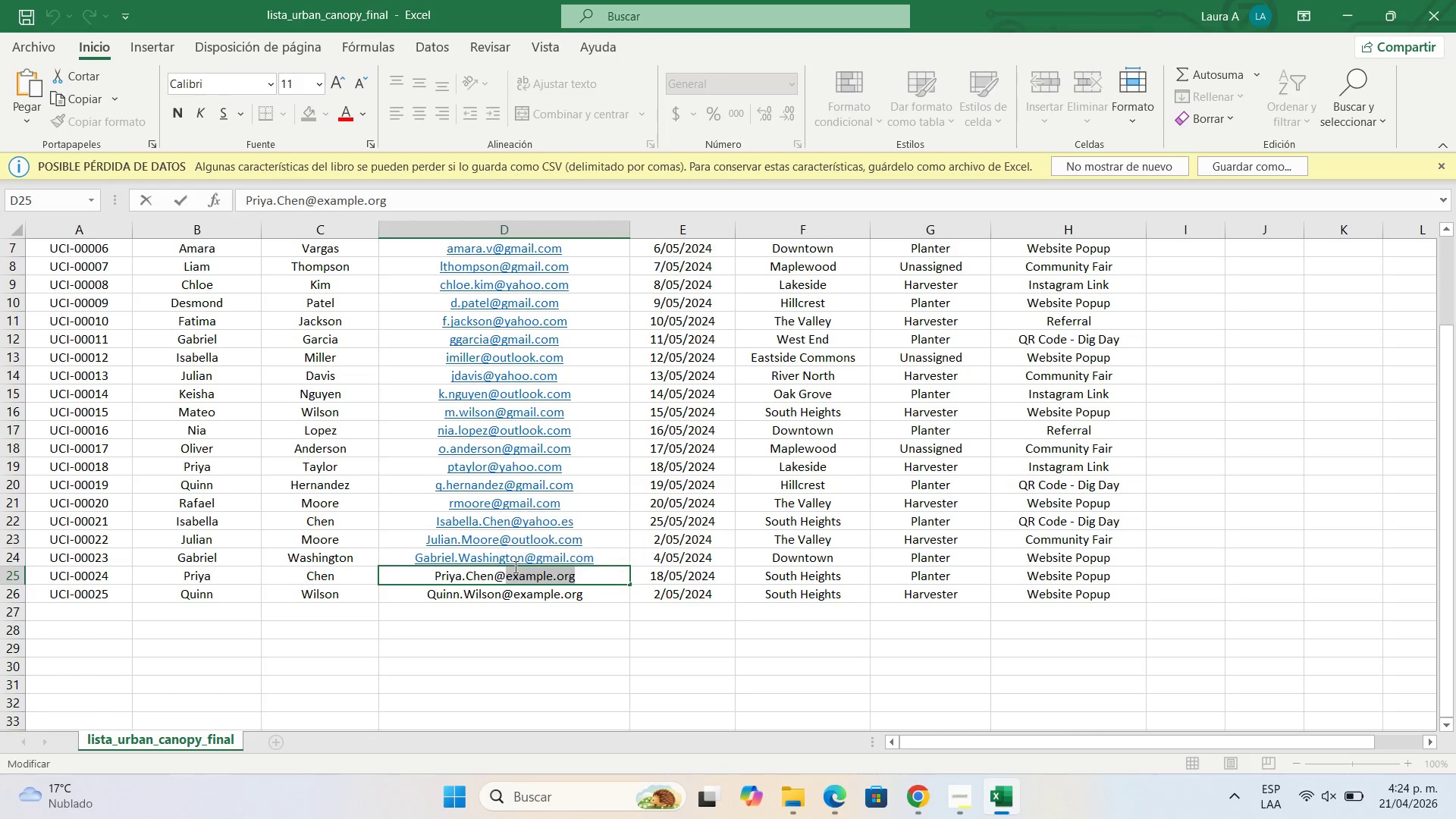 
hold_key(key=ControlLeft, duration=0.59)
 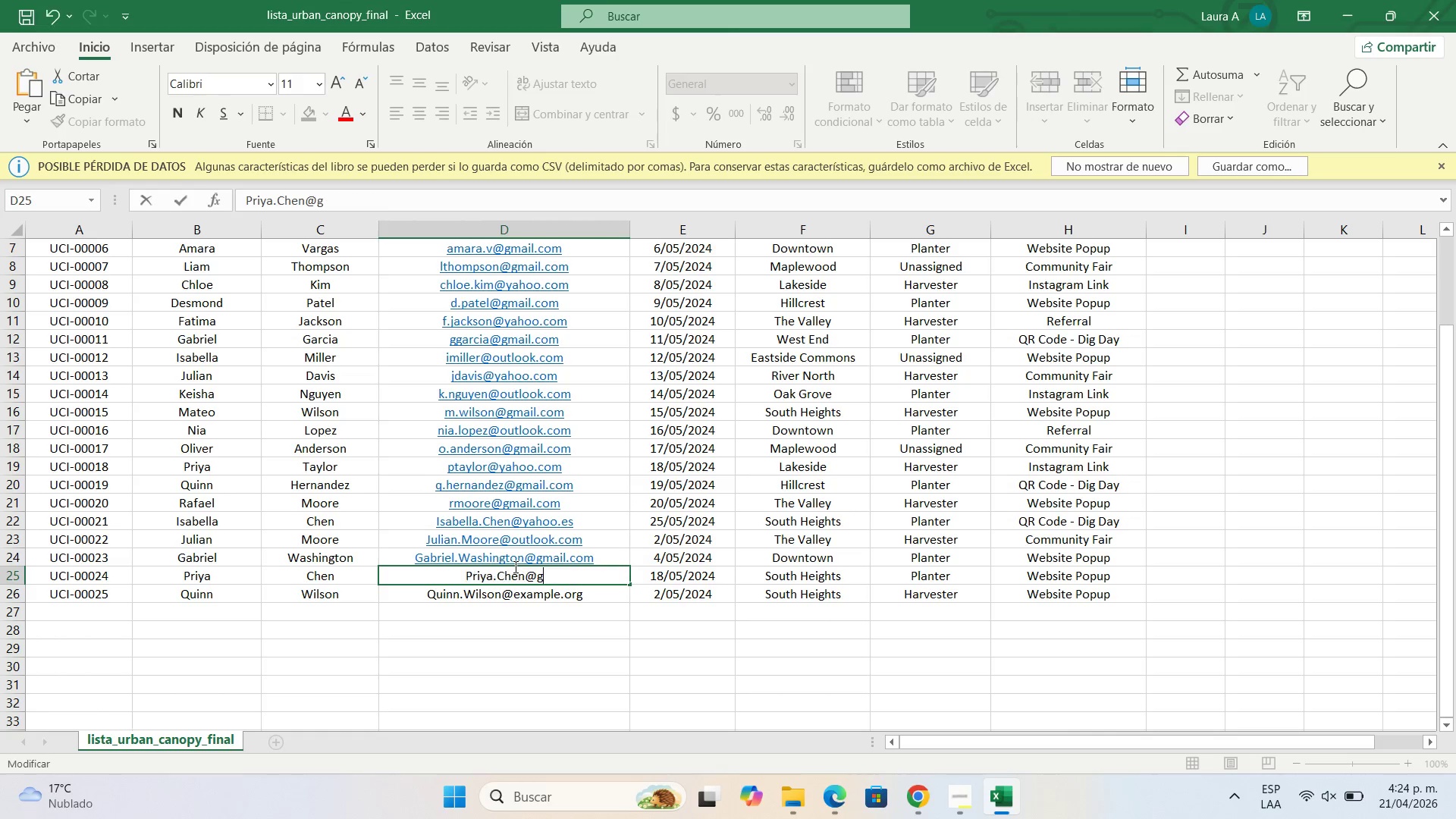 
type(gmail.com)
 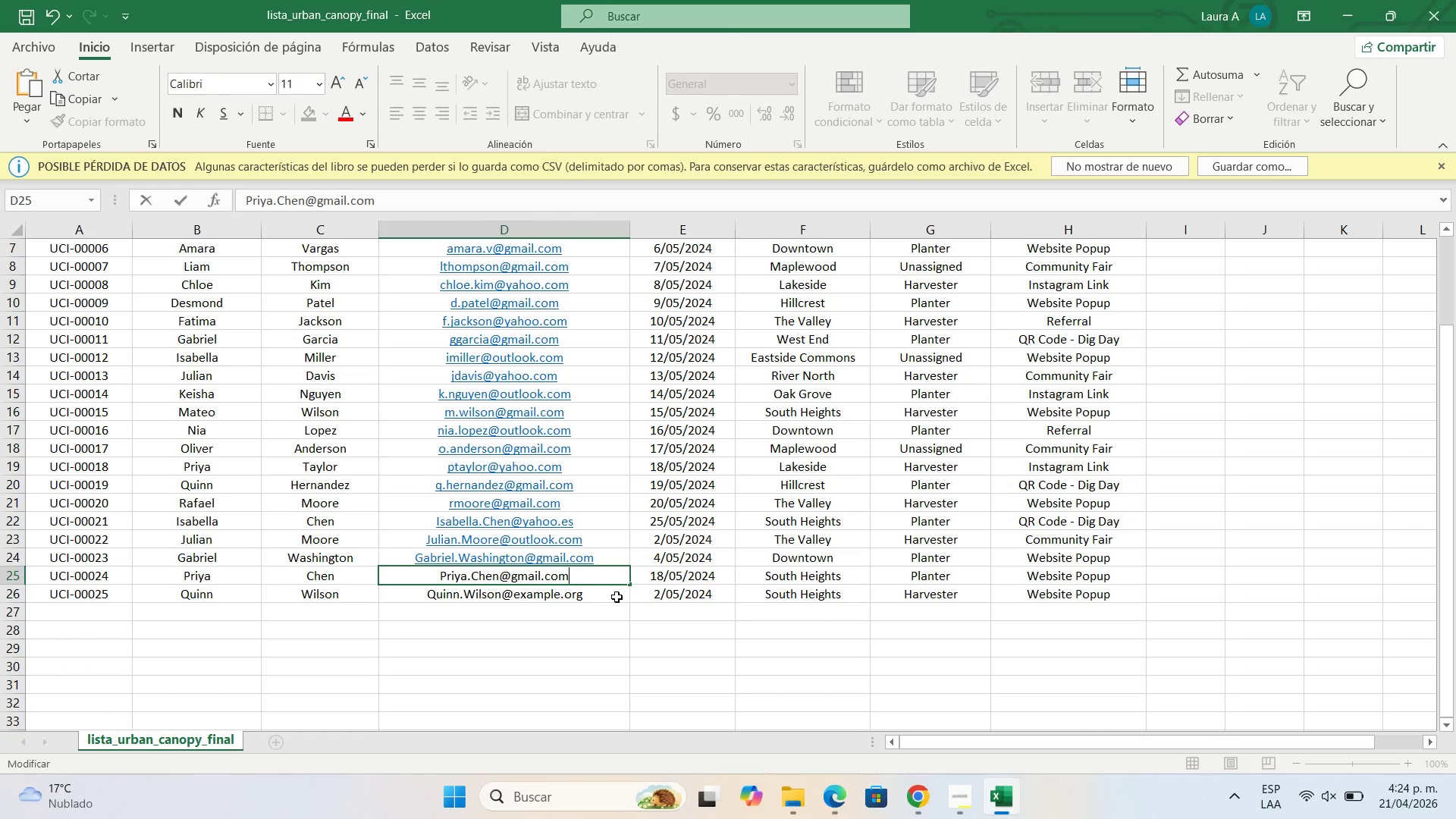 
double_click([613, 597])
 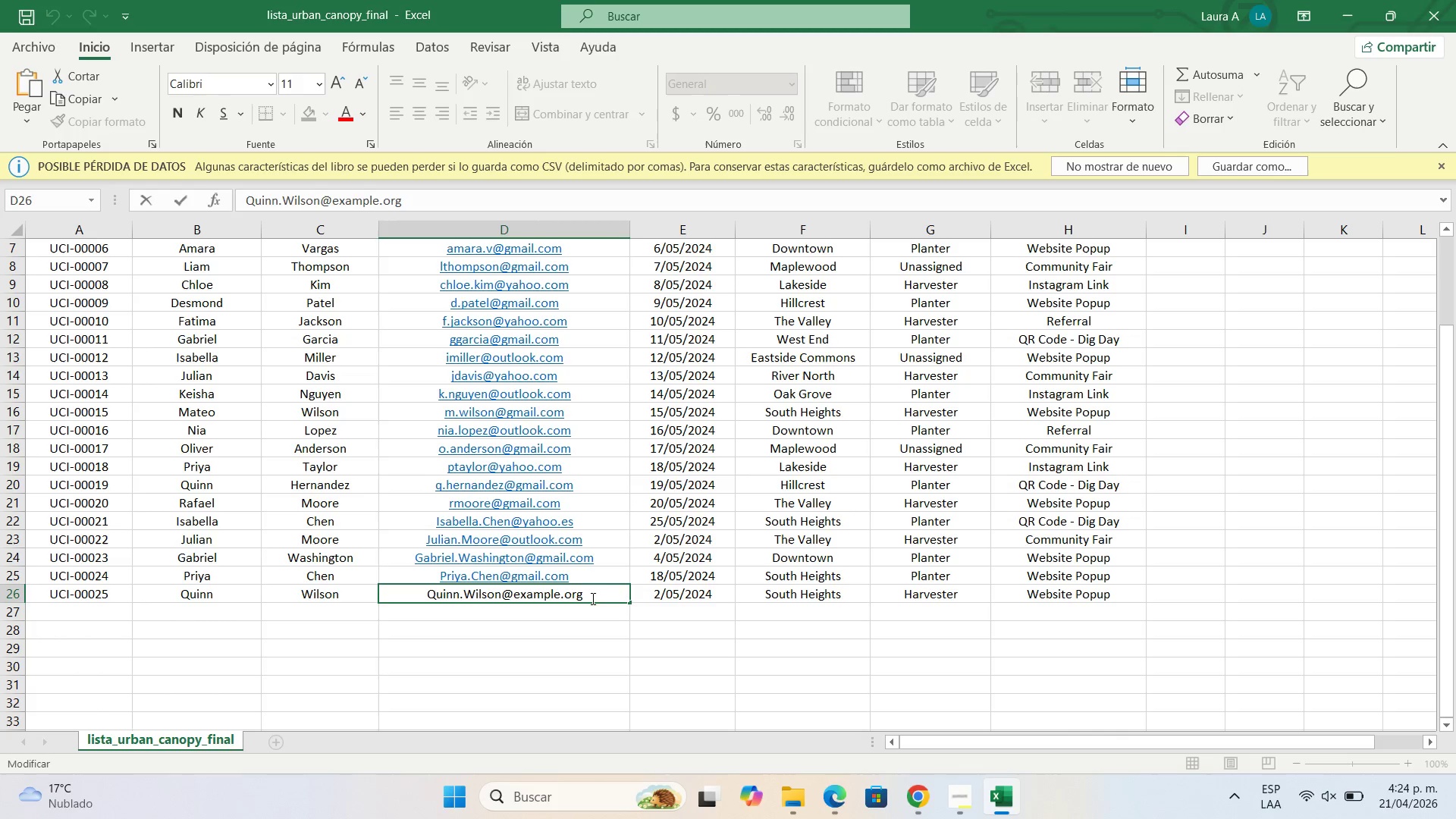 
left_click_drag(start_coordinate=[606, 598], to_coordinate=[515, 588])
 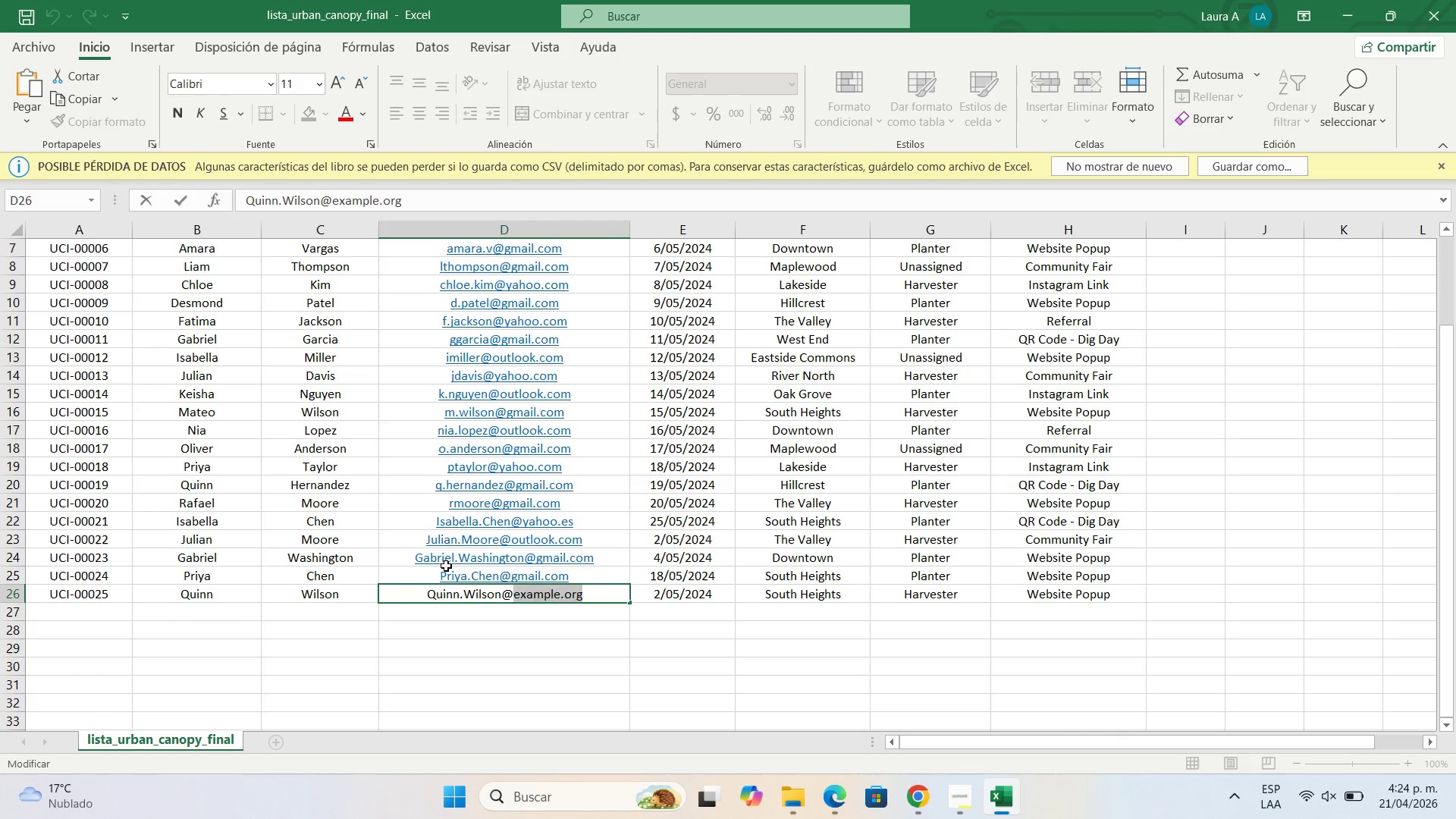 
type(yahoo.com)
 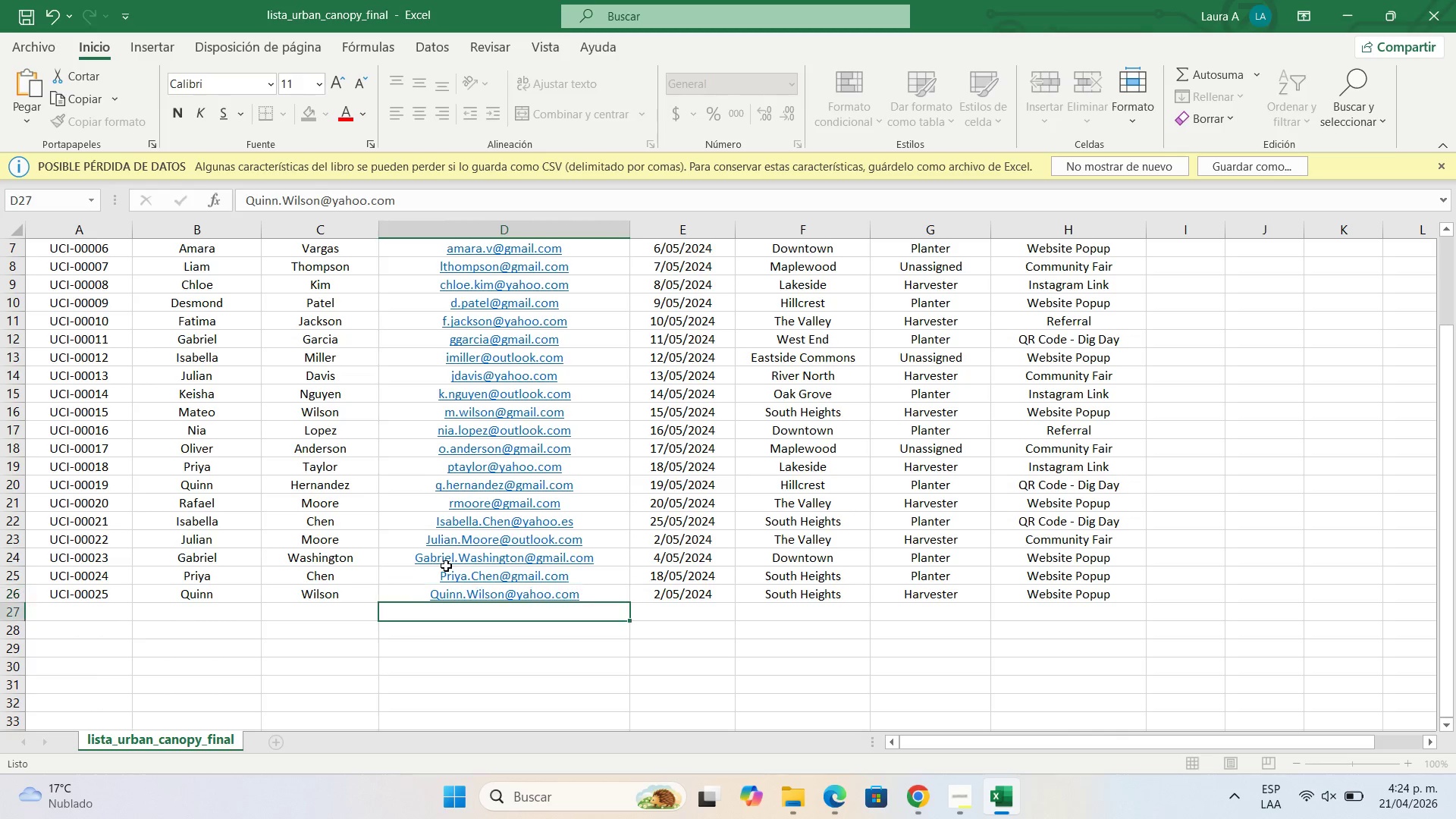 
key(Enter)
 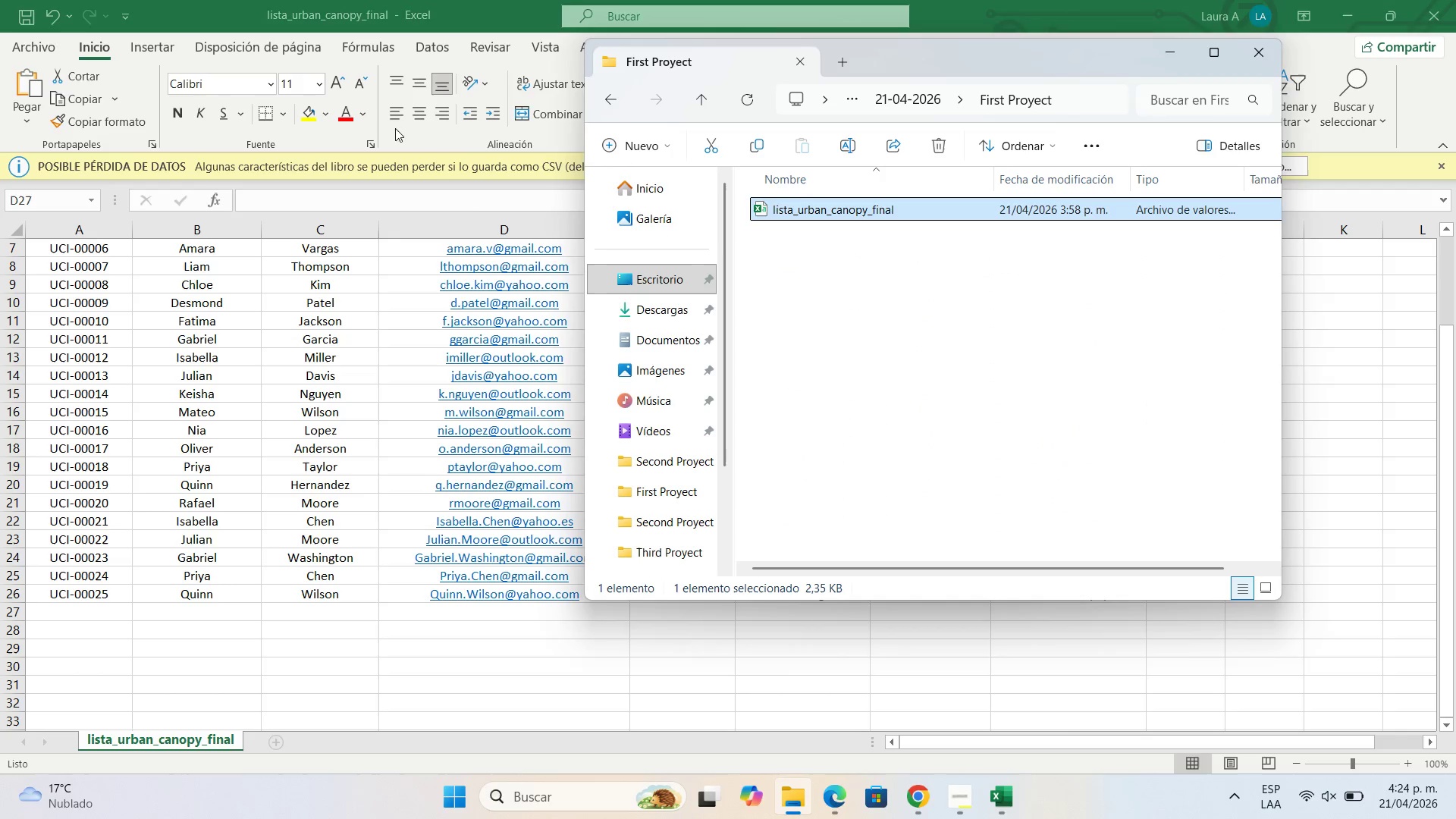 
left_click([806, 202])
 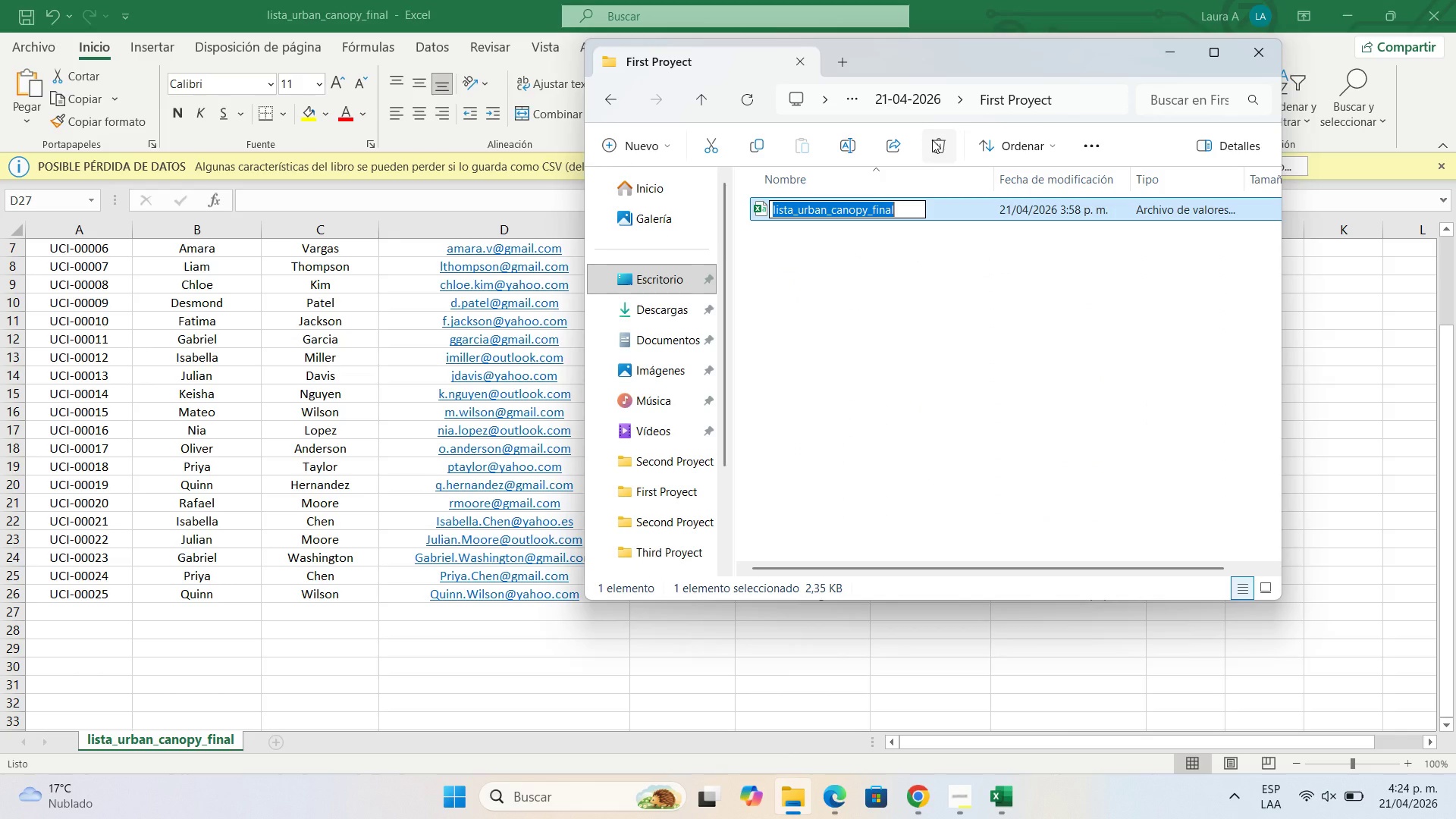 
left_click([932, 140])
 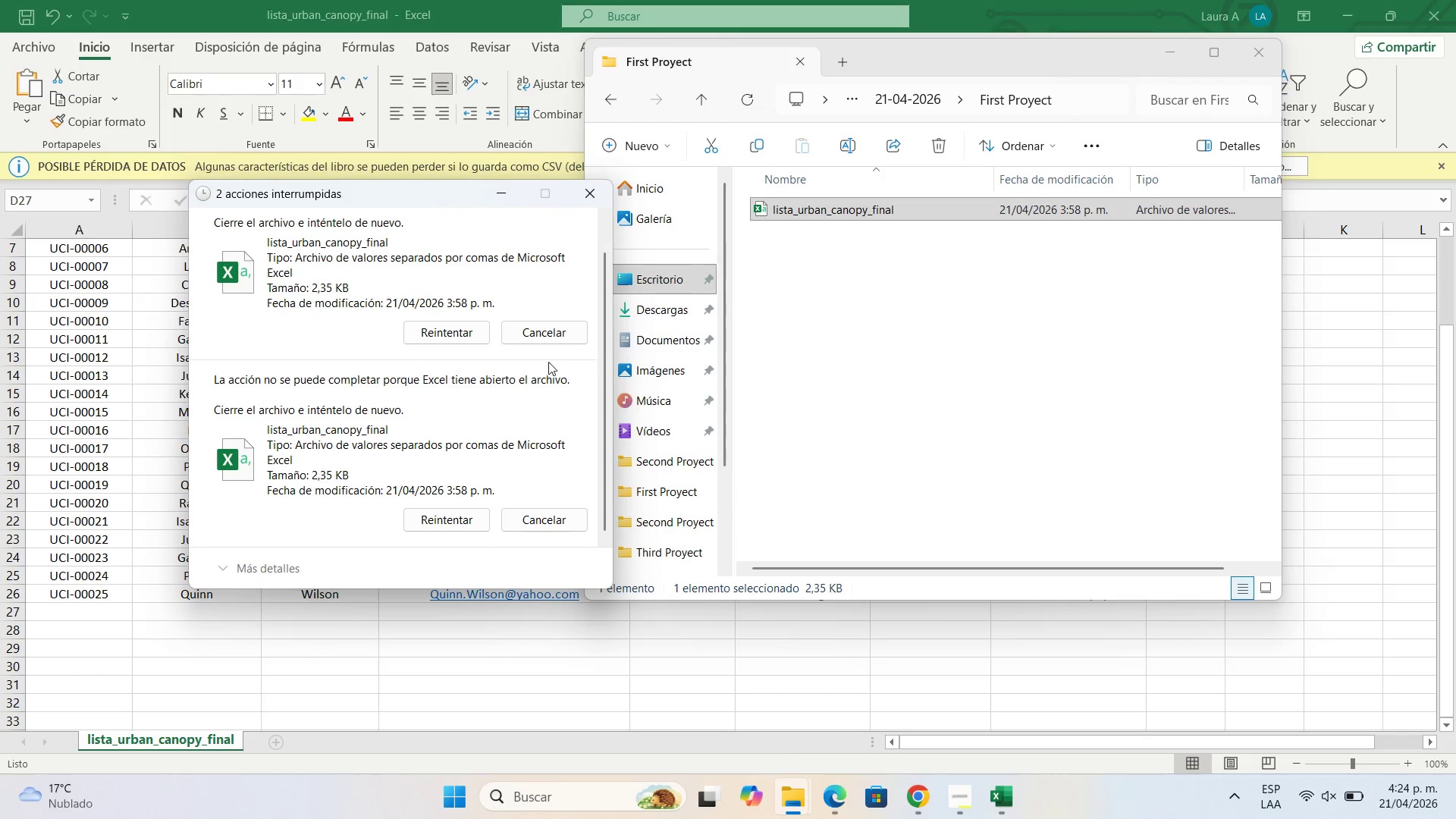 
left_click([559, 336])
 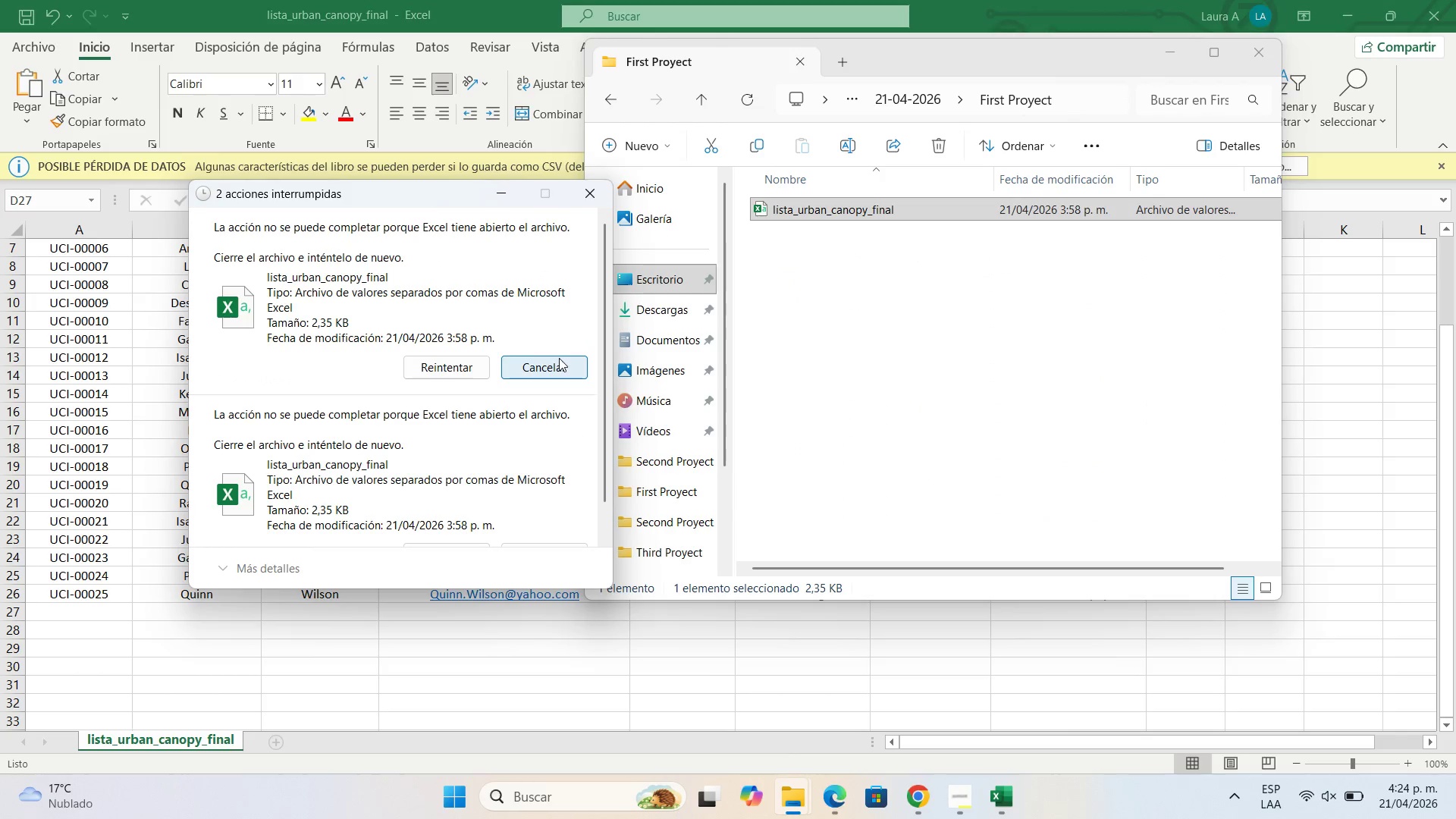 
left_click([559, 361])
 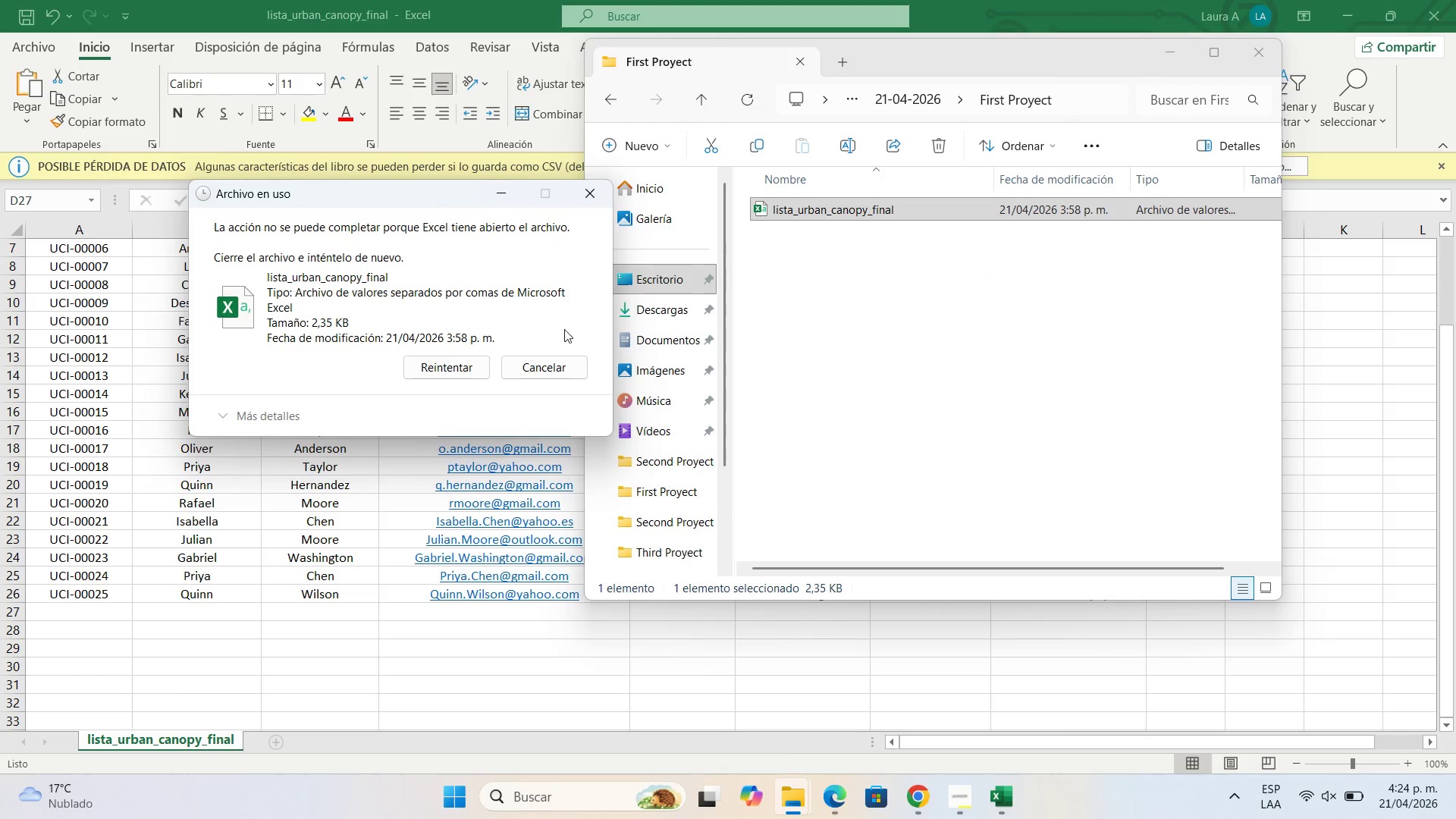 
left_click([557, 360])
 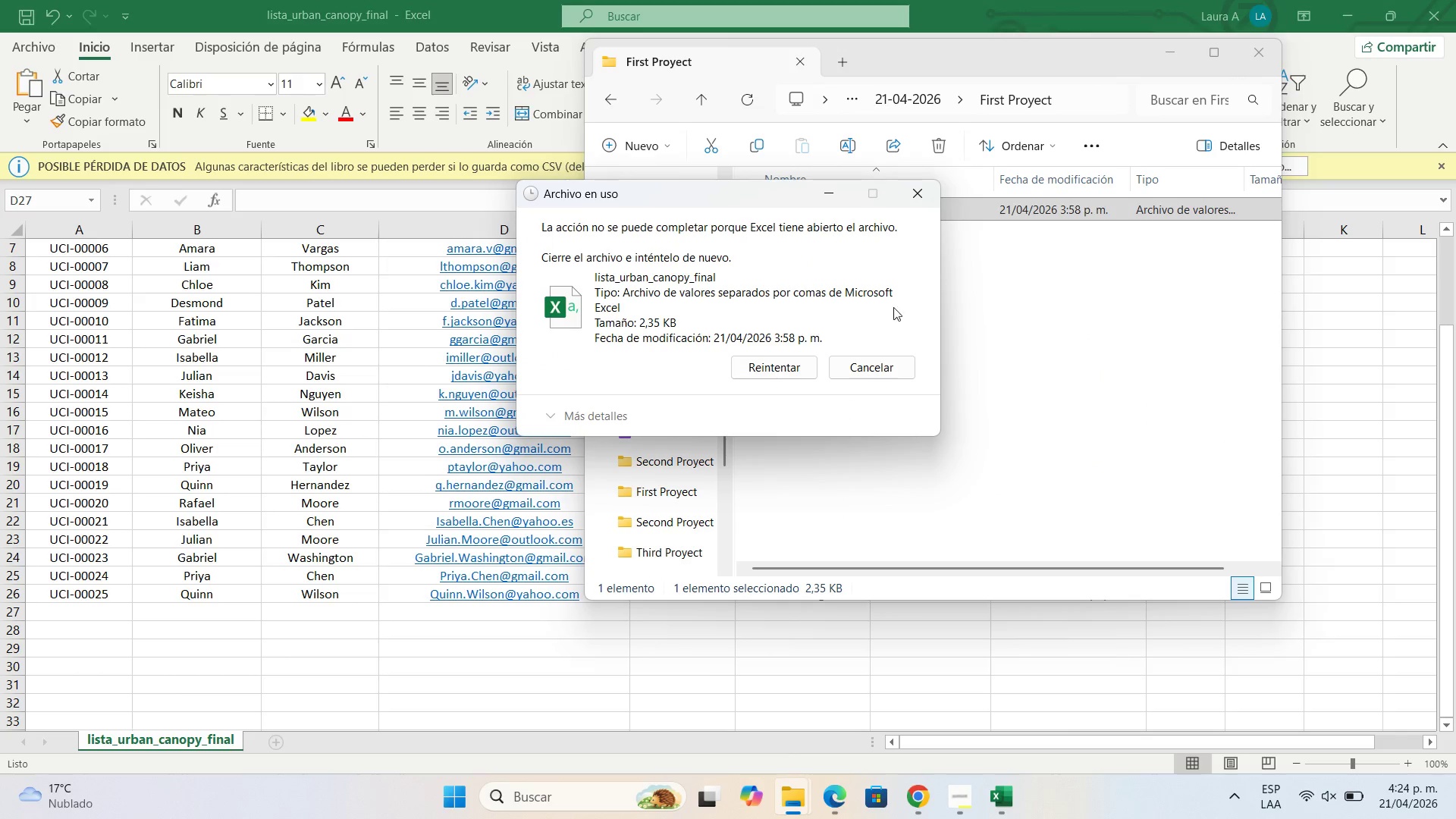 
left_click([924, 194])
 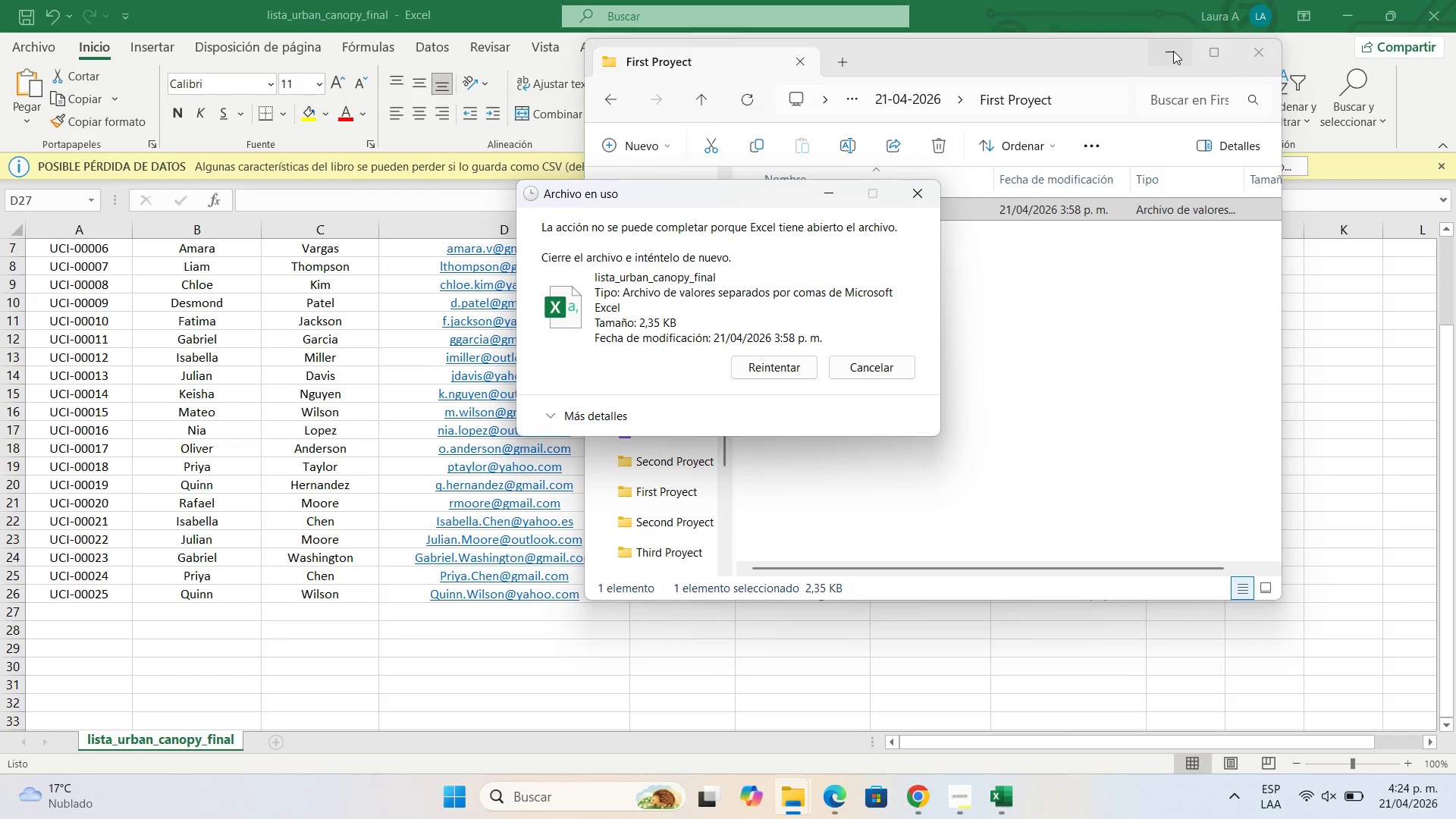 
left_click([1173, 51])
 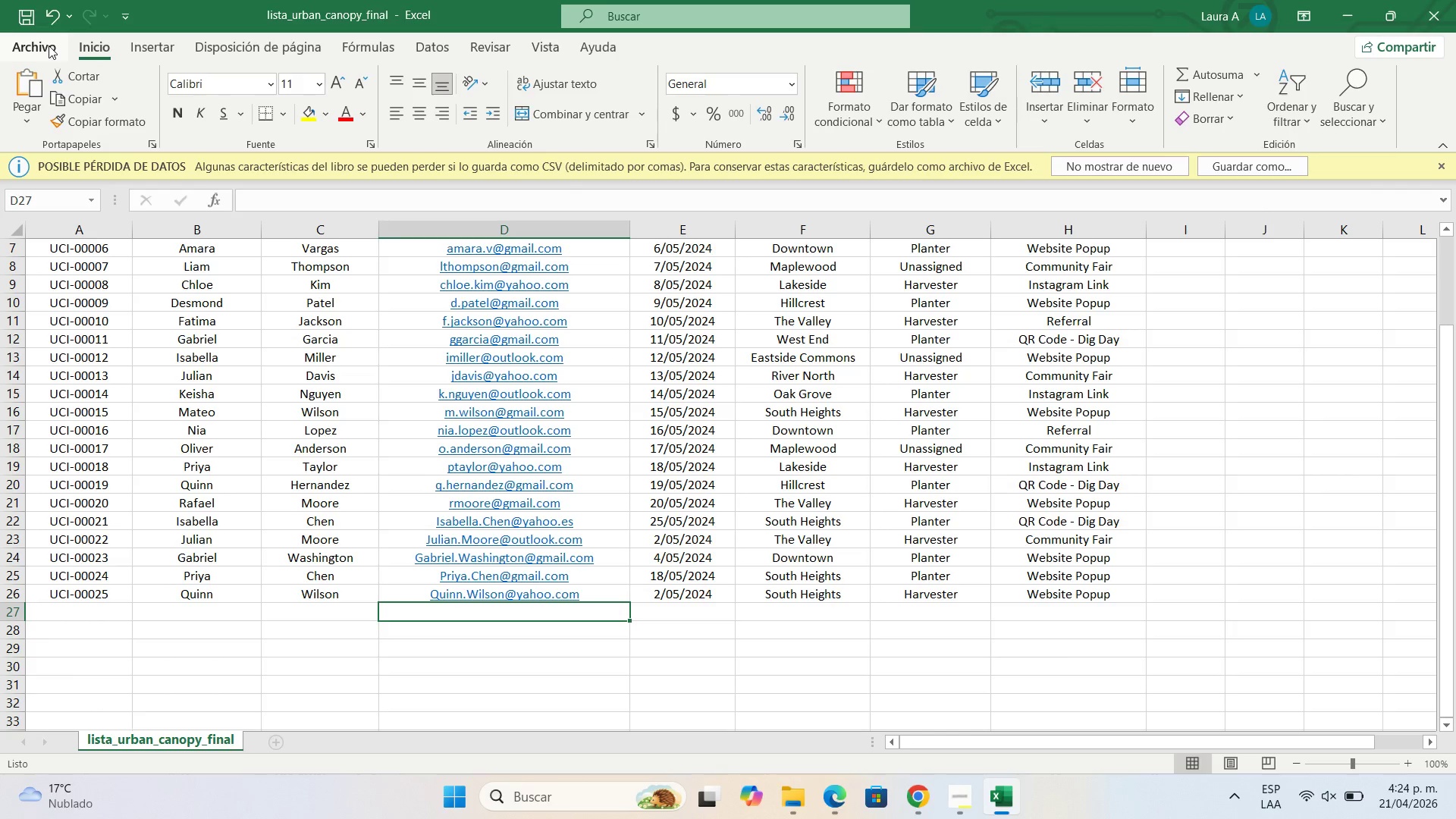 
left_click([49, 46])
 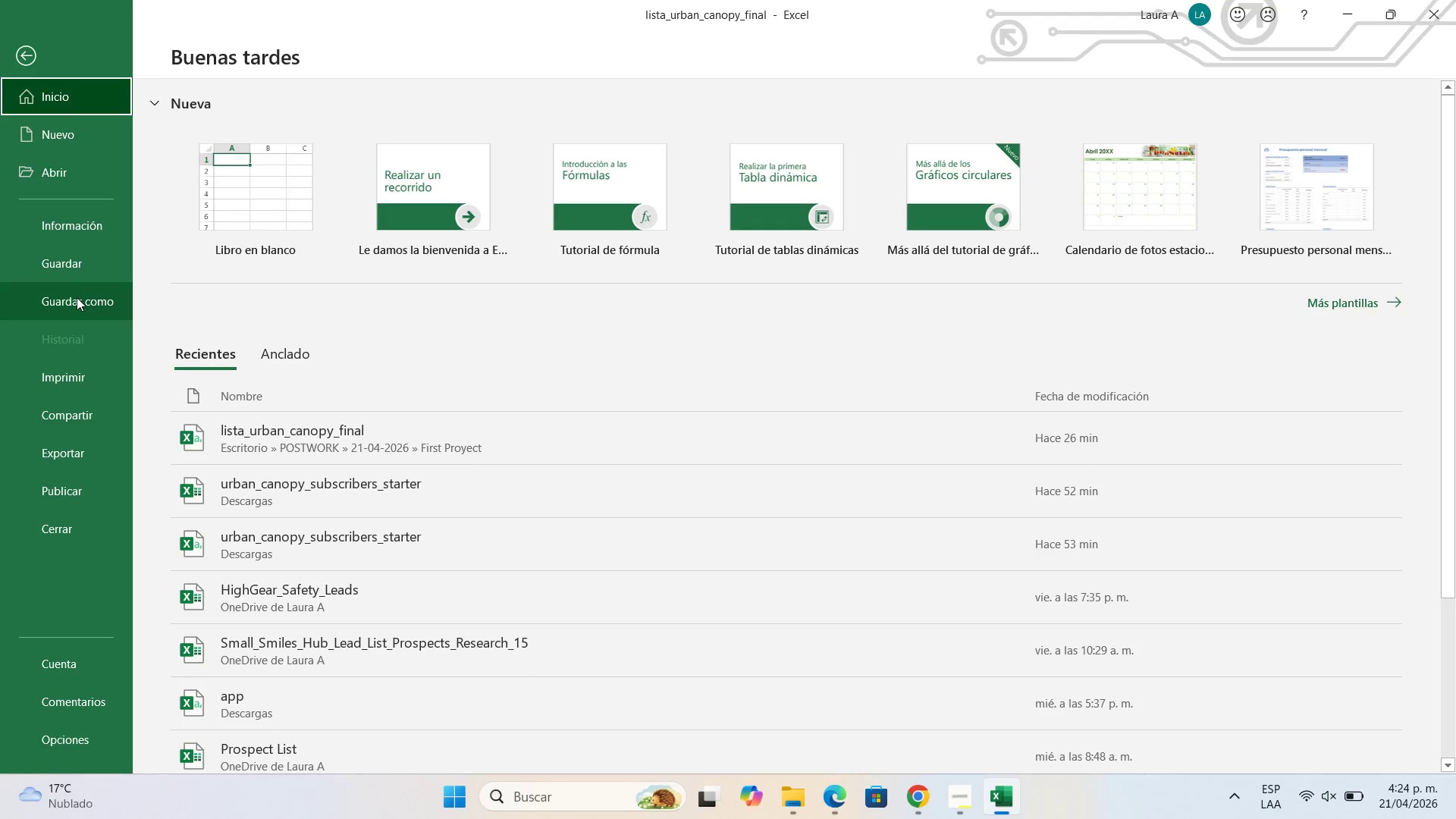 
left_click([77, 299])
 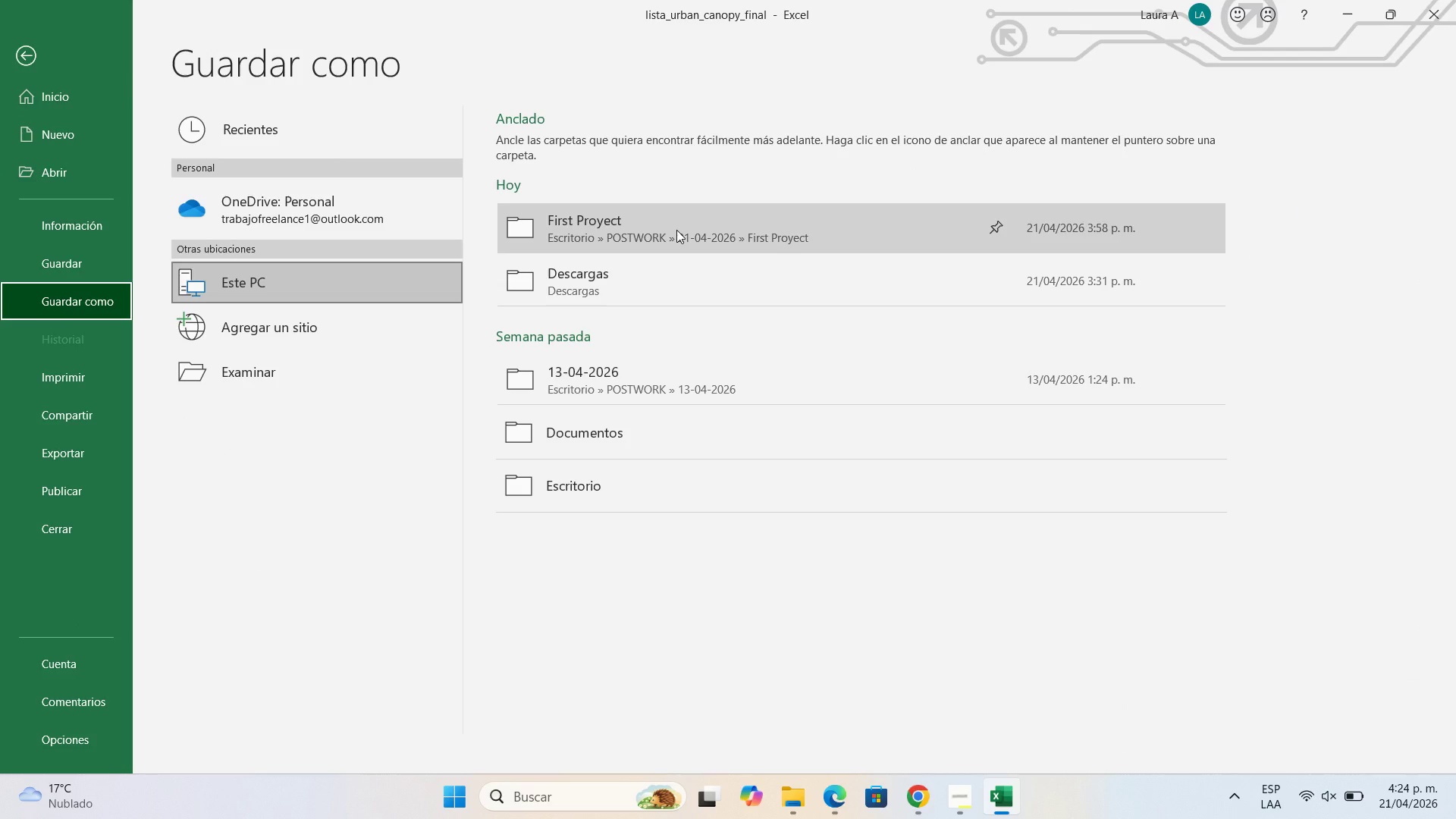 
left_click([676, 230])
 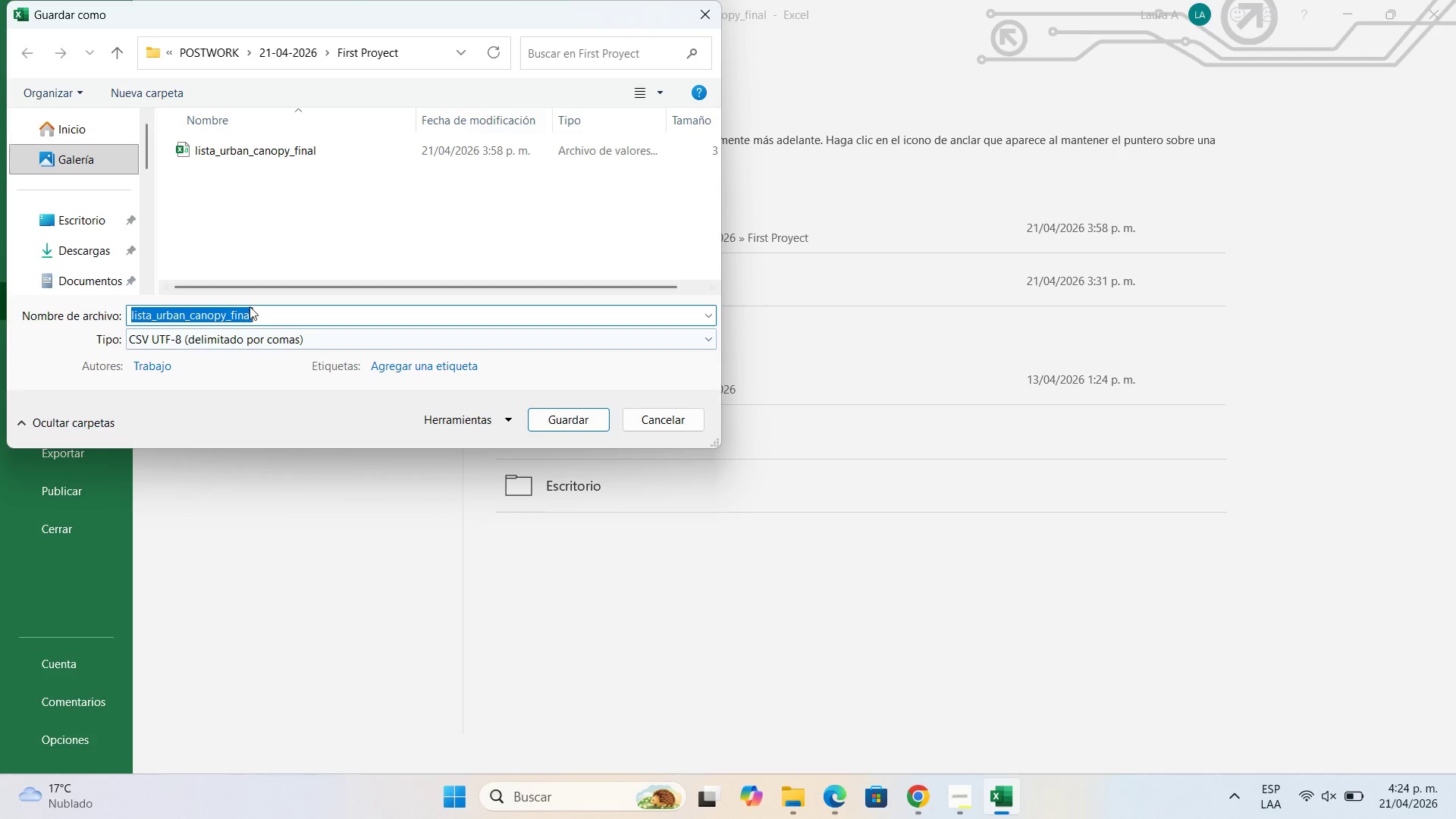 
left_click([266, 312])
 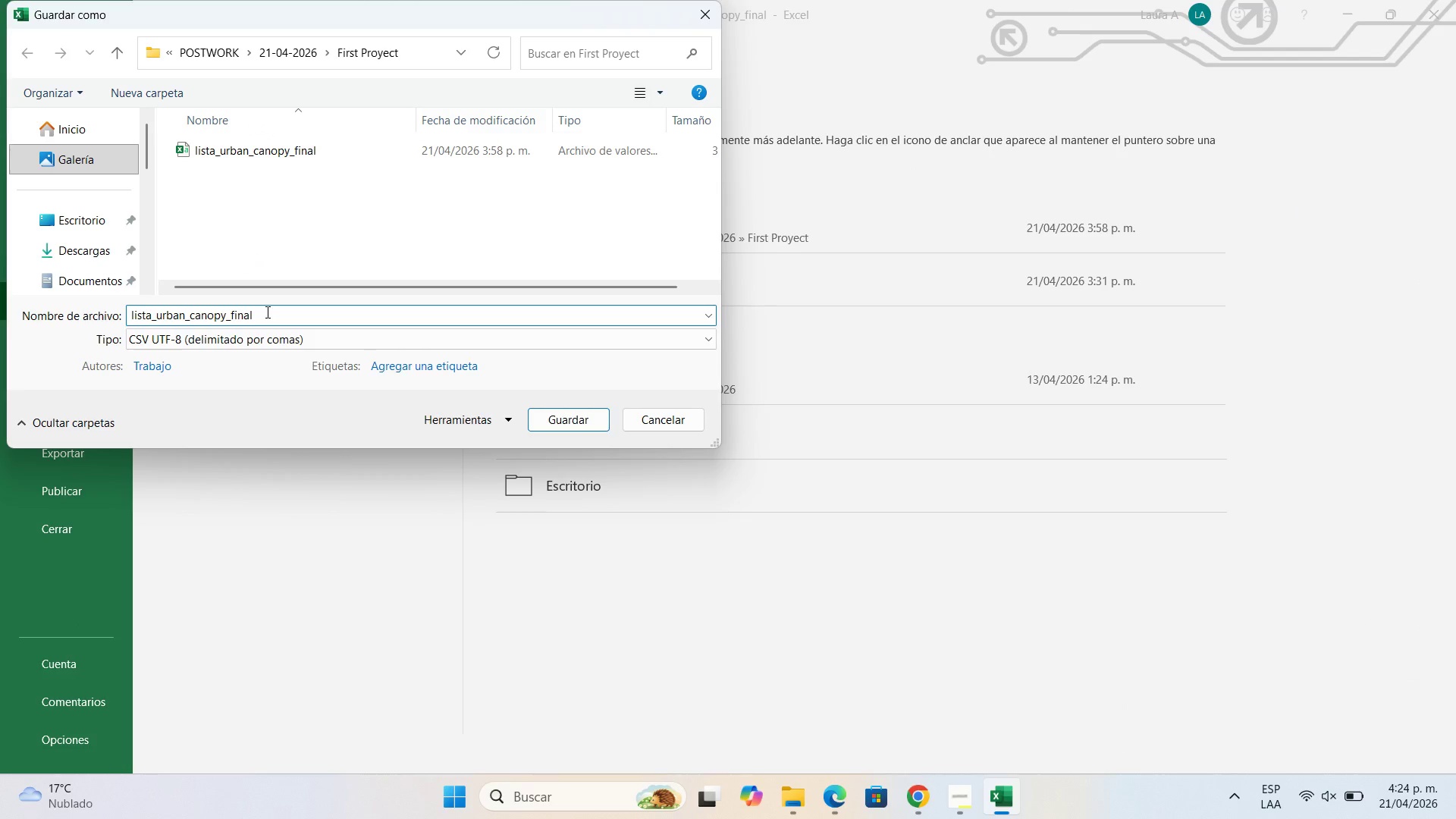 
type(_ c)
key(Backspace)
type(correct)
 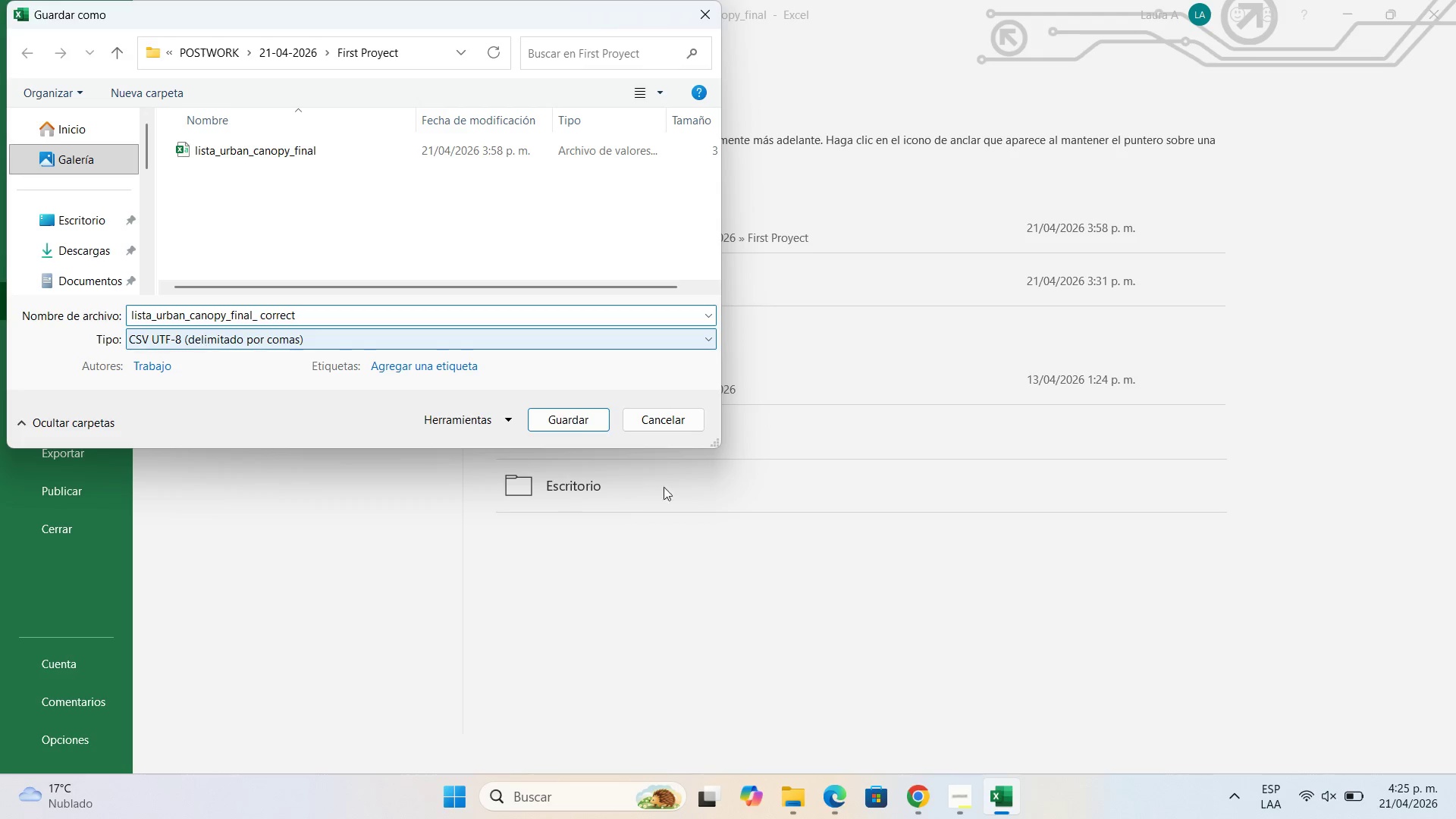 
left_click([576, 422])
 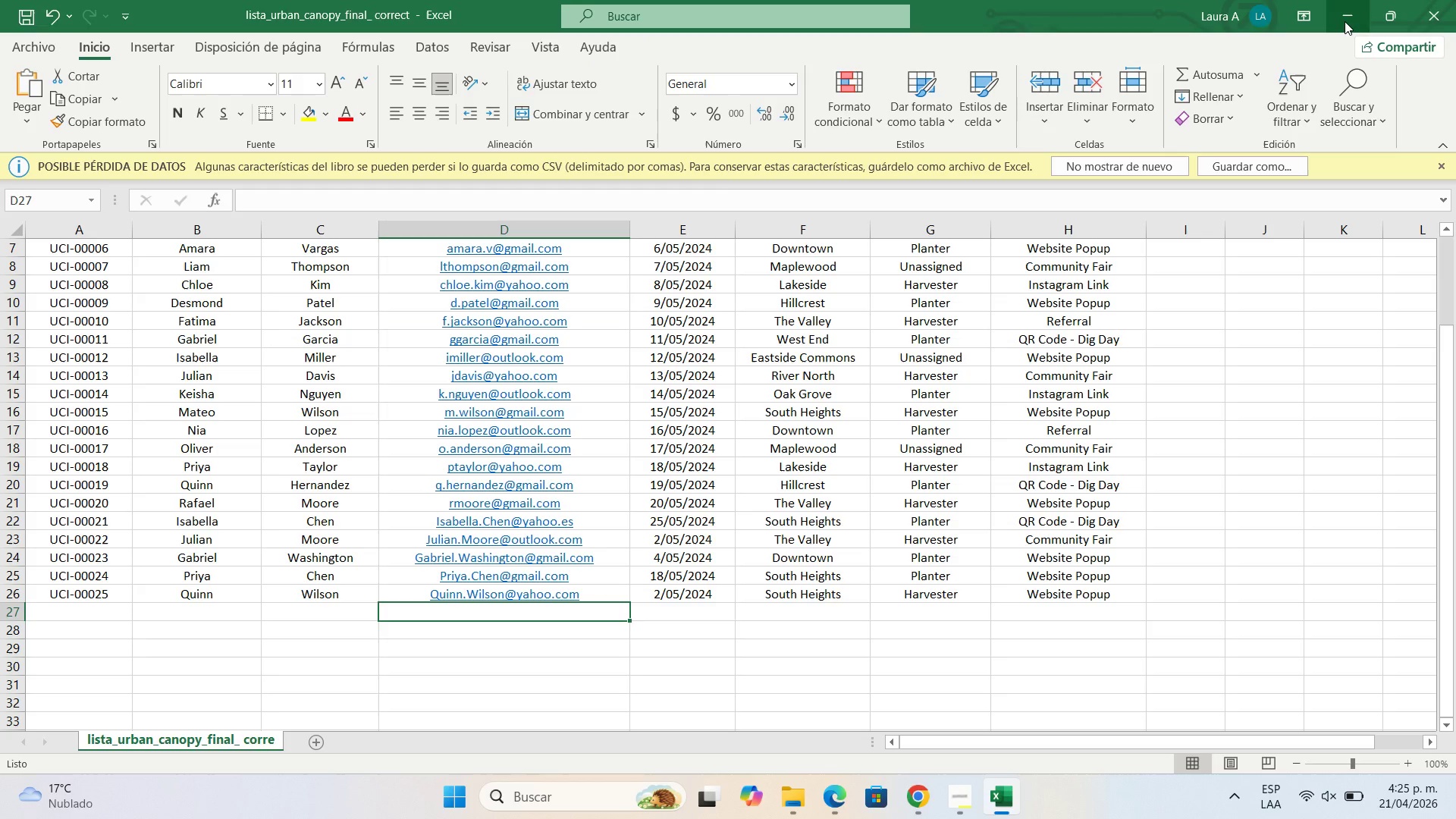 
left_click([1345, 21])
 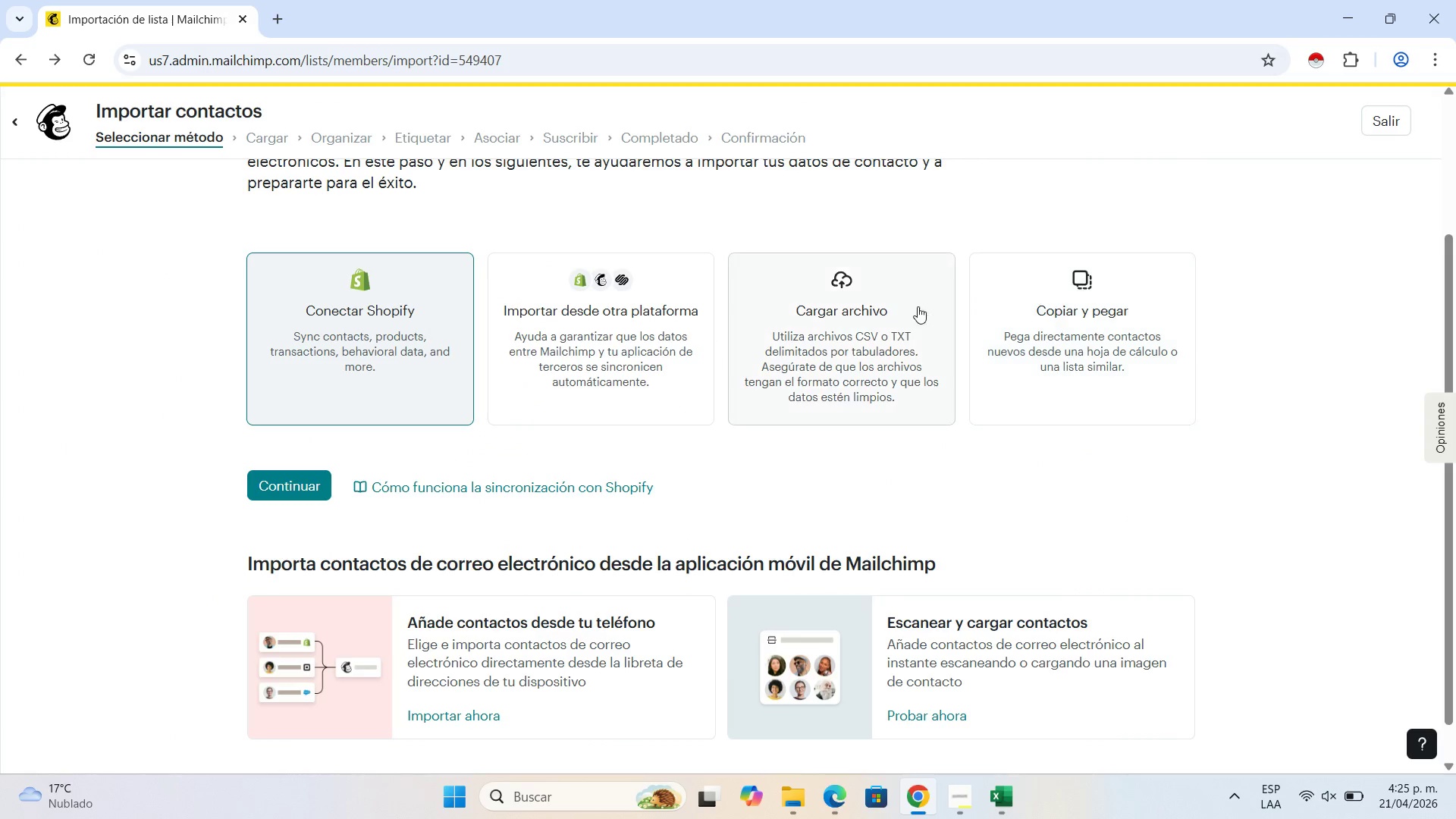 
left_click([1097, 359])
 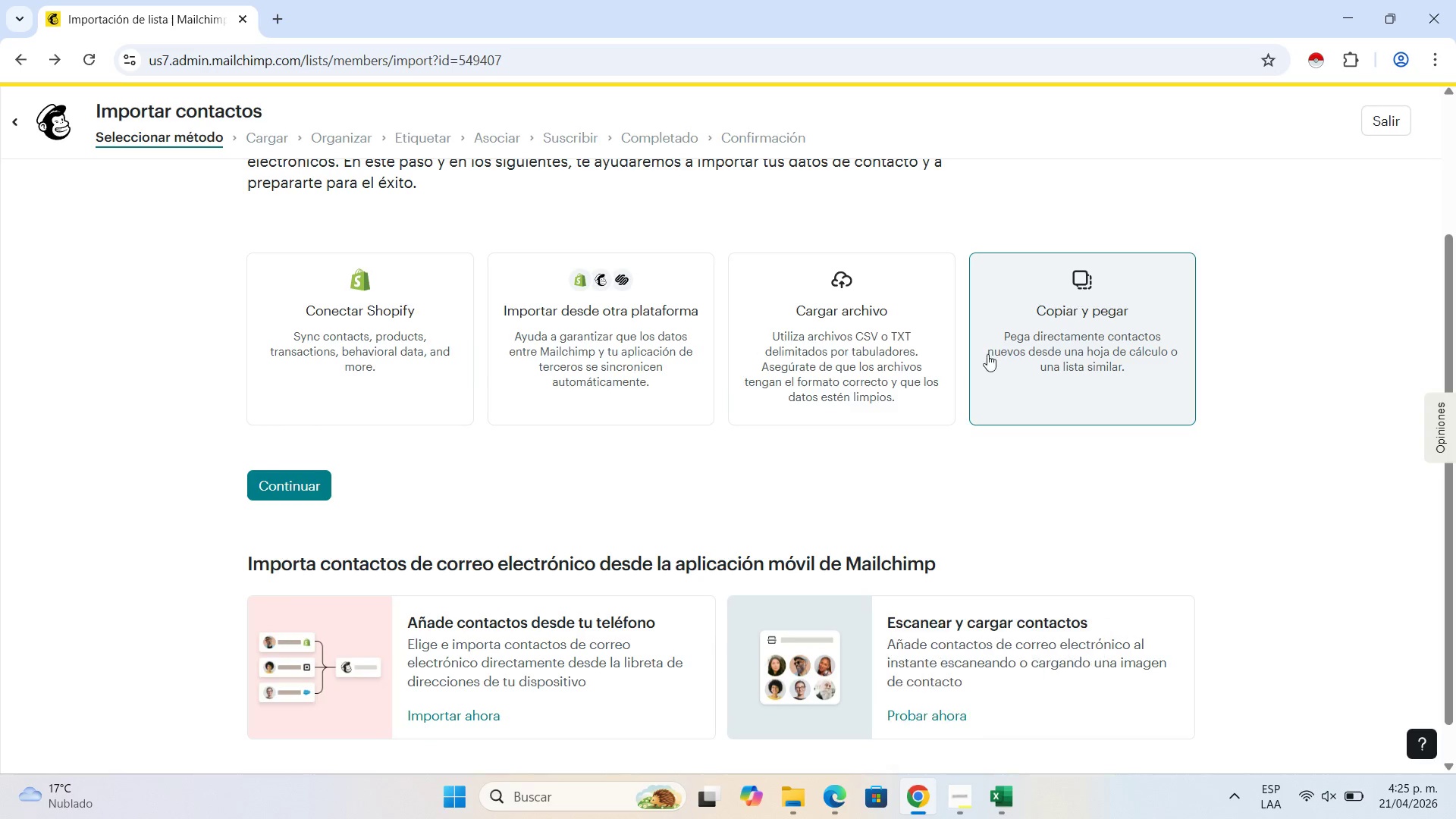 
left_click([303, 488])
 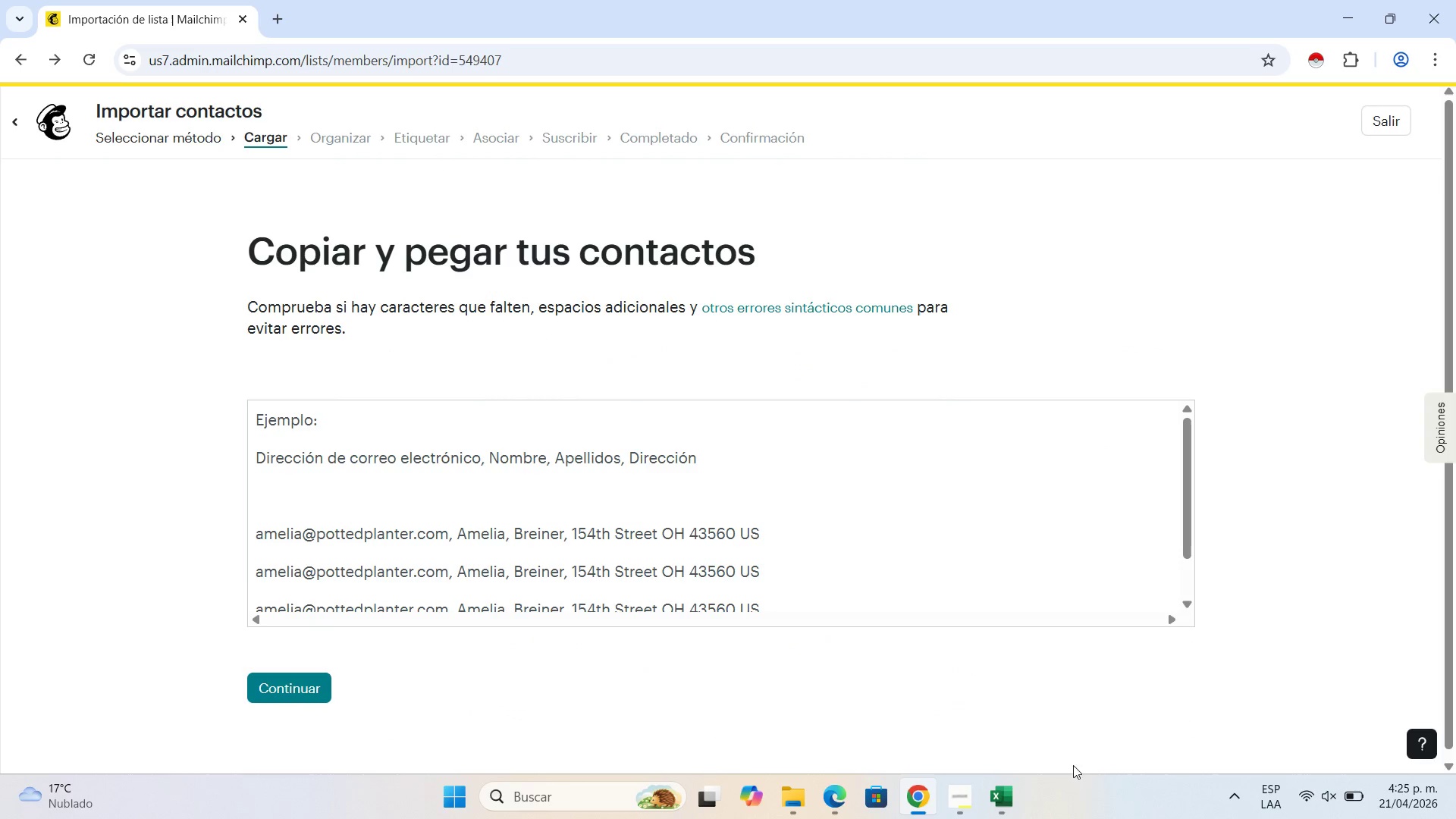 
left_click([1007, 799])
 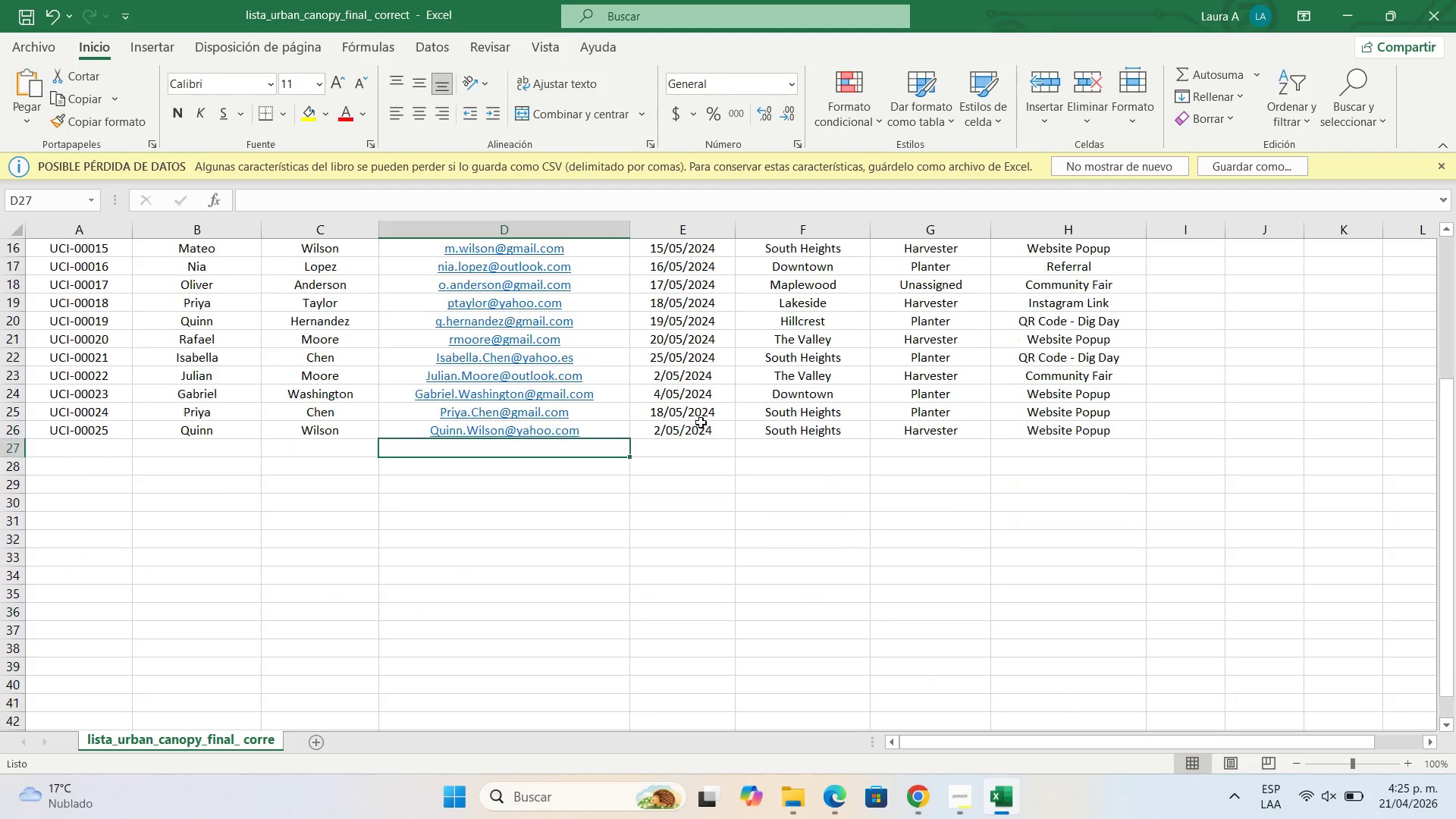 
scroll: coordinate [723, 392], scroll_direction: down, amount: 3.0
 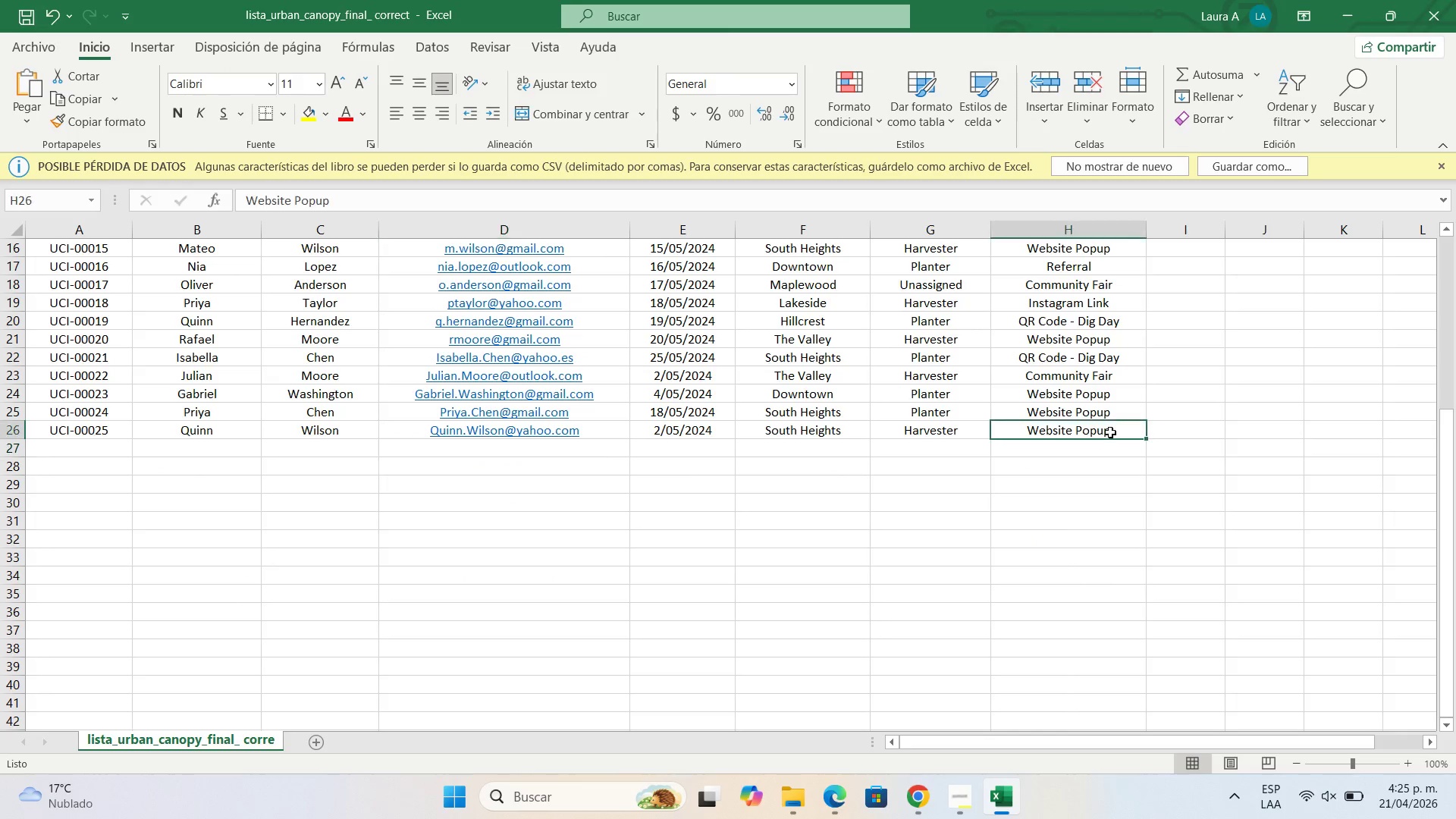 
left_click_drag(start_coordinate=[1110, 432], to_coordinate=[58, 158])
 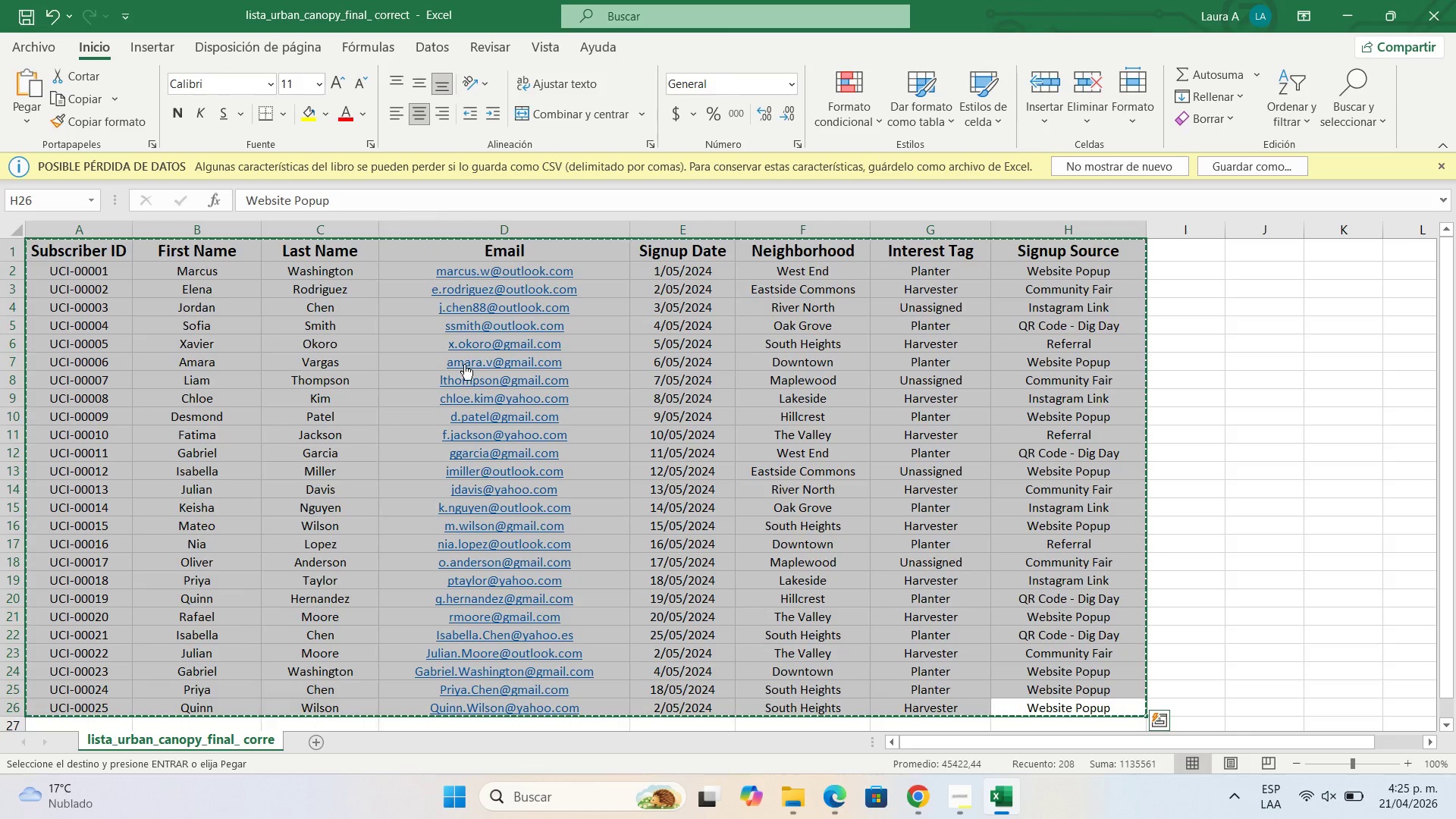 
scroll: coordinate [51, 235], scroll_direction: up, amount: 7.0
 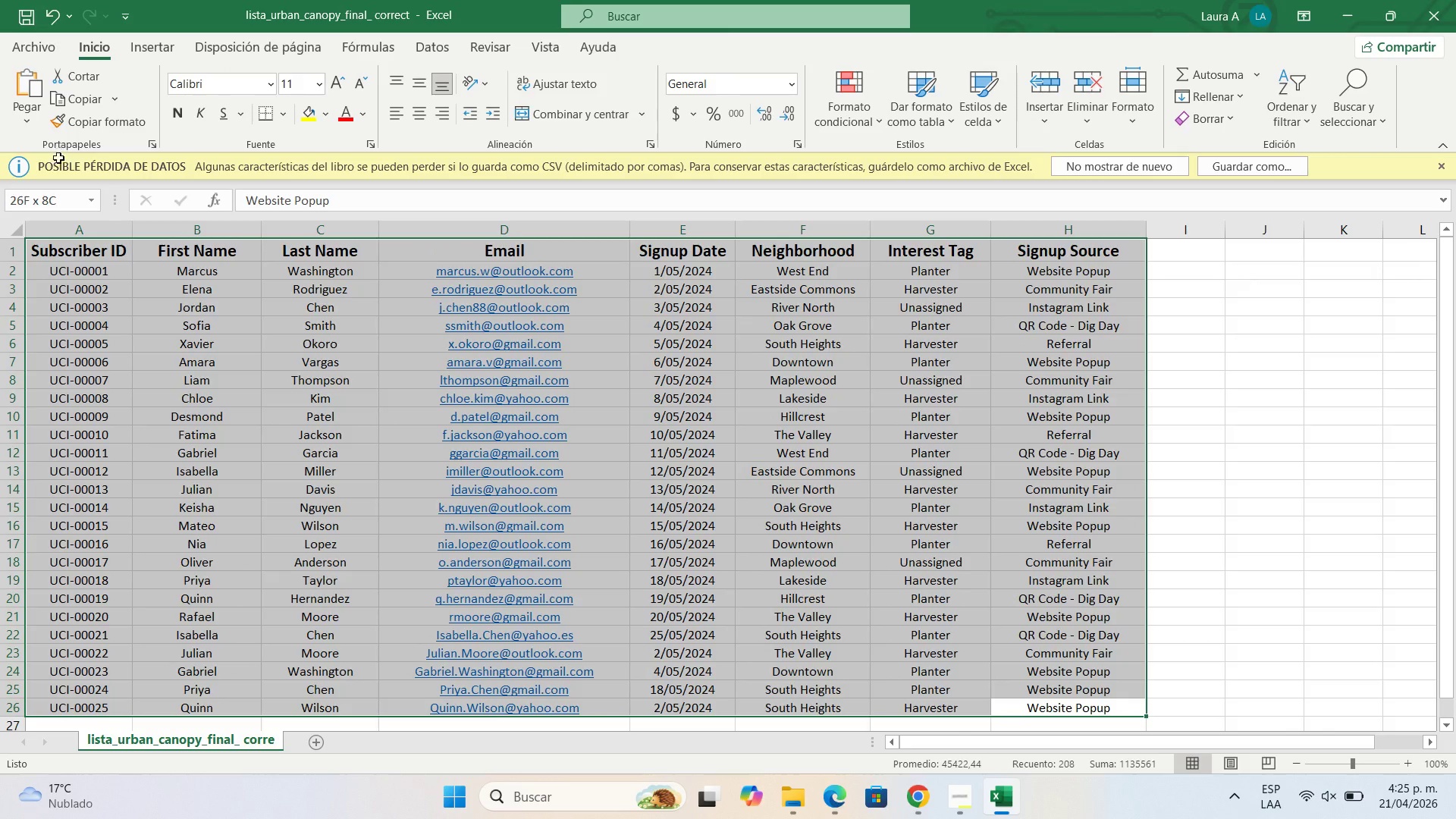 
key(Control+C)
 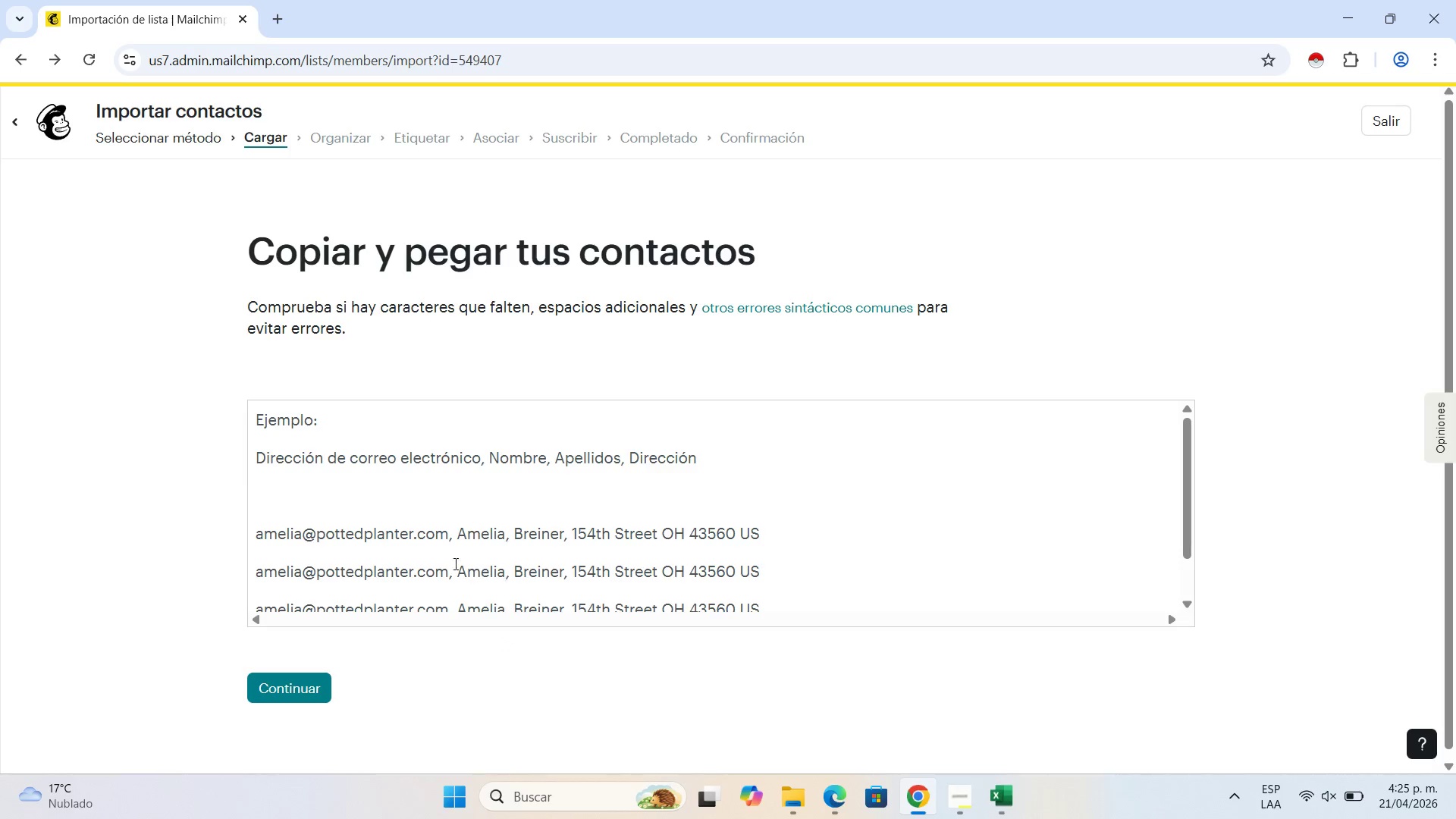 
left_click([350, 423])
 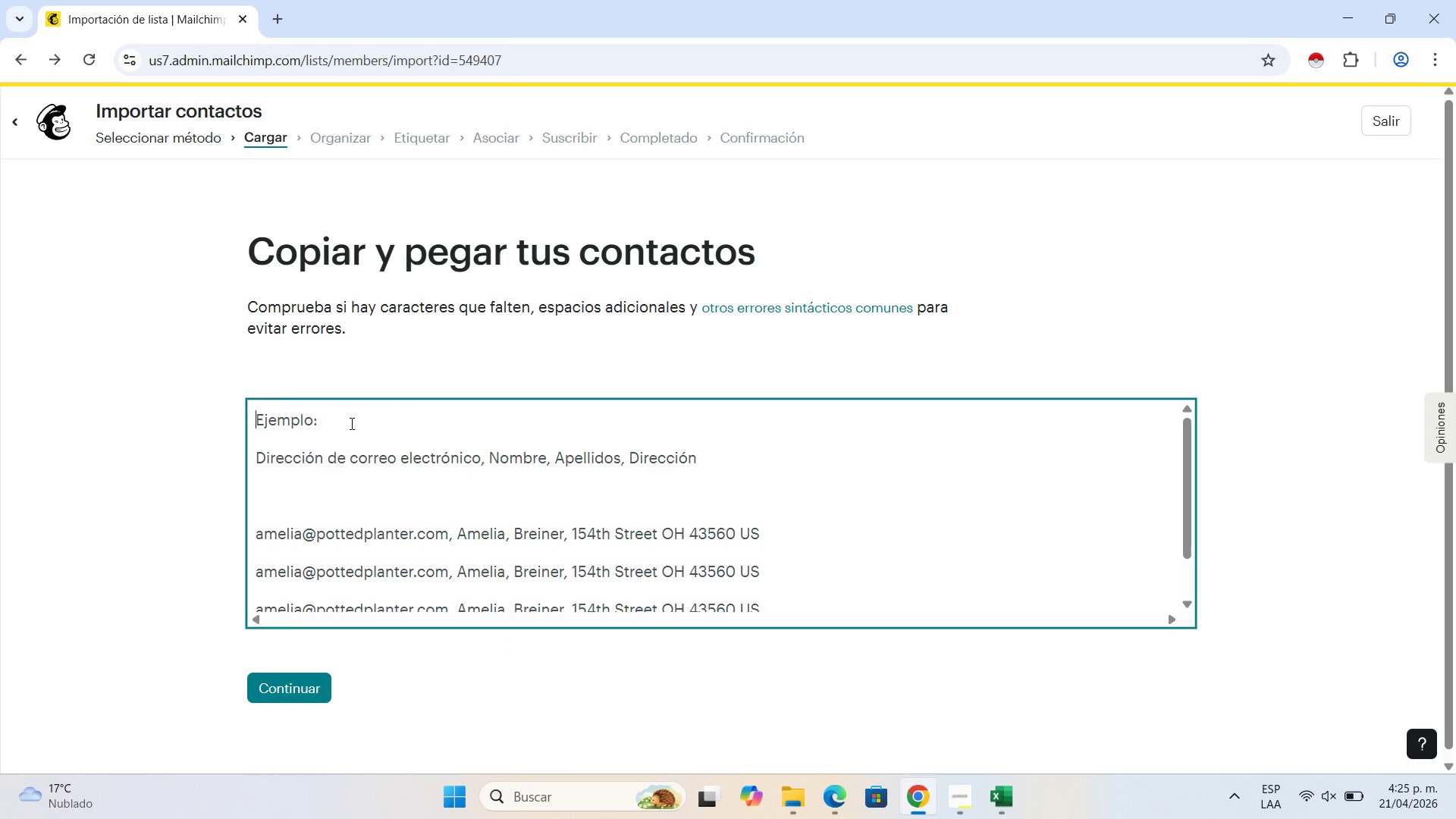 
key(Control+V)
 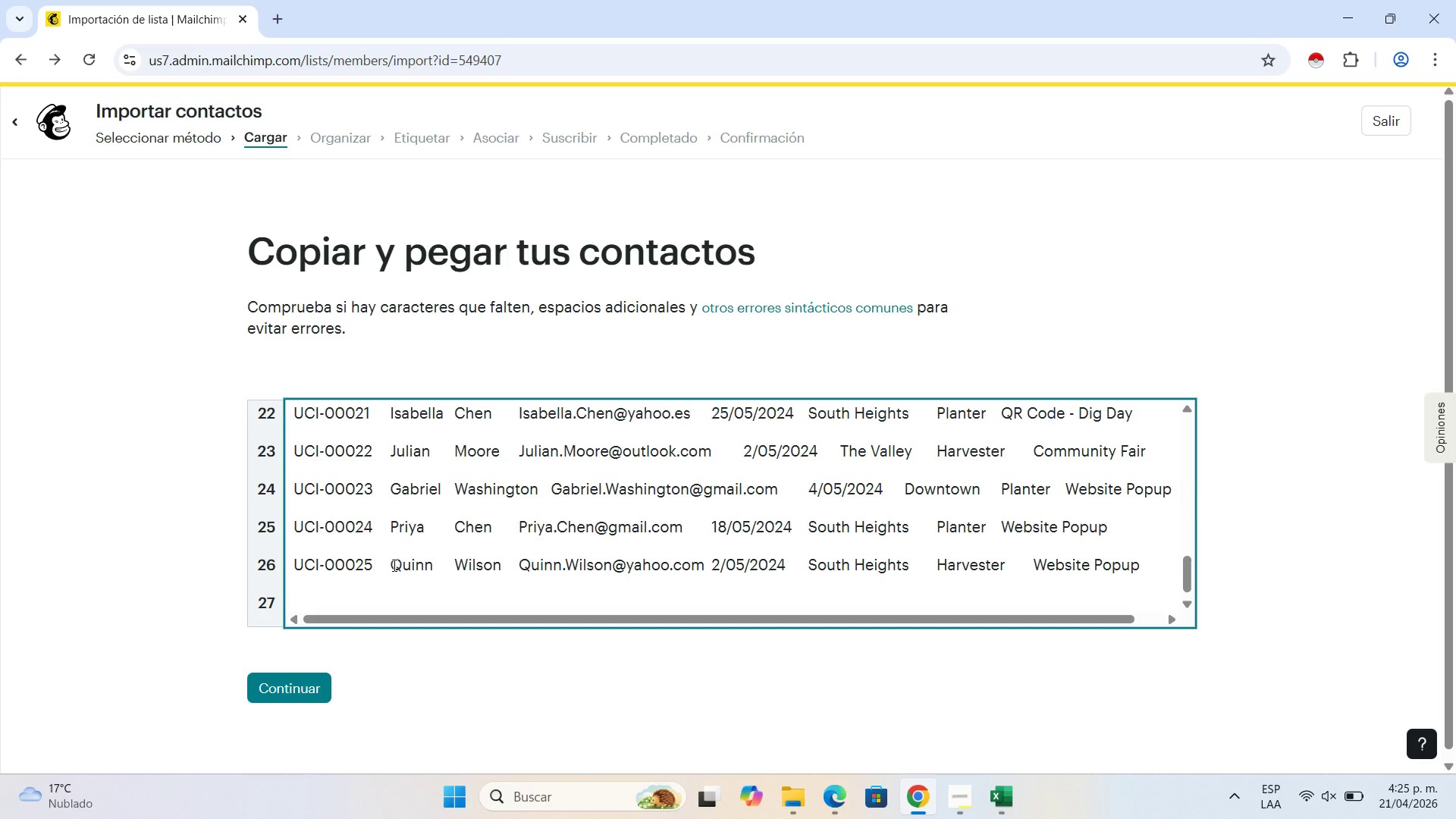 
left_click([393, 565])
 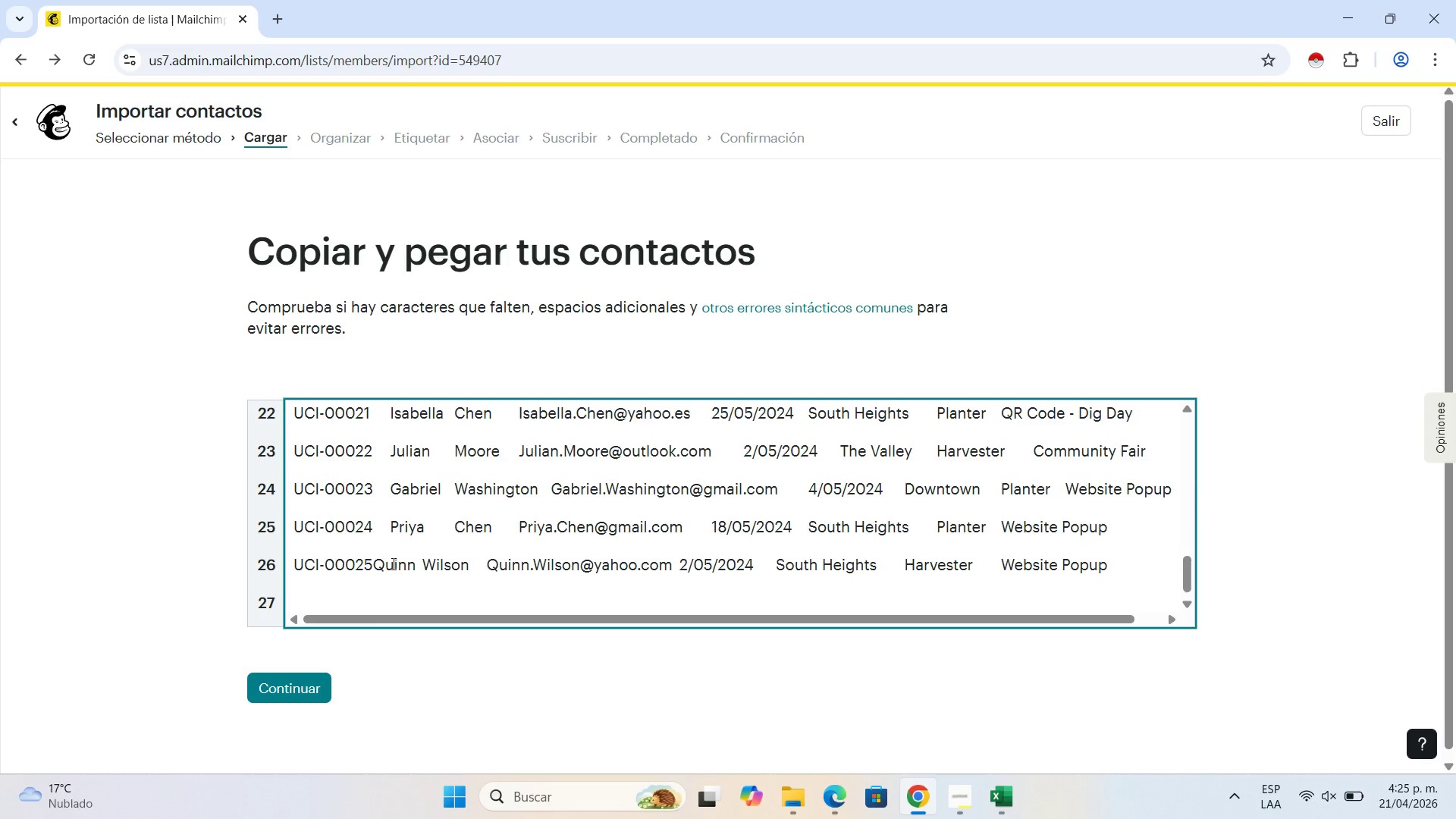 
key(Backspace)
 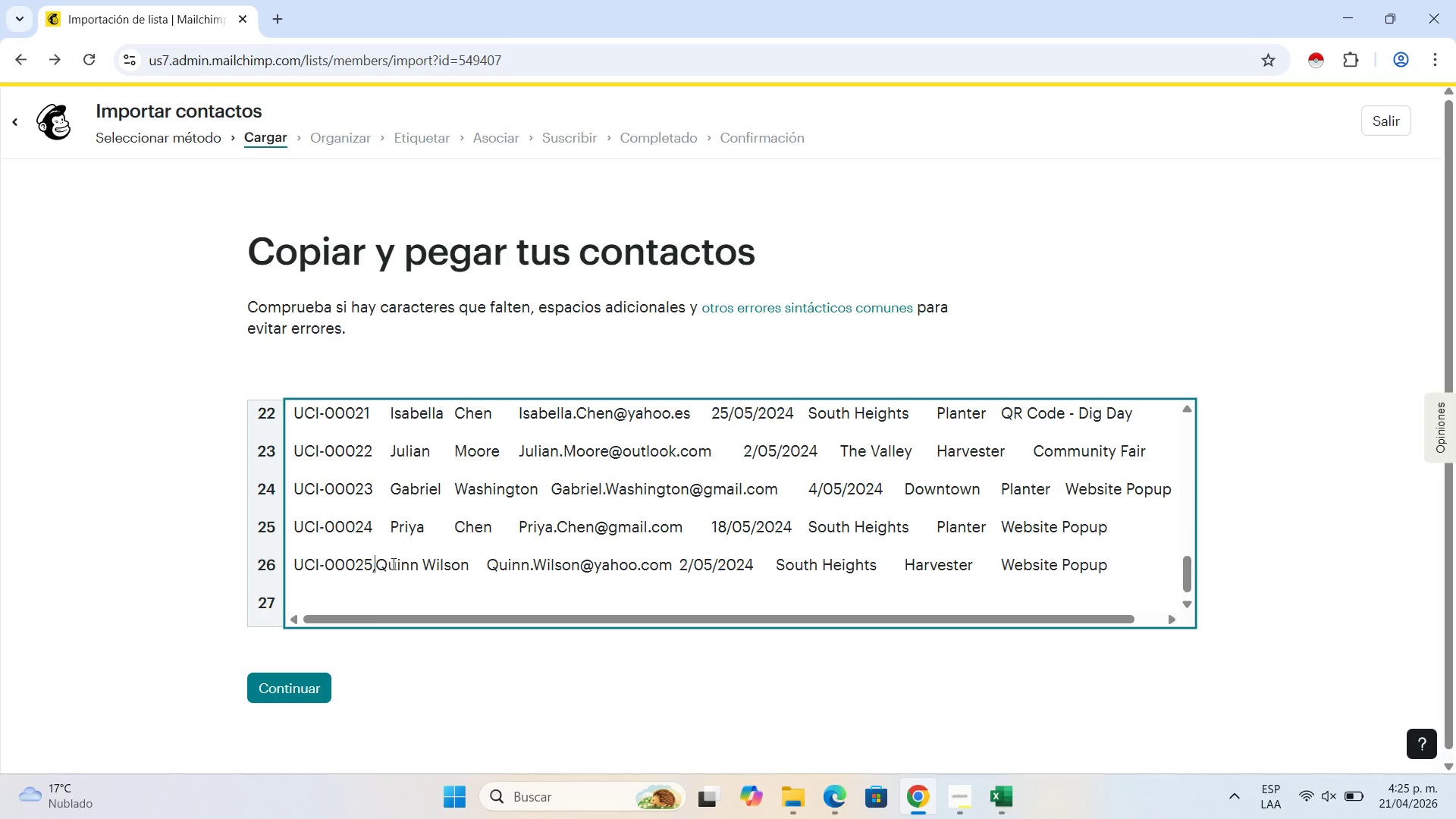 
key(Comma)
 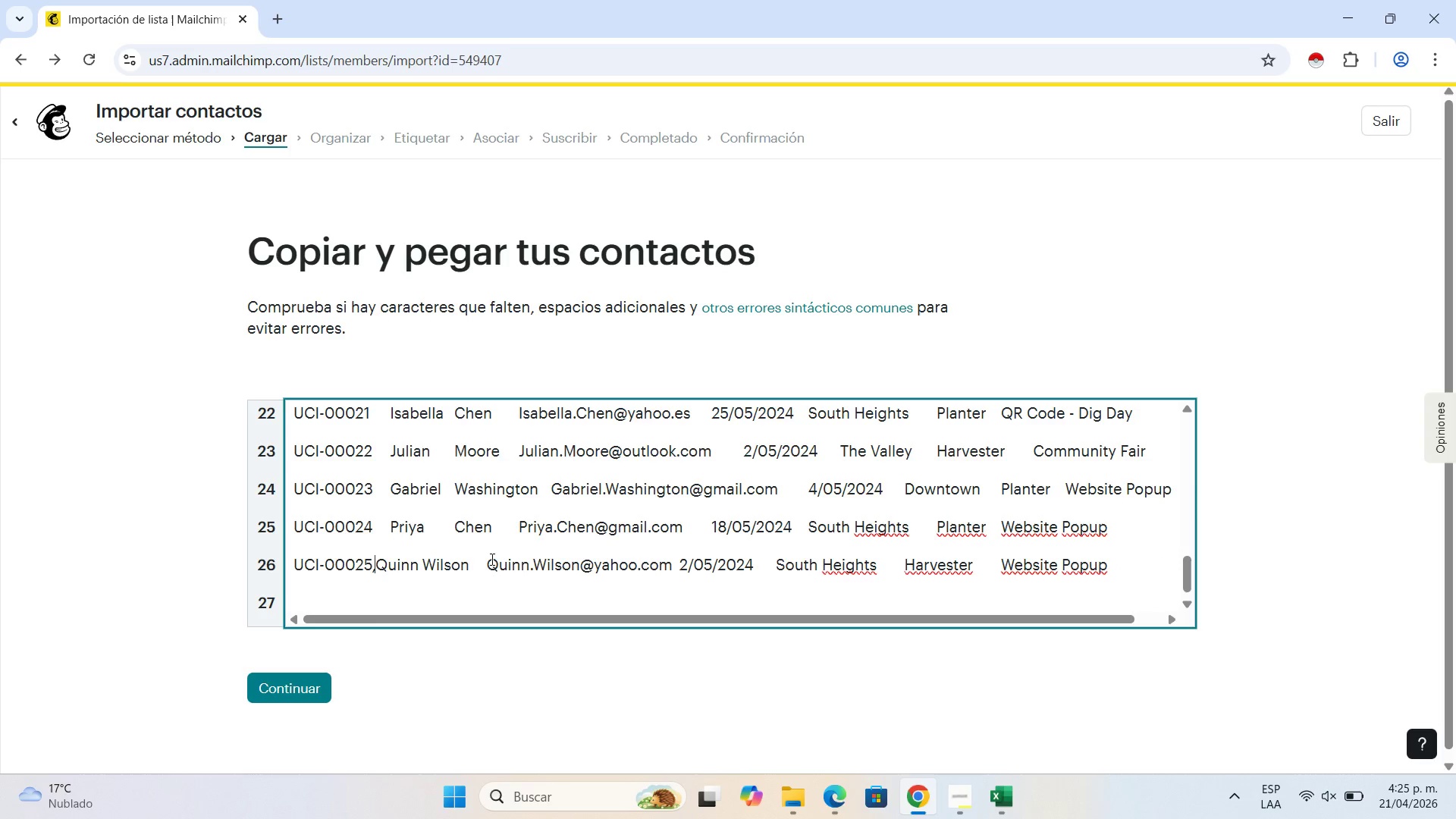 
left_click([488, 560])
 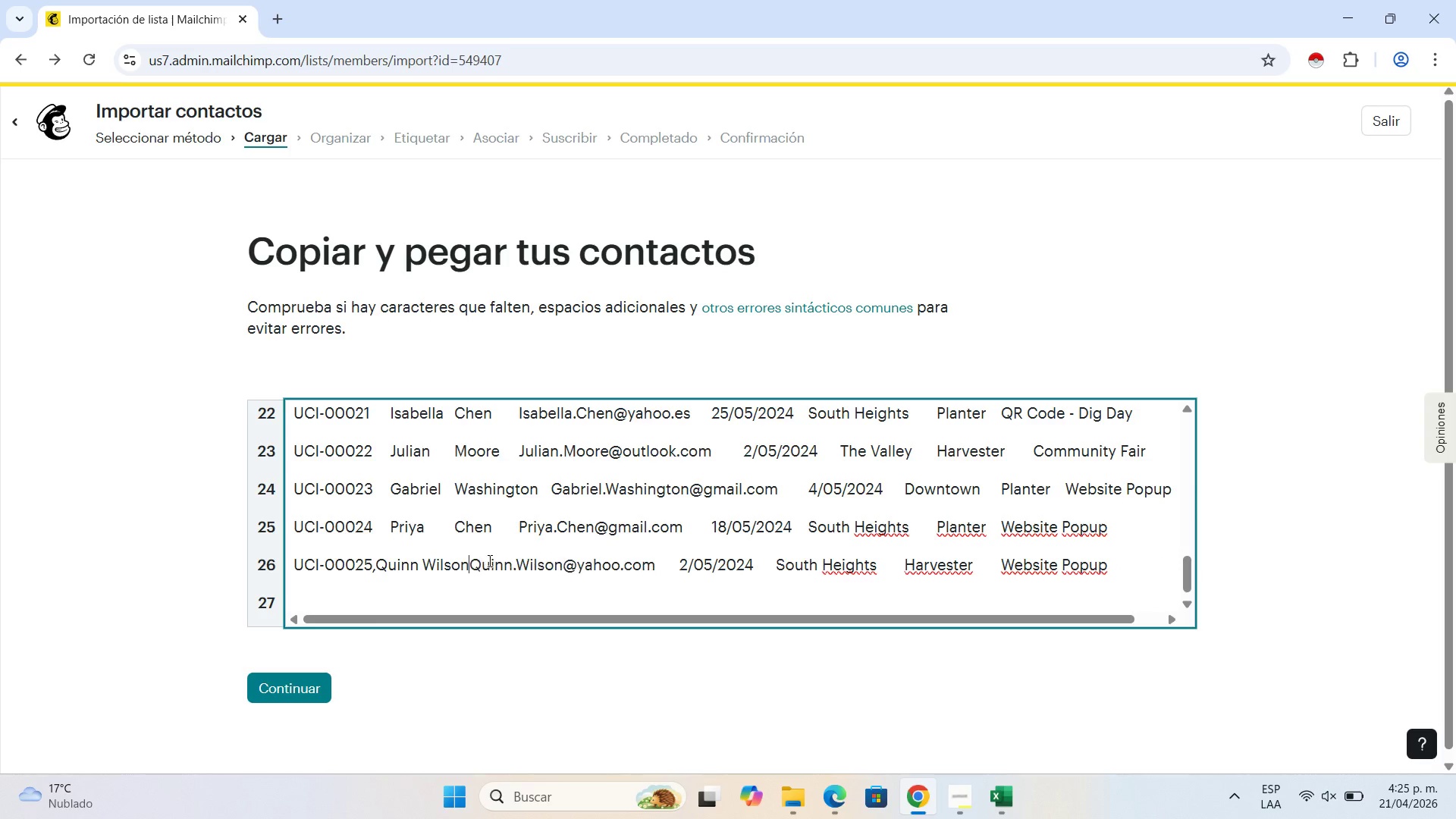 
key(Backspace)
 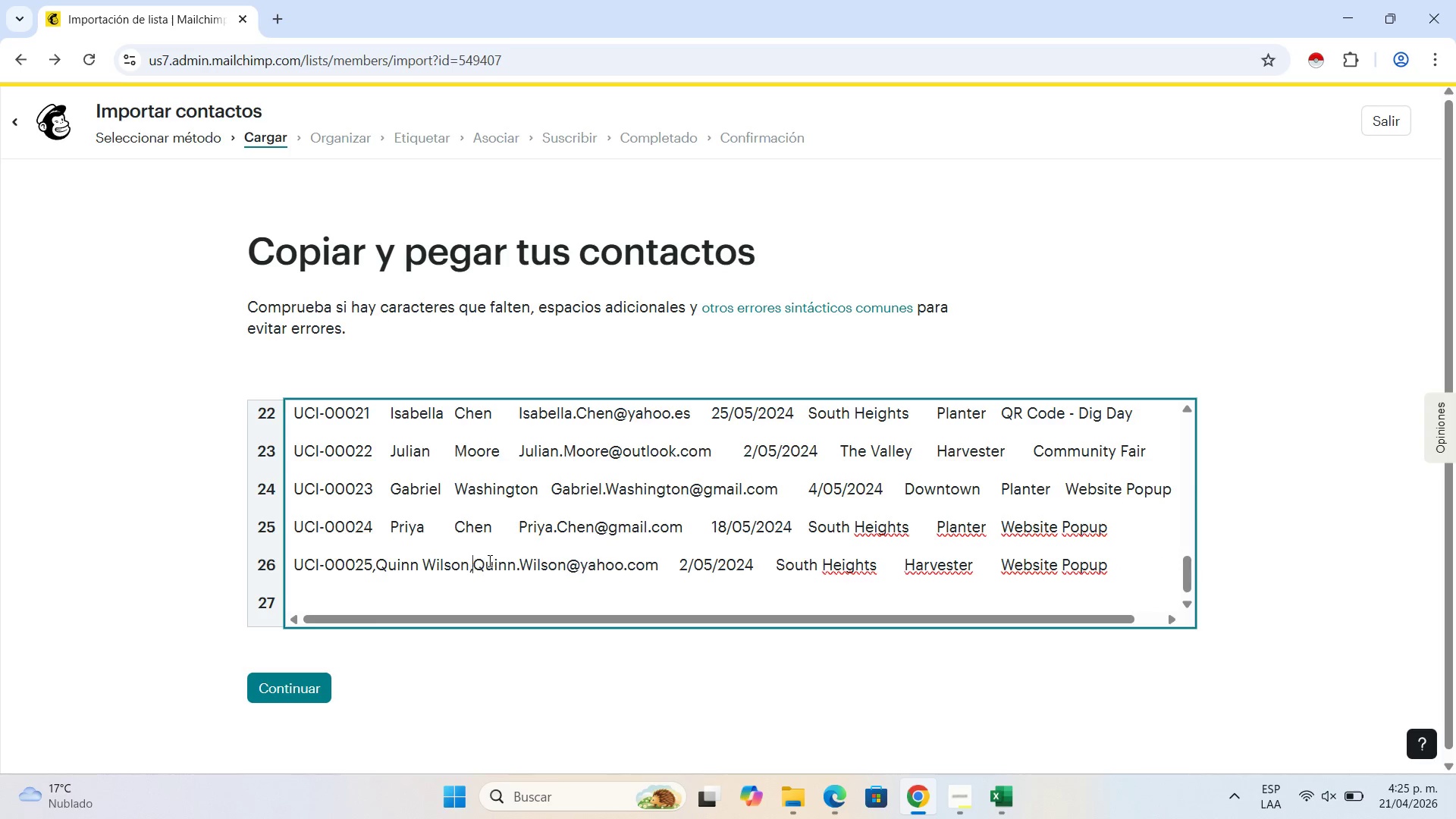 
key(Comma)
 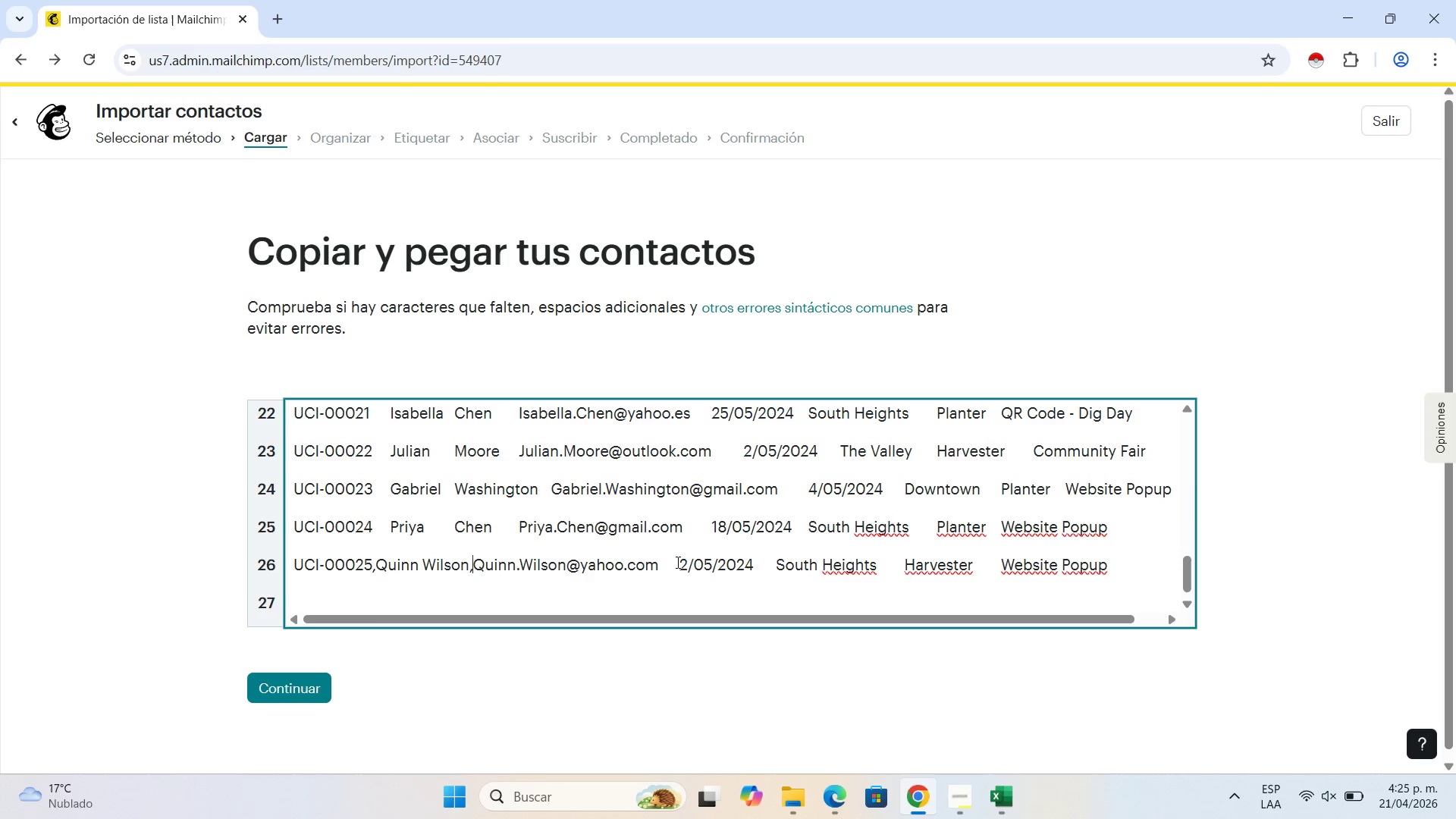 
left_click([680, 561])
 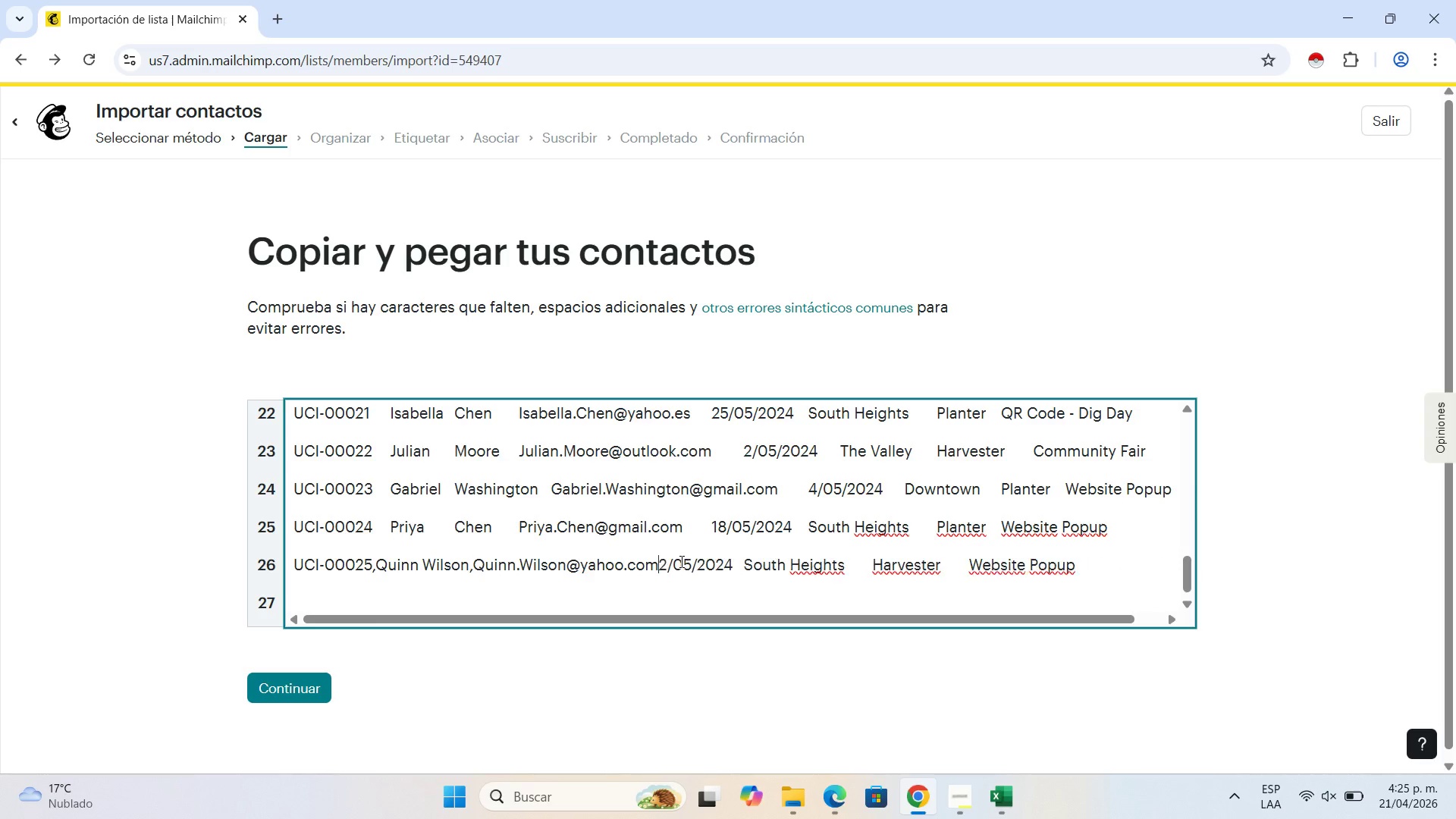 
key(Backspace)
 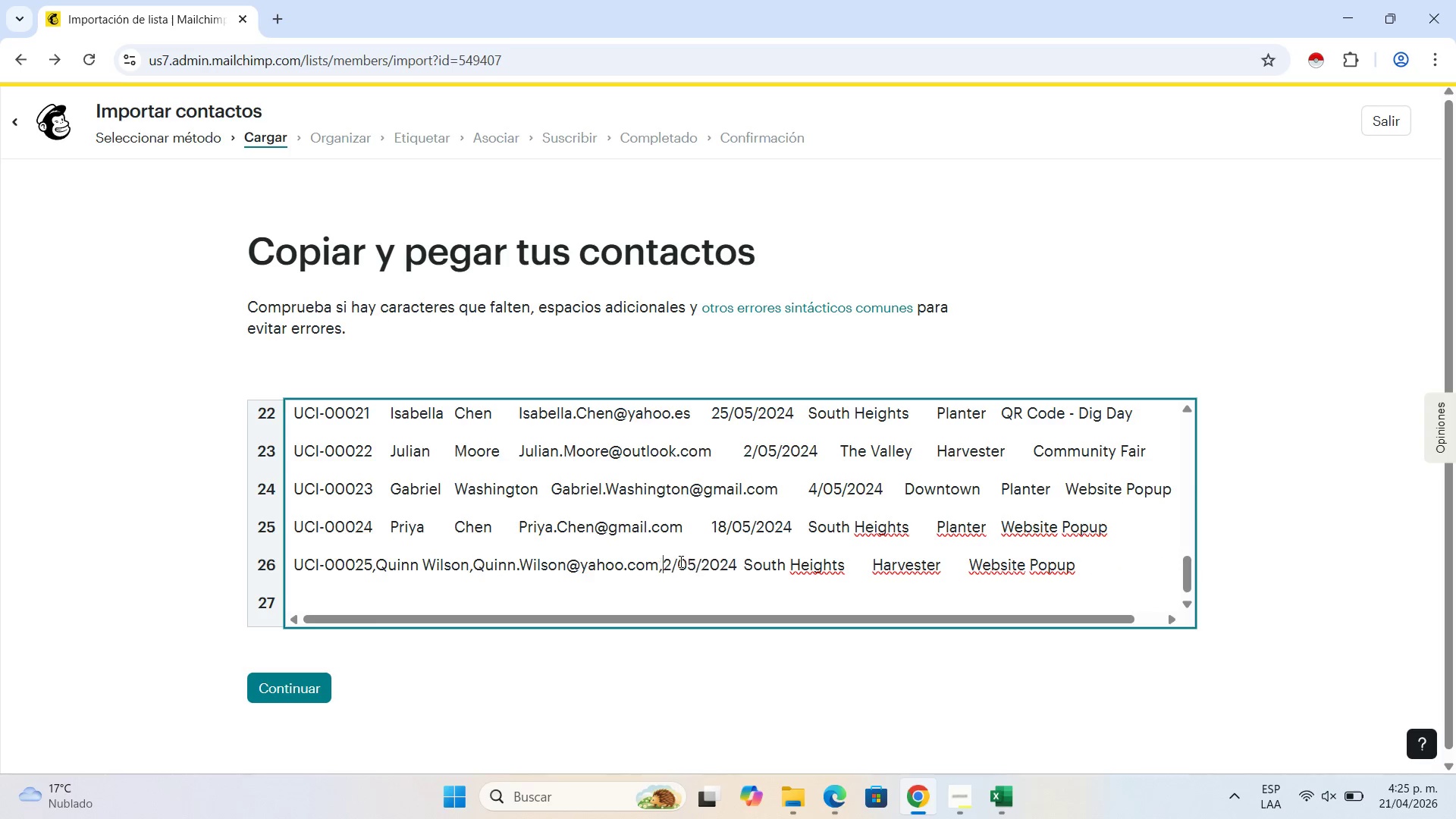 
key(Comma)
 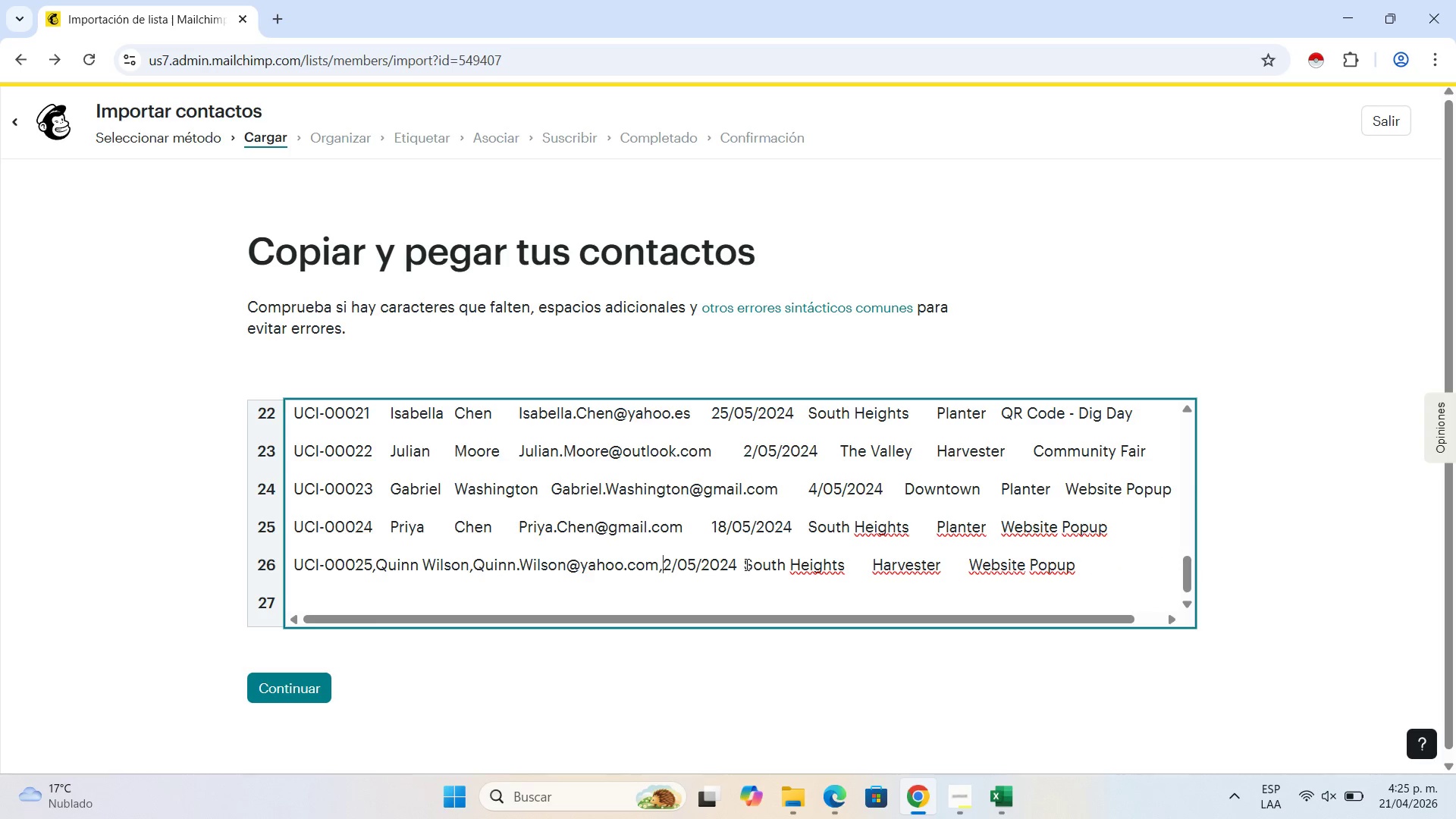 
left_click([745, 564])
 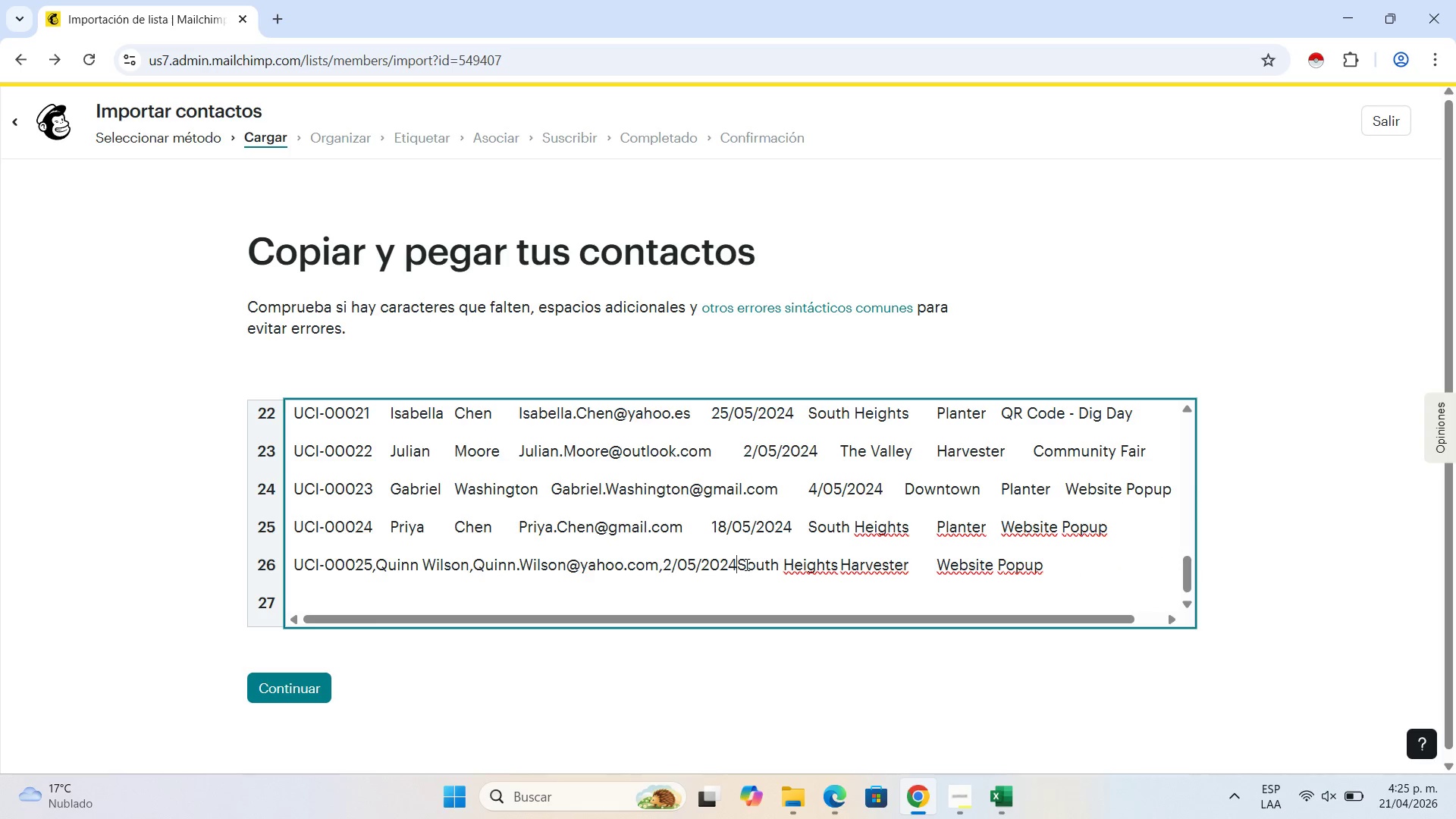 
key(Backspace)
 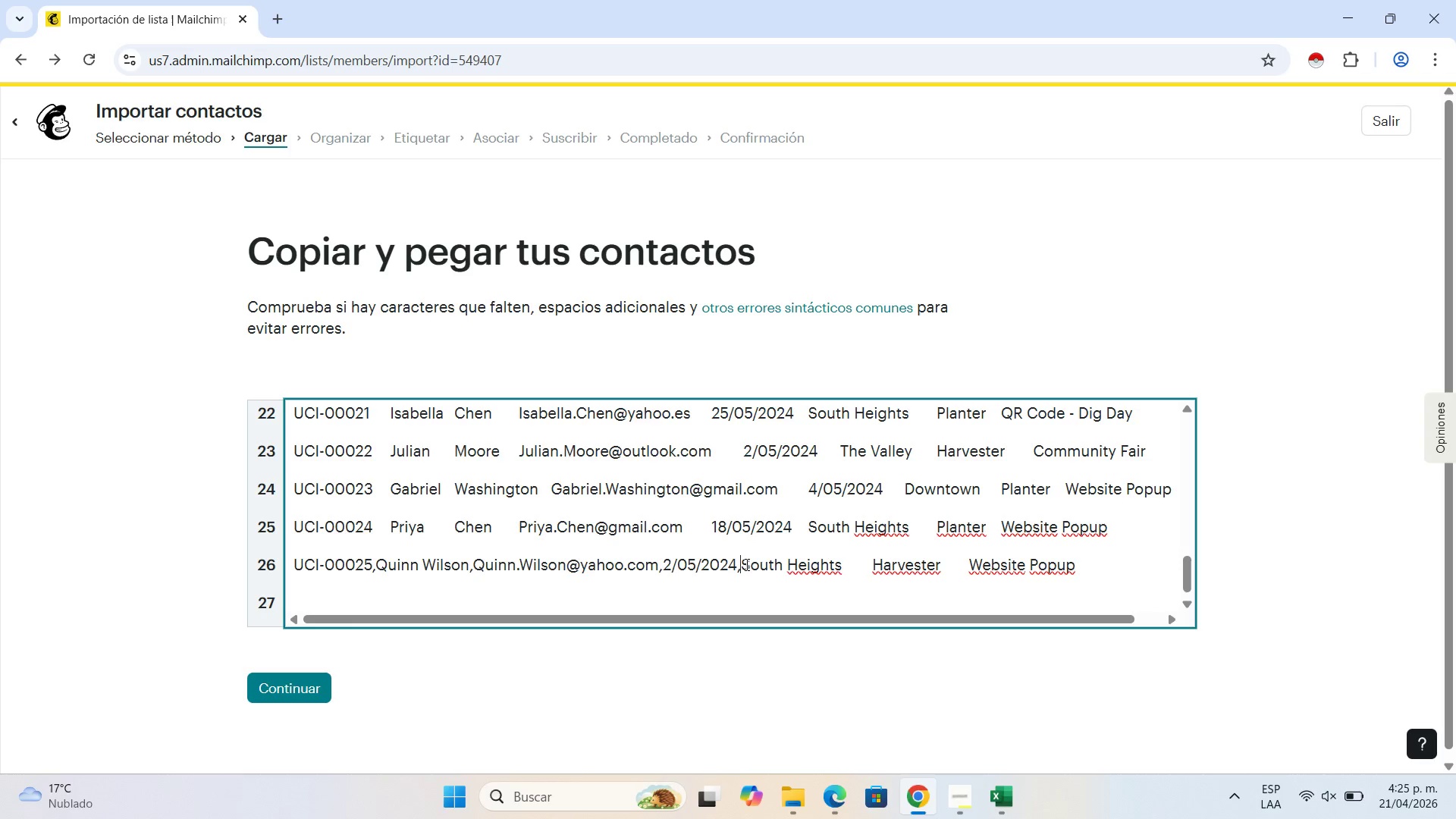 
key(Comma)
 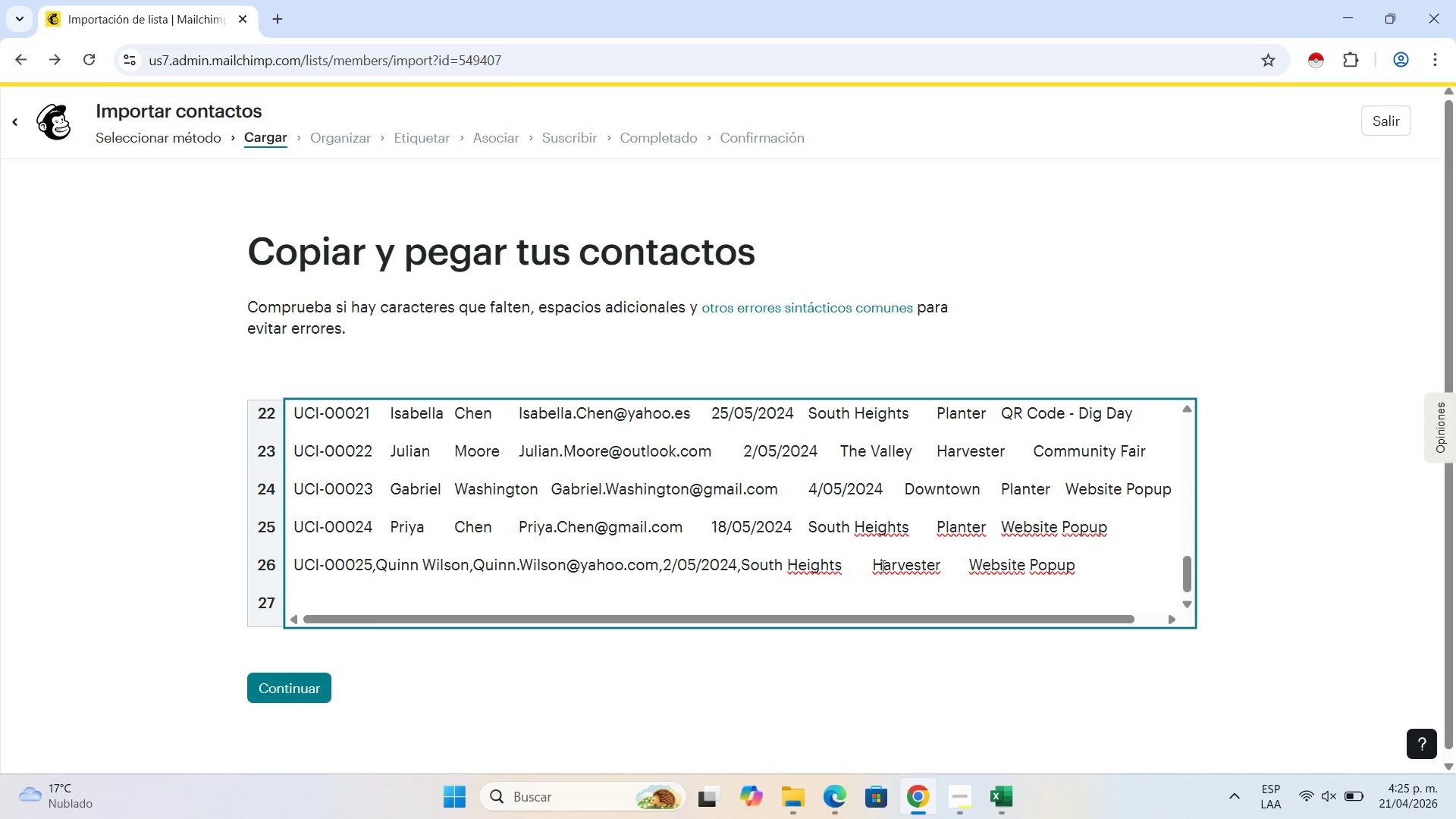 
left_click([871, 568])
 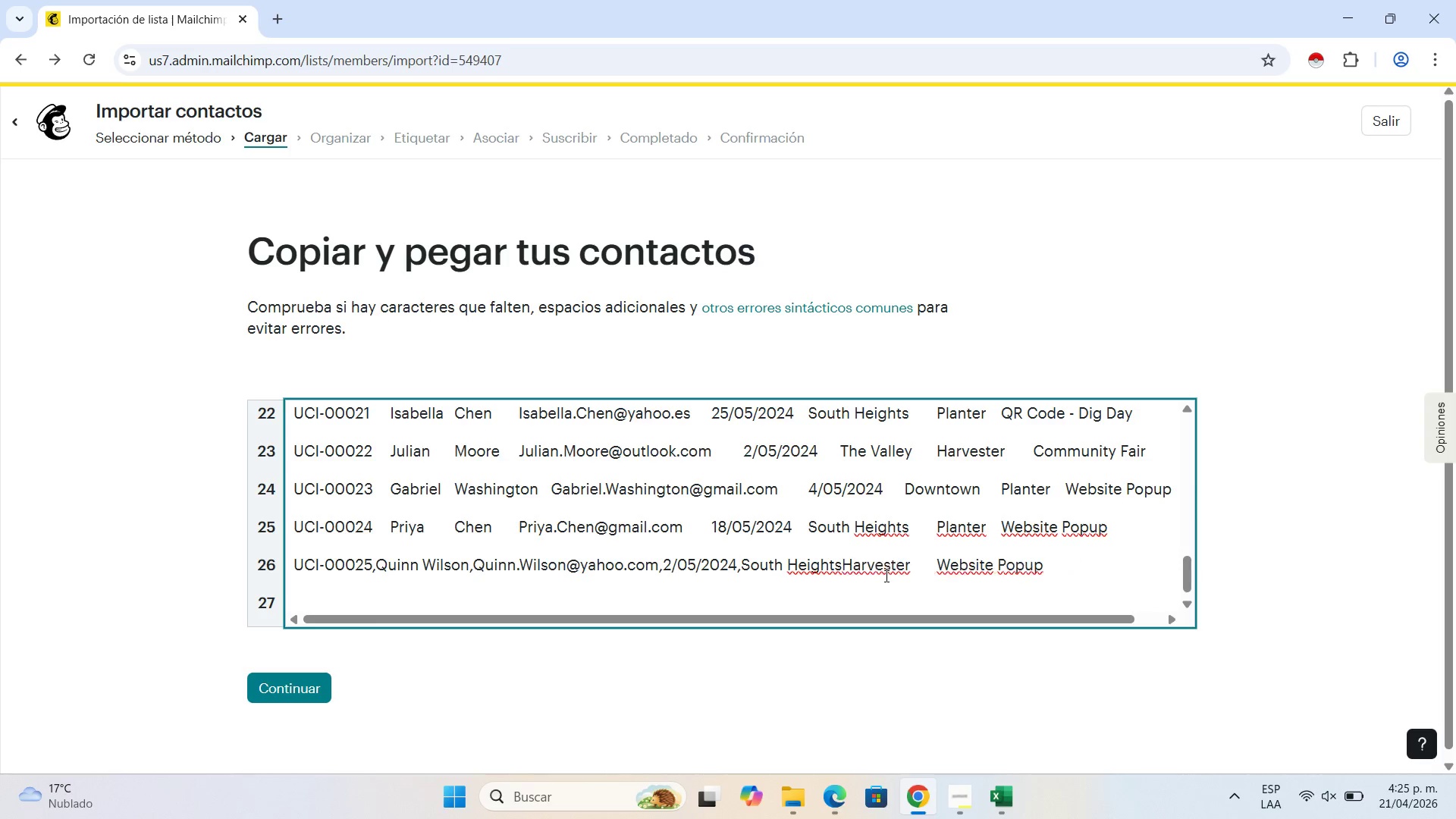 
key(Backspace)
 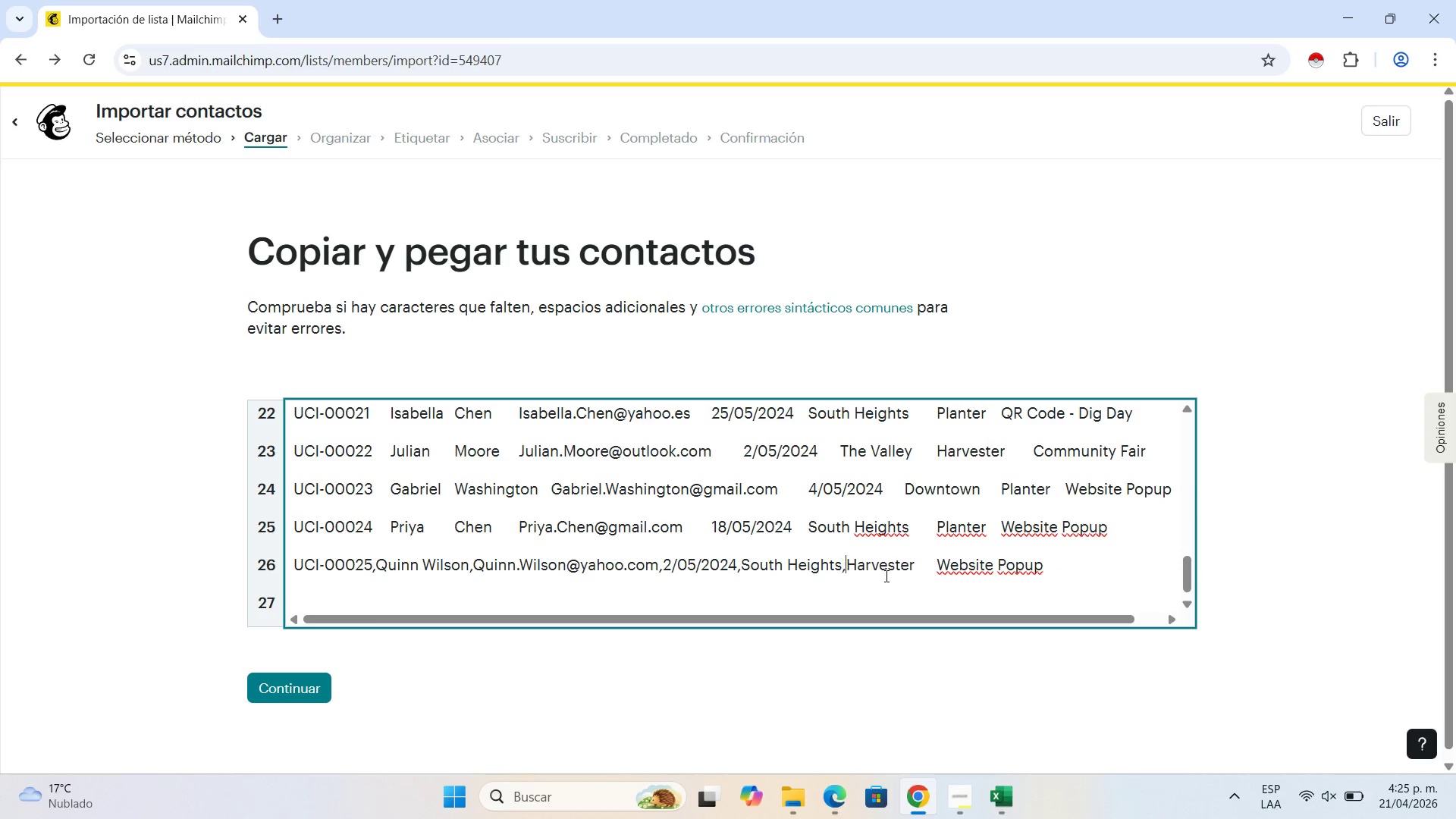 
key(Comma)
 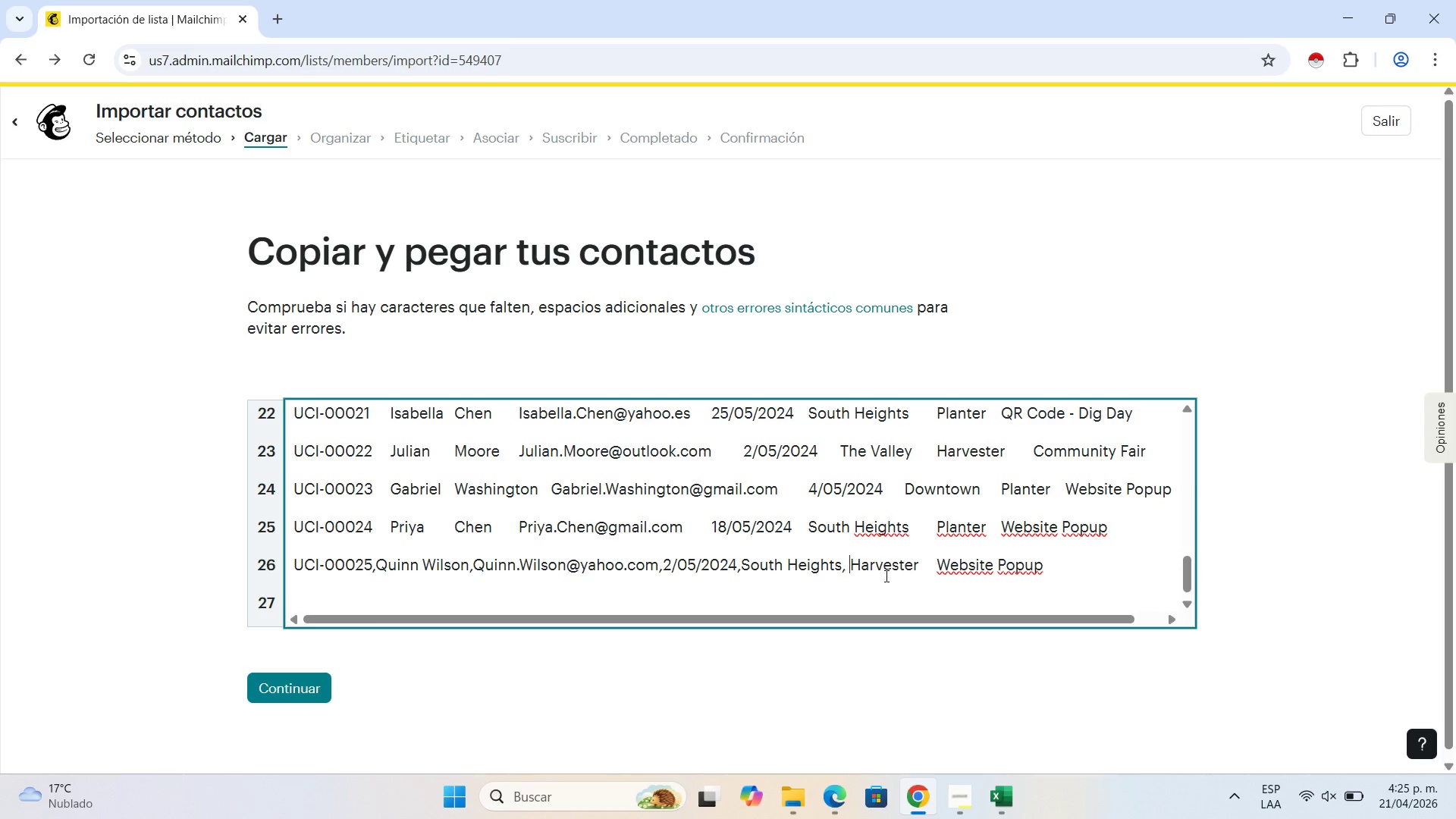 
key(Space)
 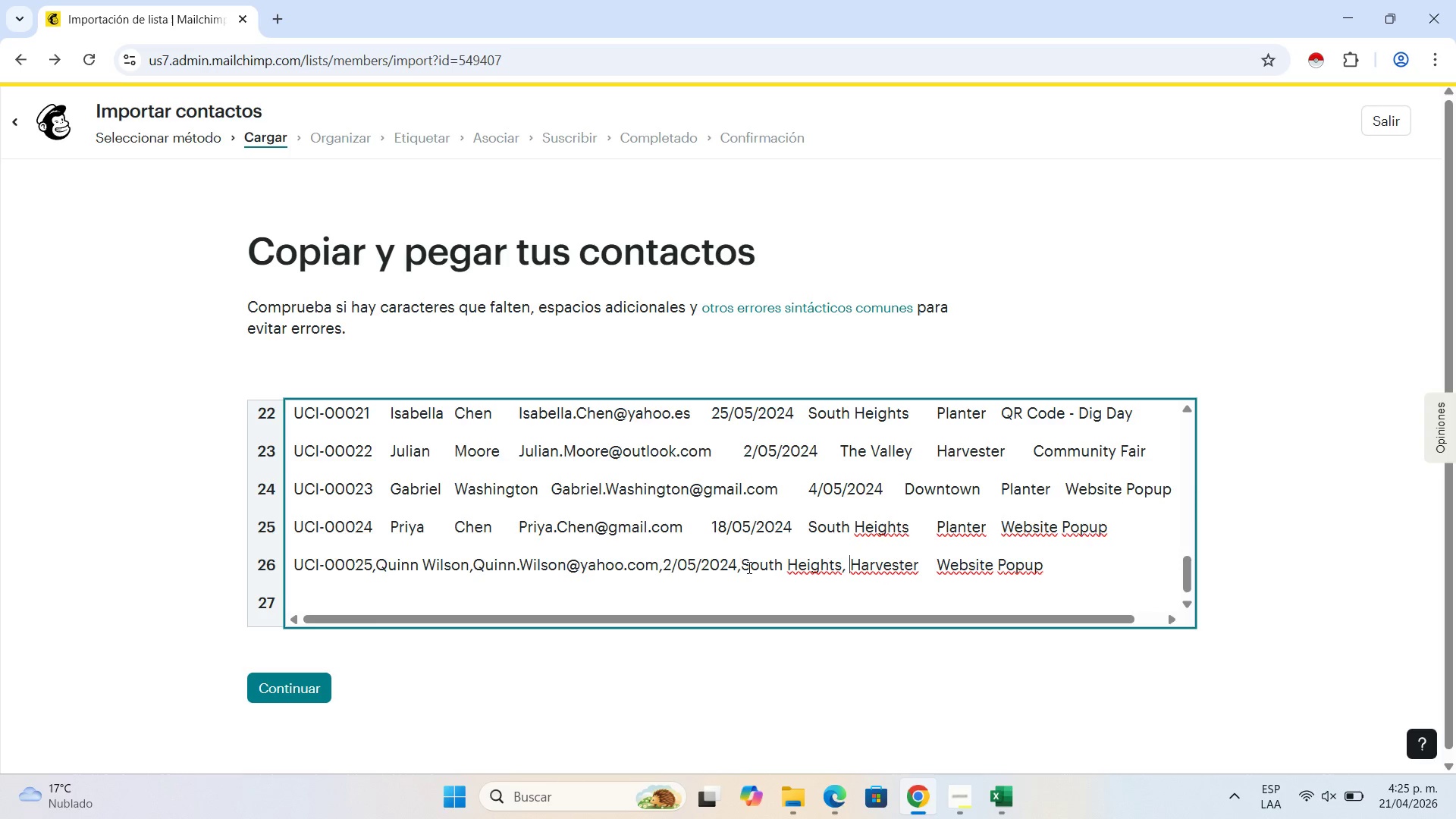 
left_click([742, 567])
 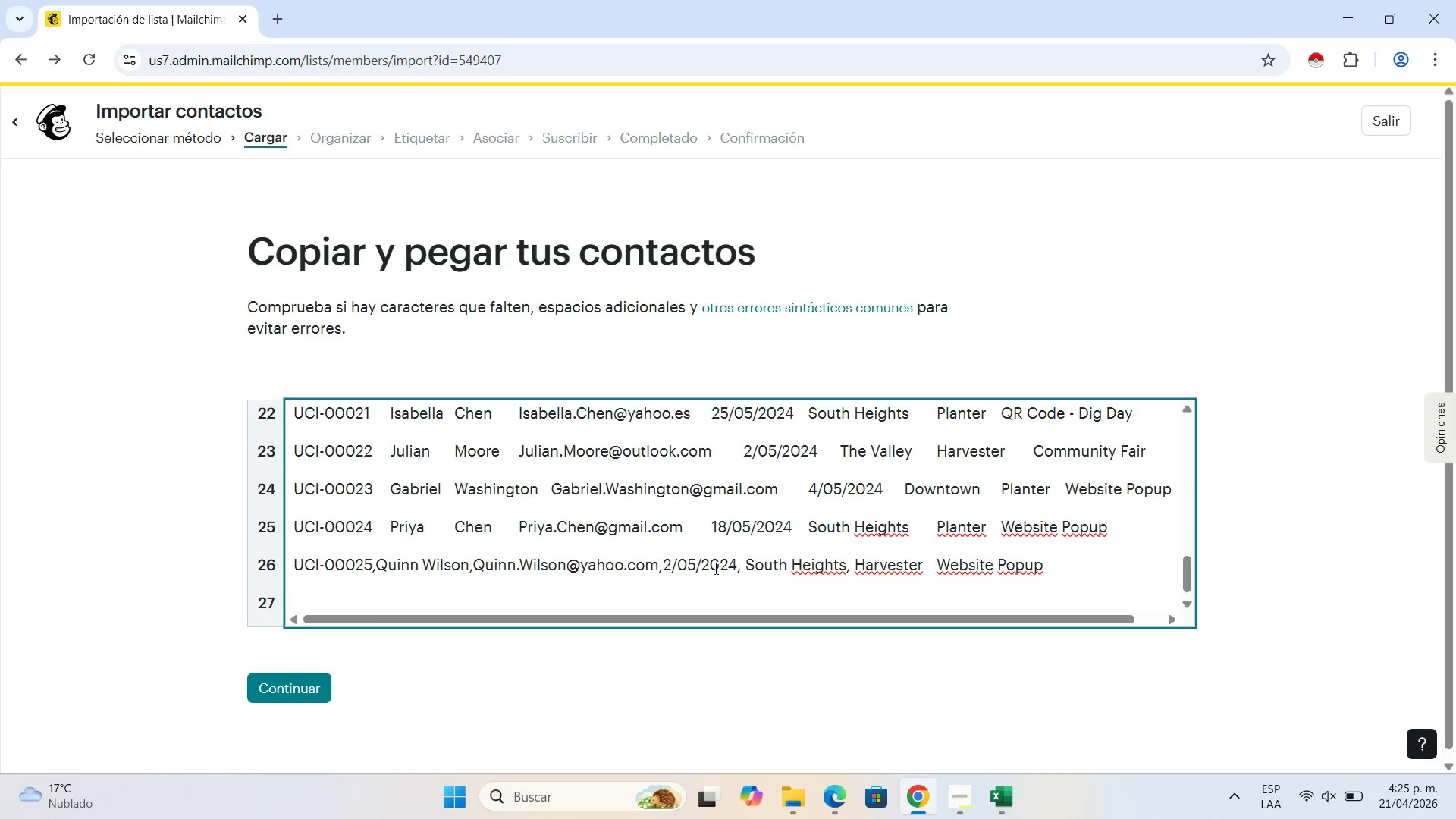 
key(Space)
 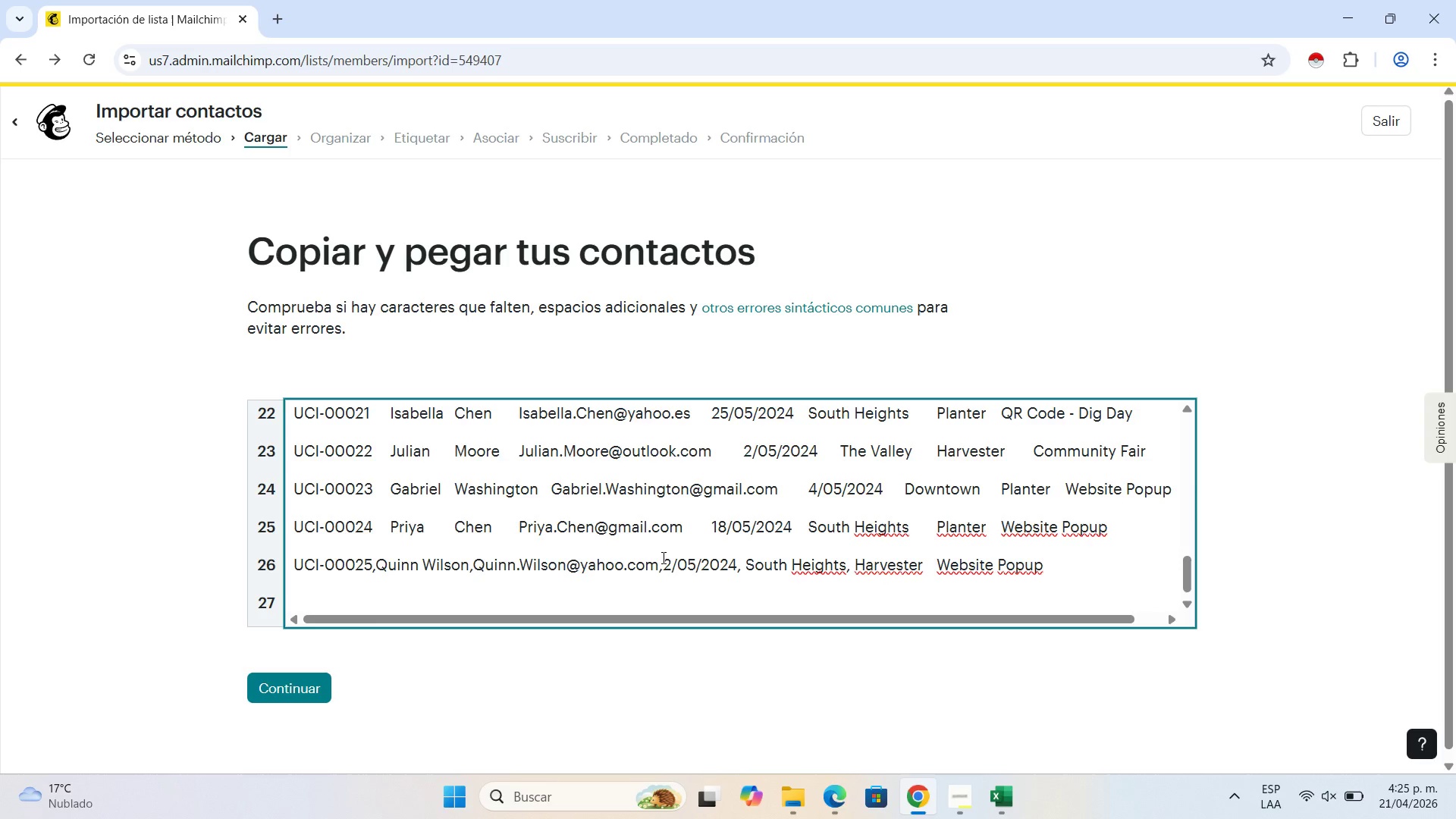 
left_click([662, 557])
 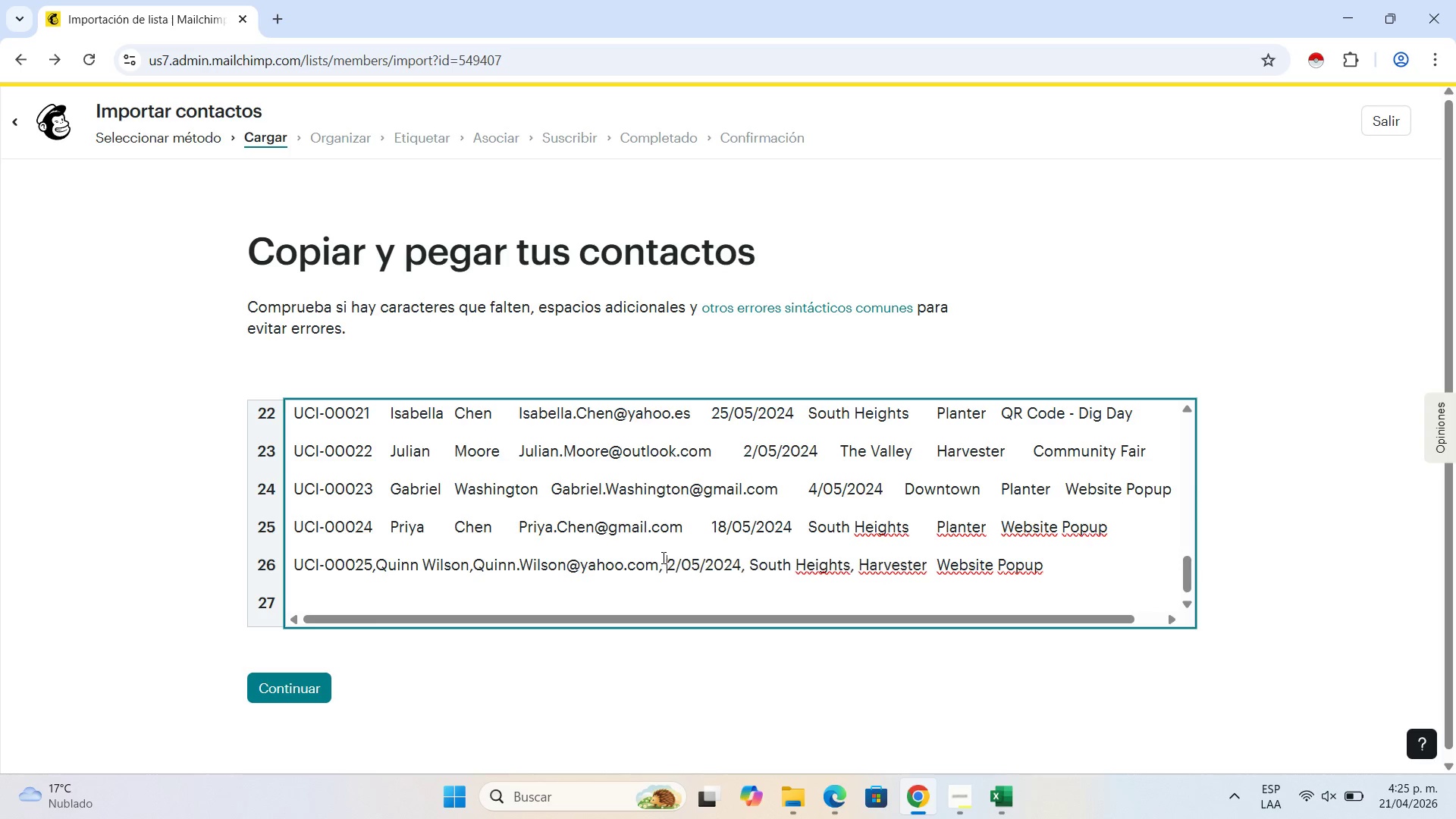 
key(Space)
 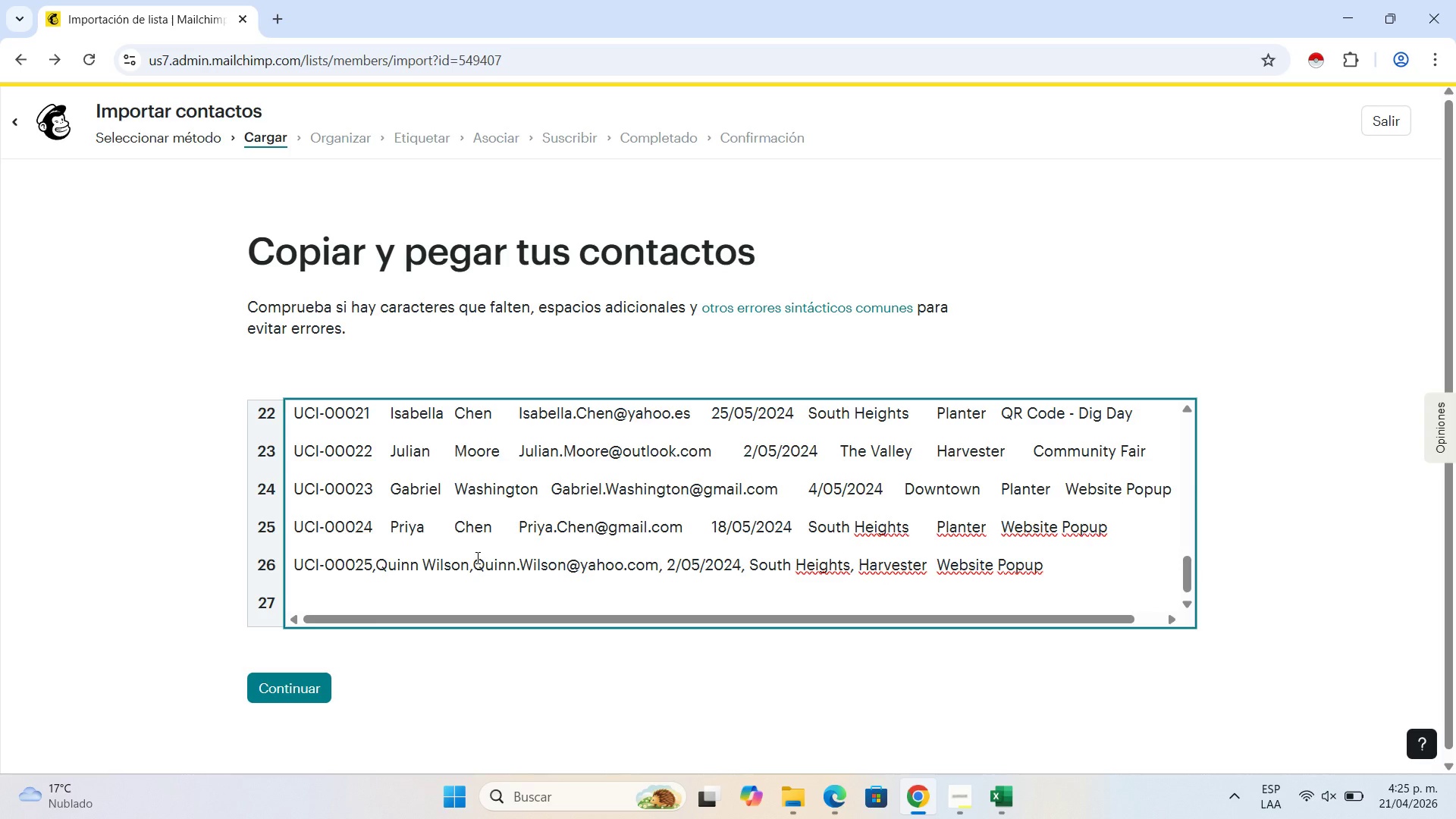 
left_click([476, 557])
 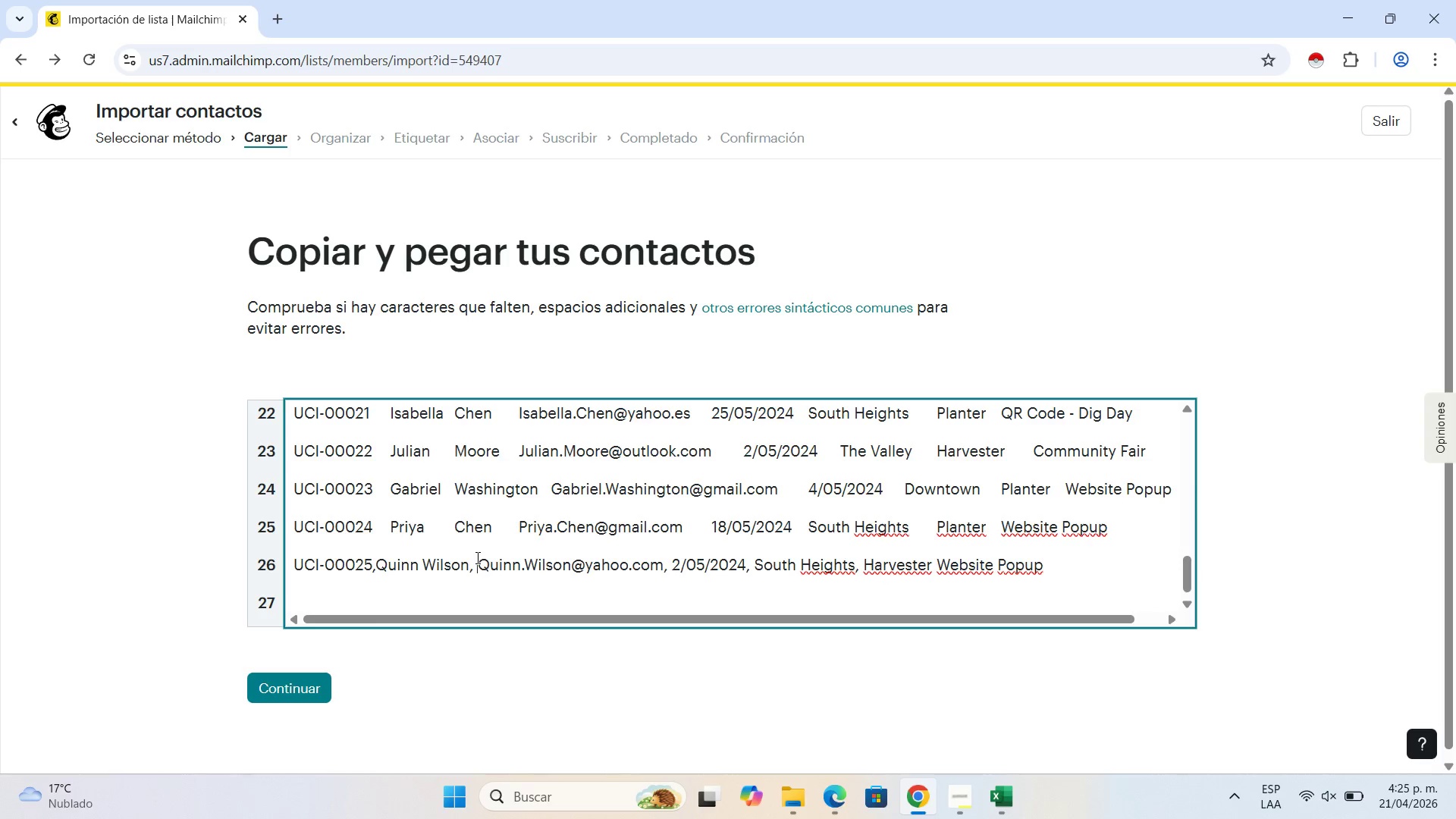 
key(Space)
 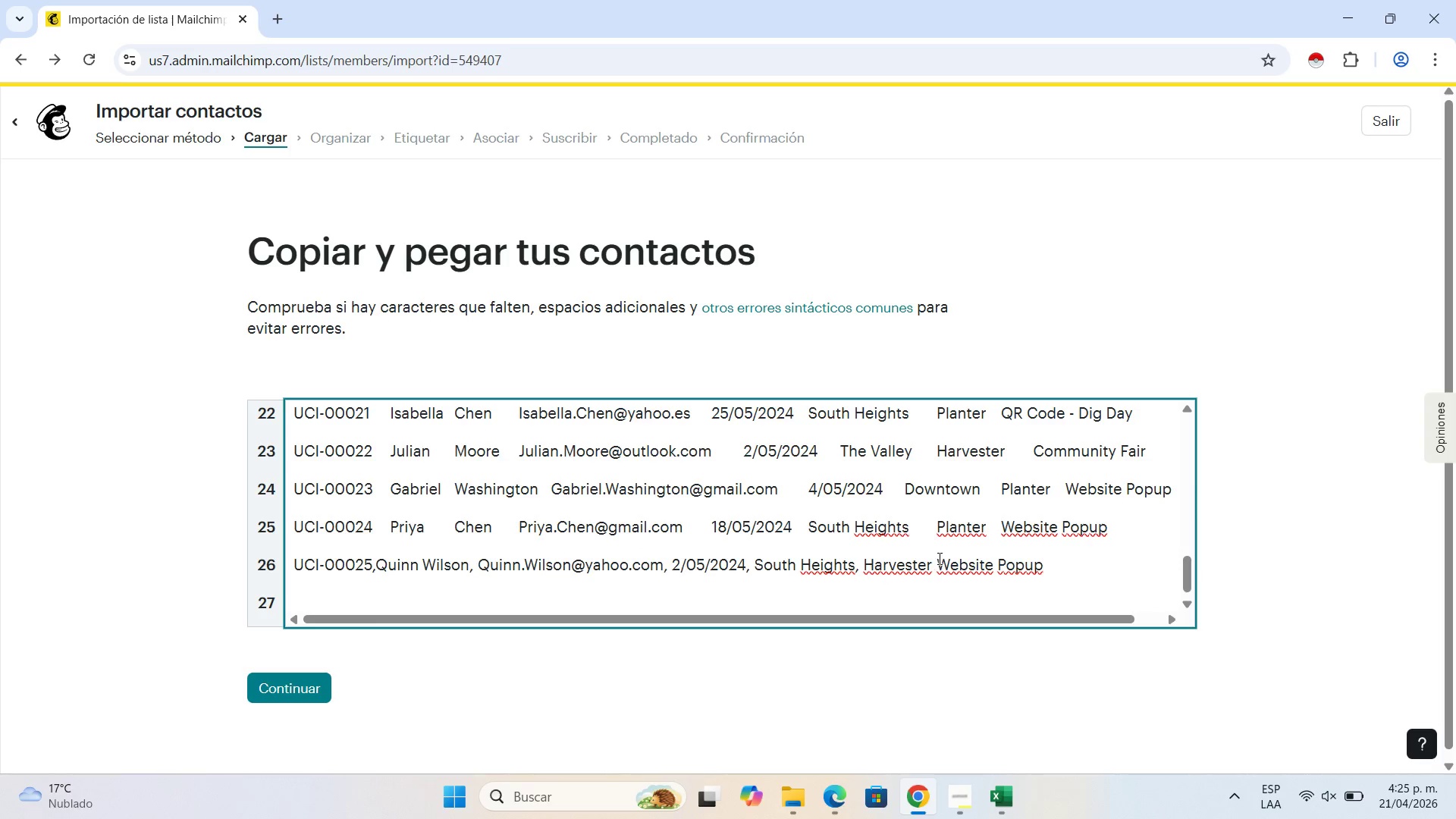 
left_click([934, 560])
 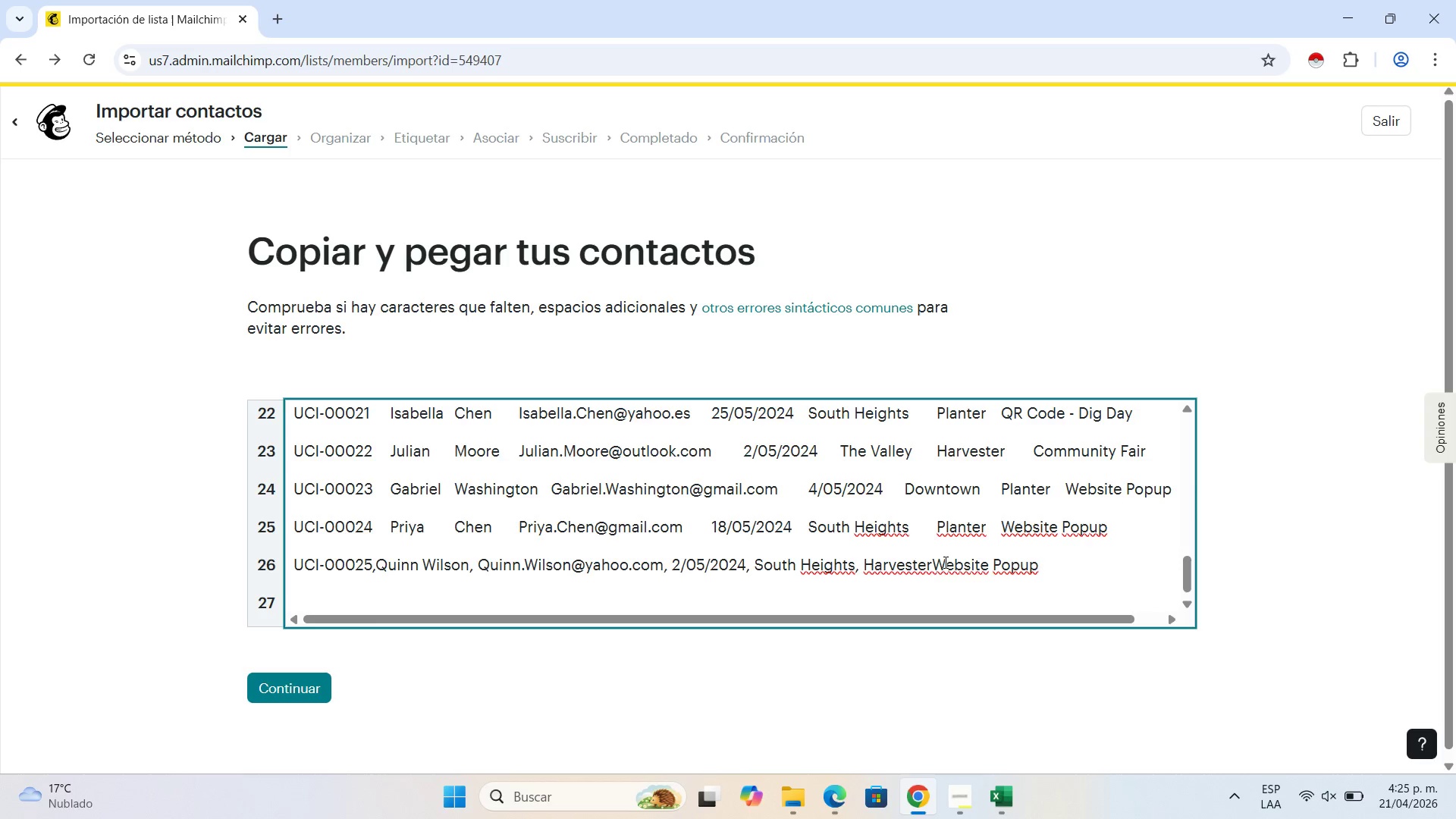 
key(Backspace)
 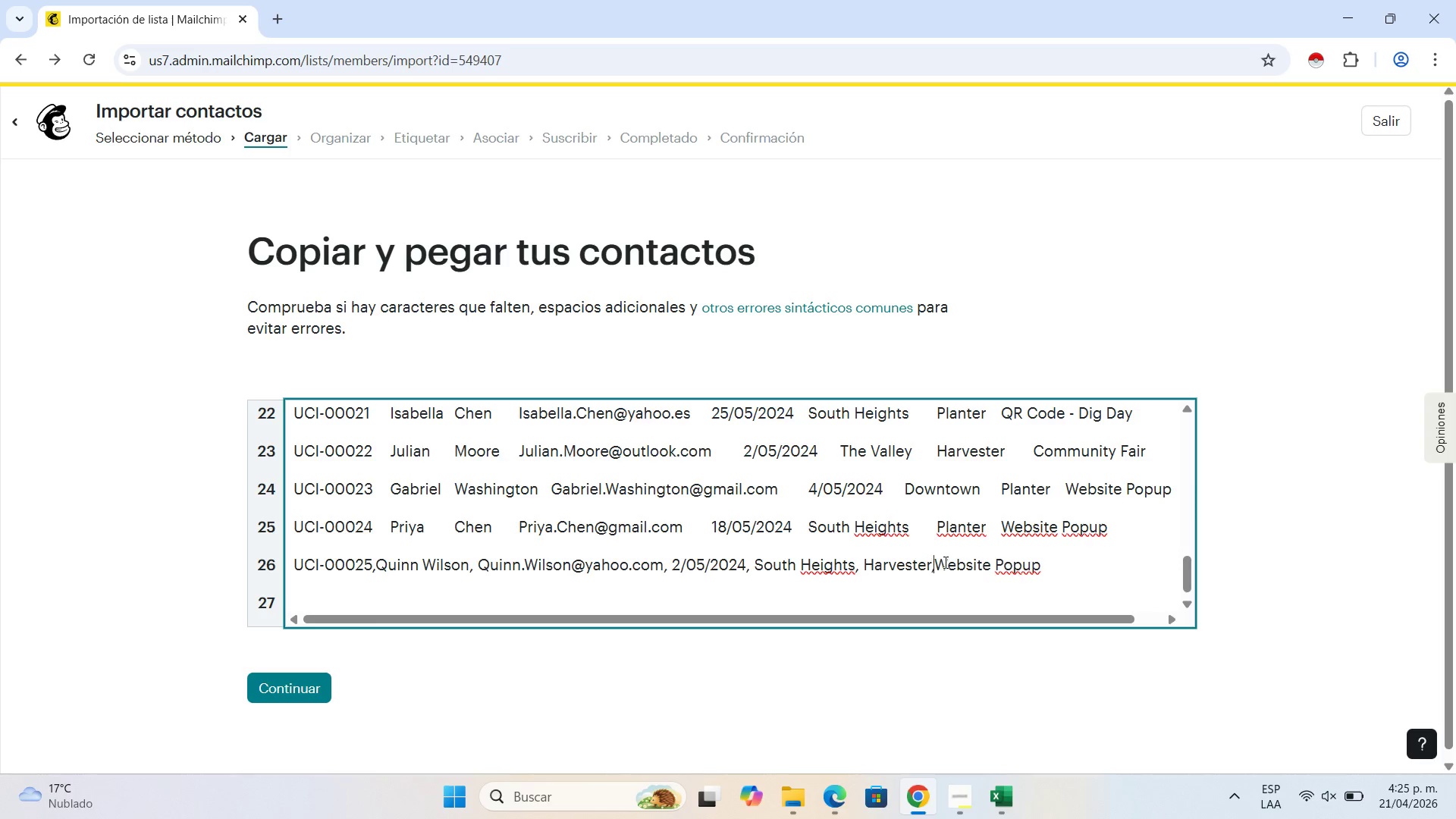 
key(Comma)
 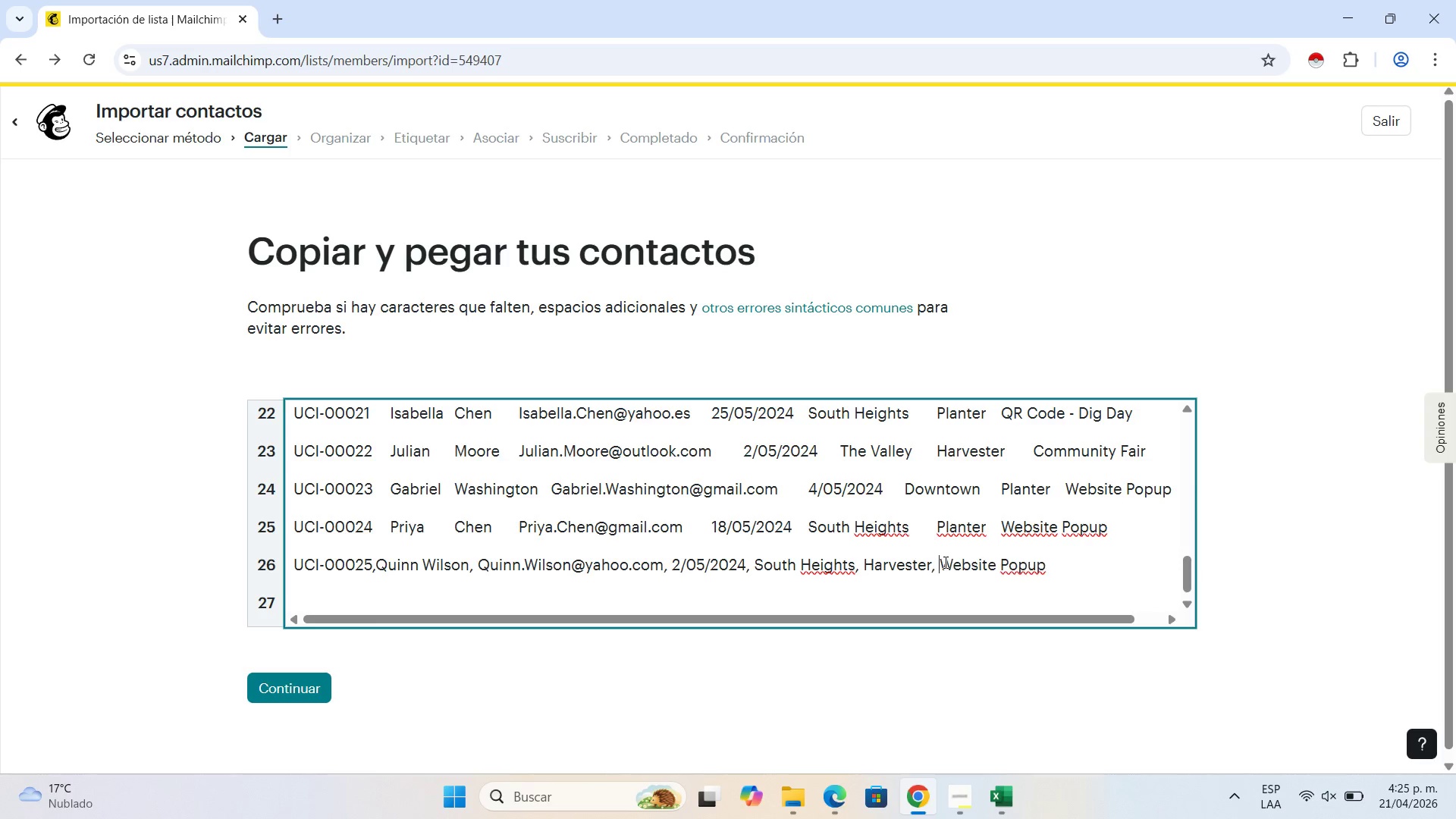 
key(Space)
 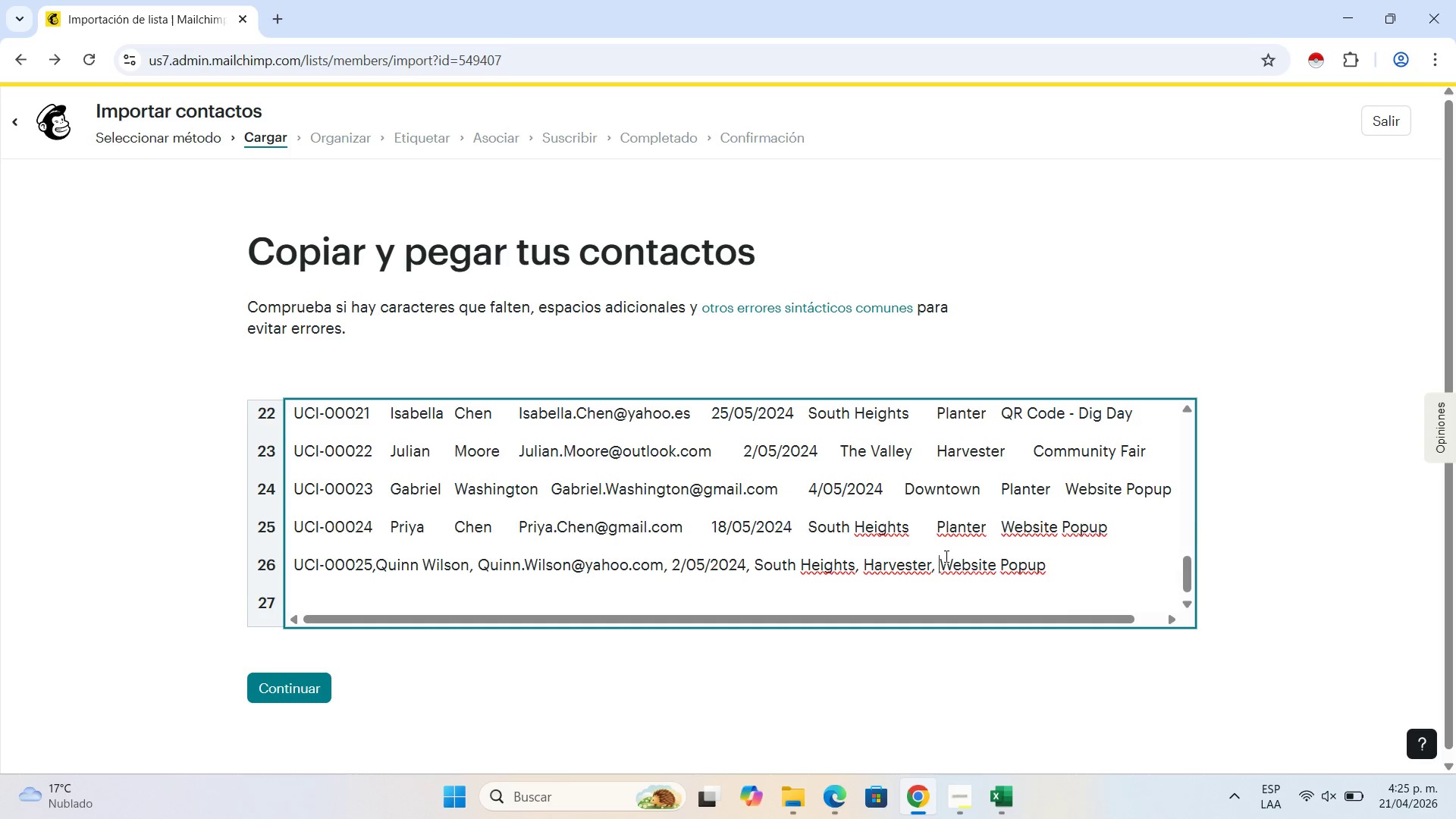 
scroll: coordinate [945, 556], scroll_direction: up, amount: 15.0
 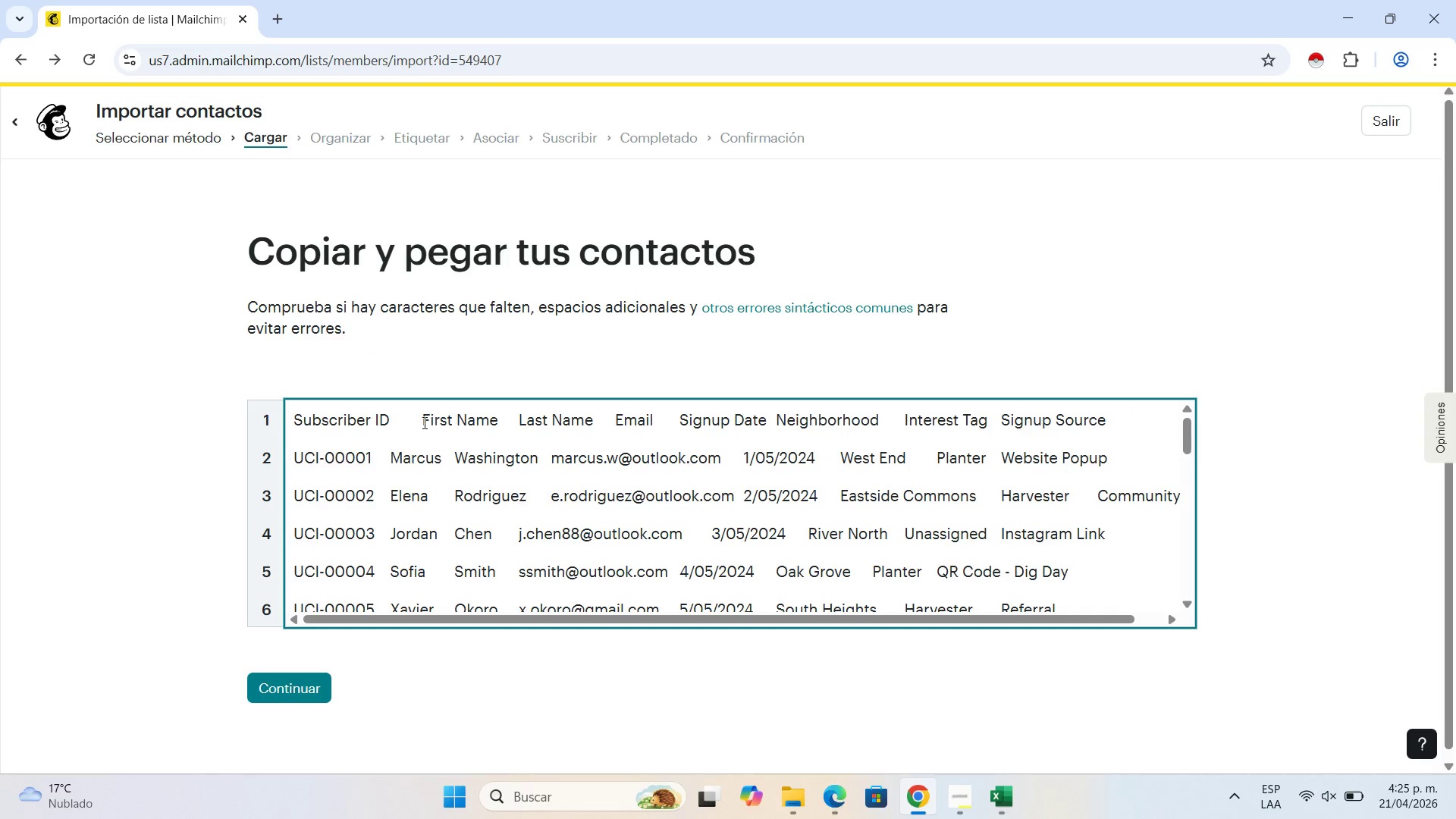 
left_click([423, 422])
 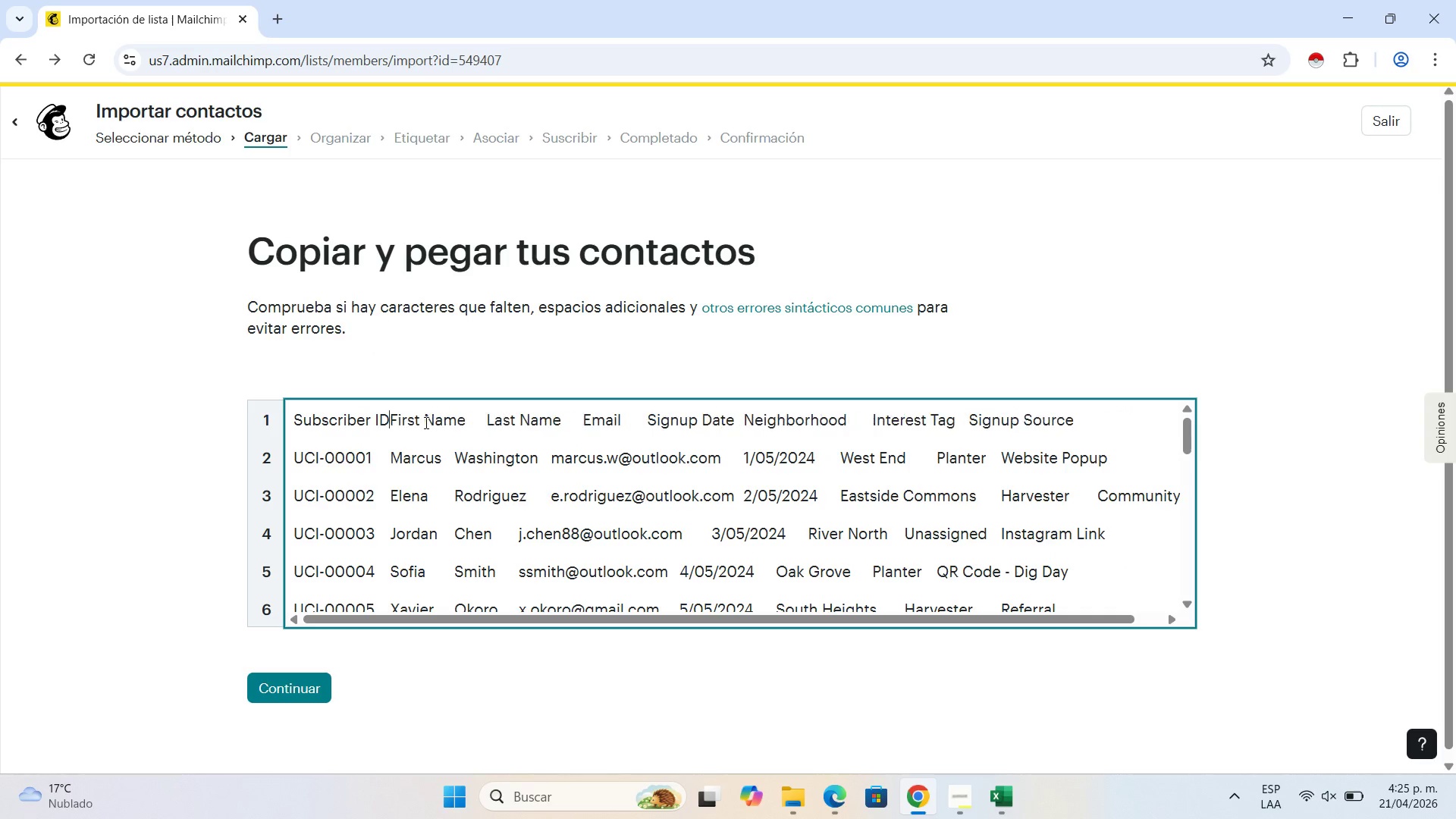 
key(Backspace)
 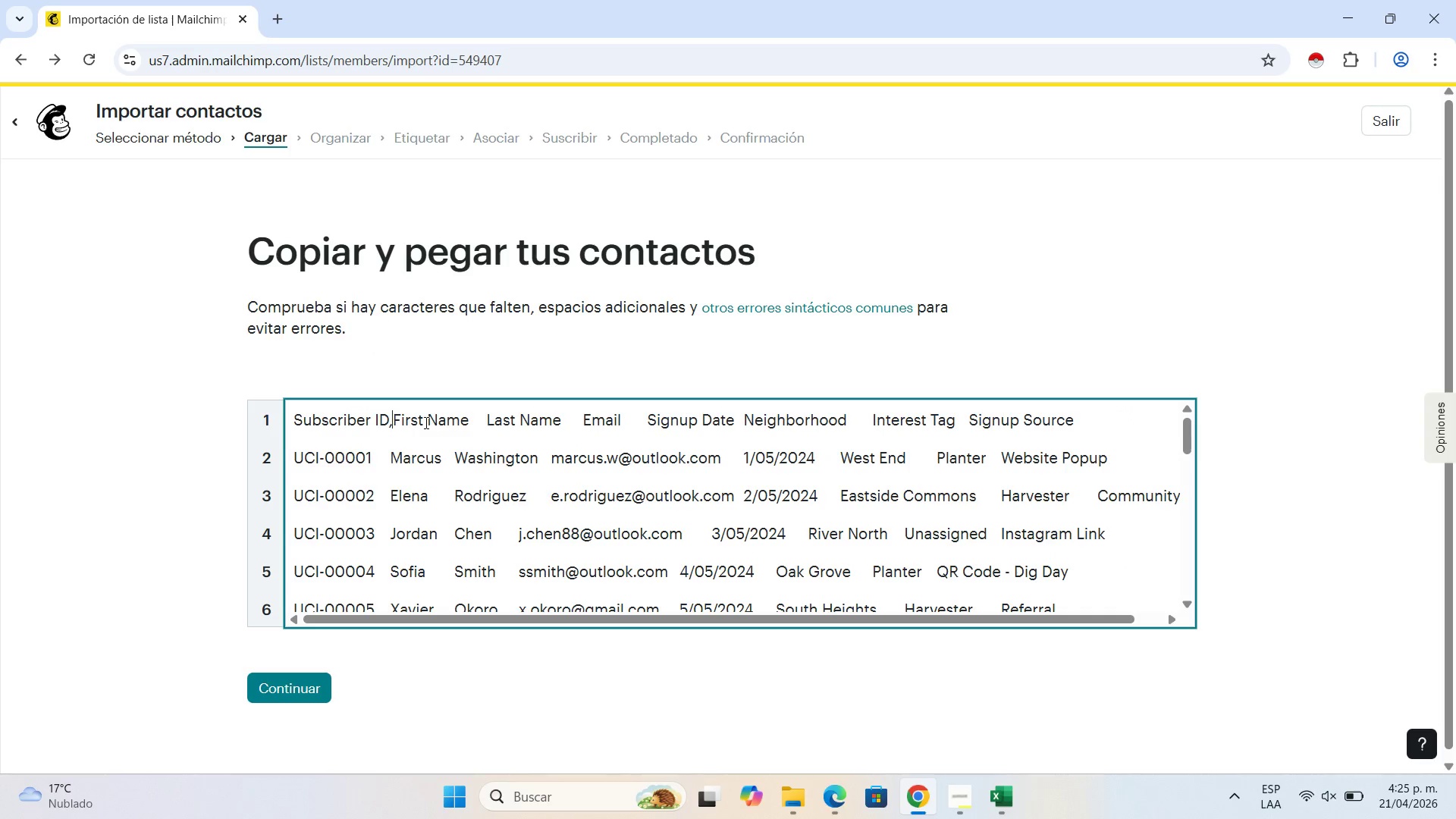 
key(Comma)
 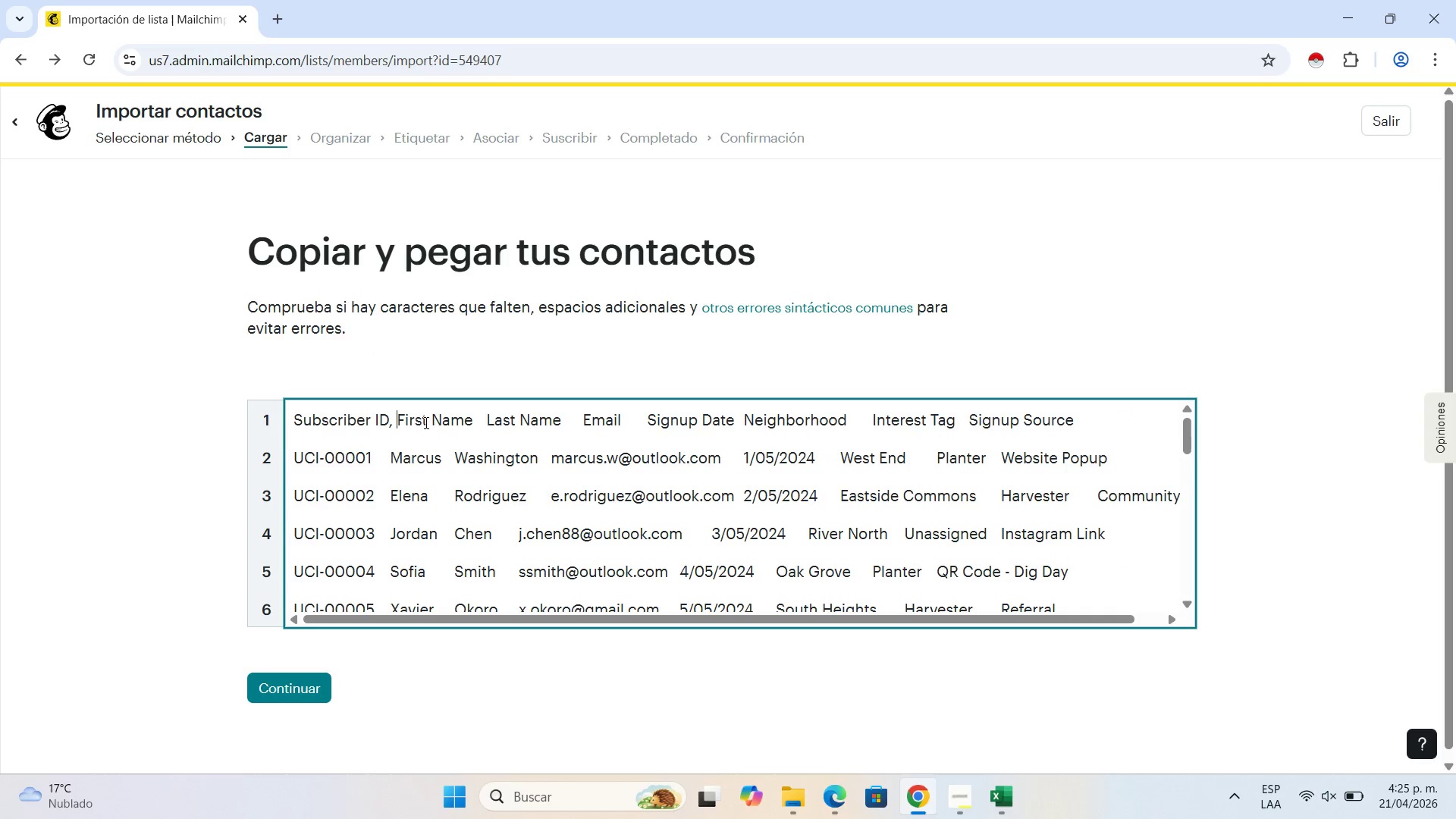 
key(Space)
 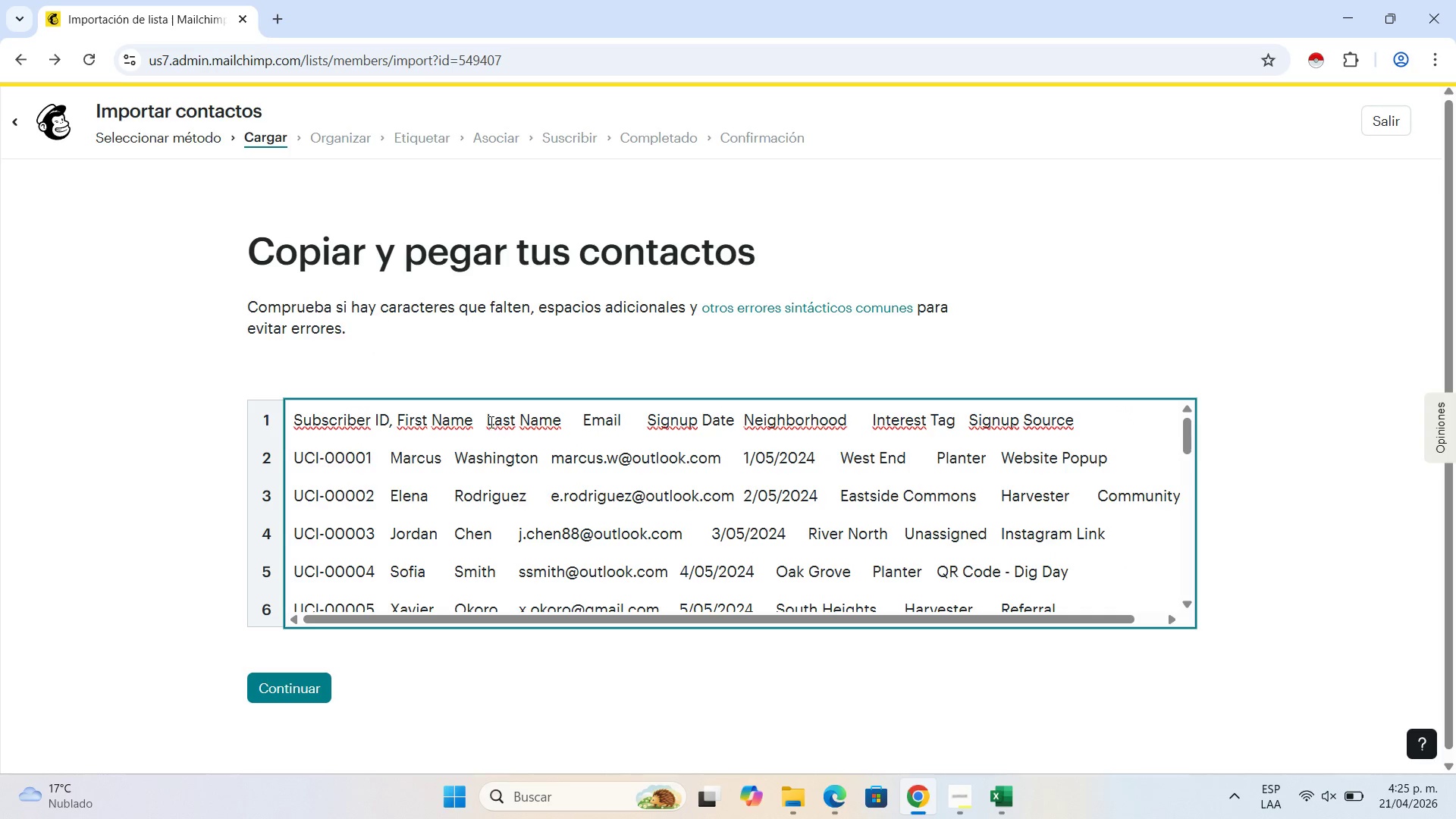 
left_click([489, 421])
 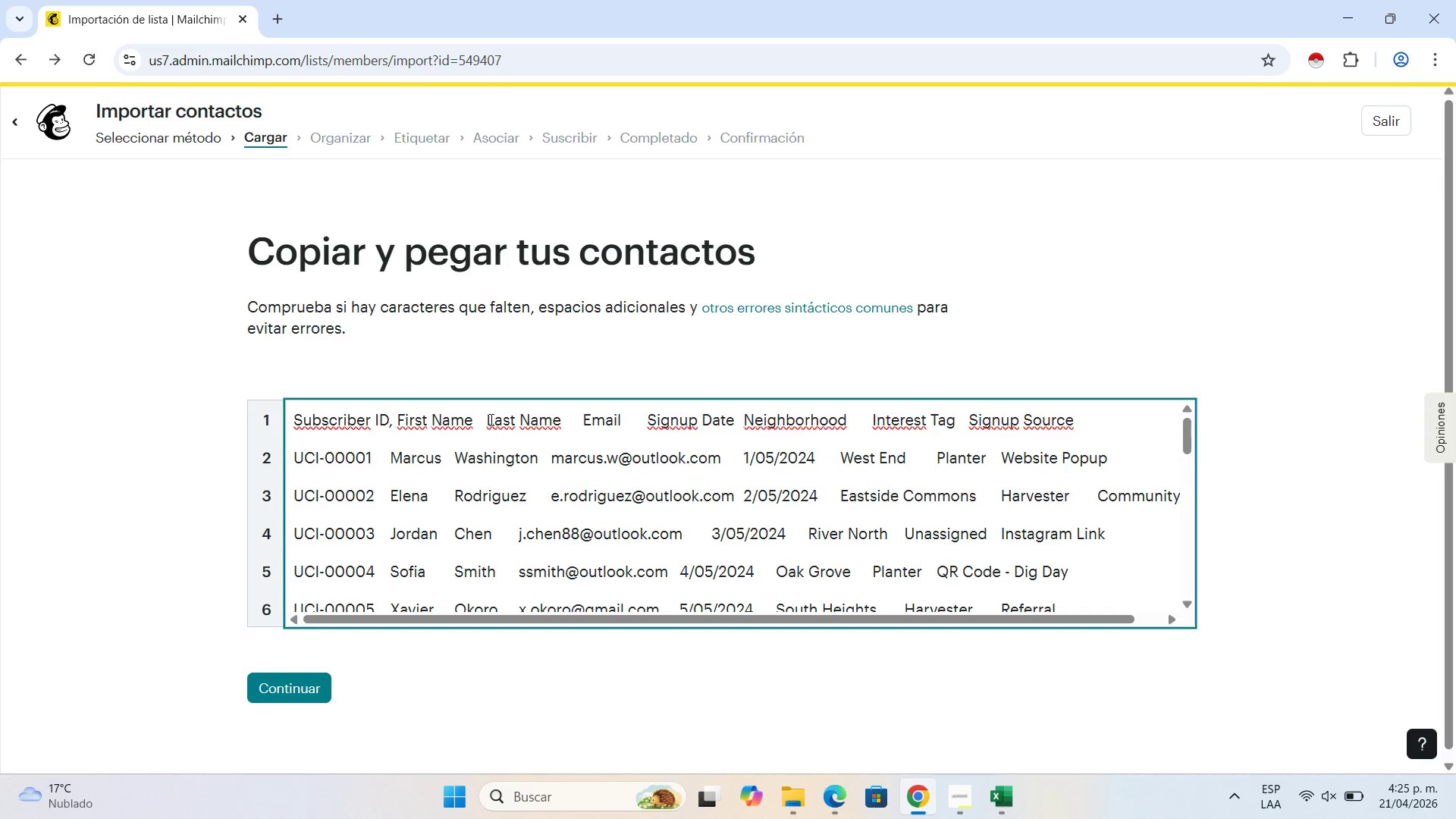 
key(Backspace)
 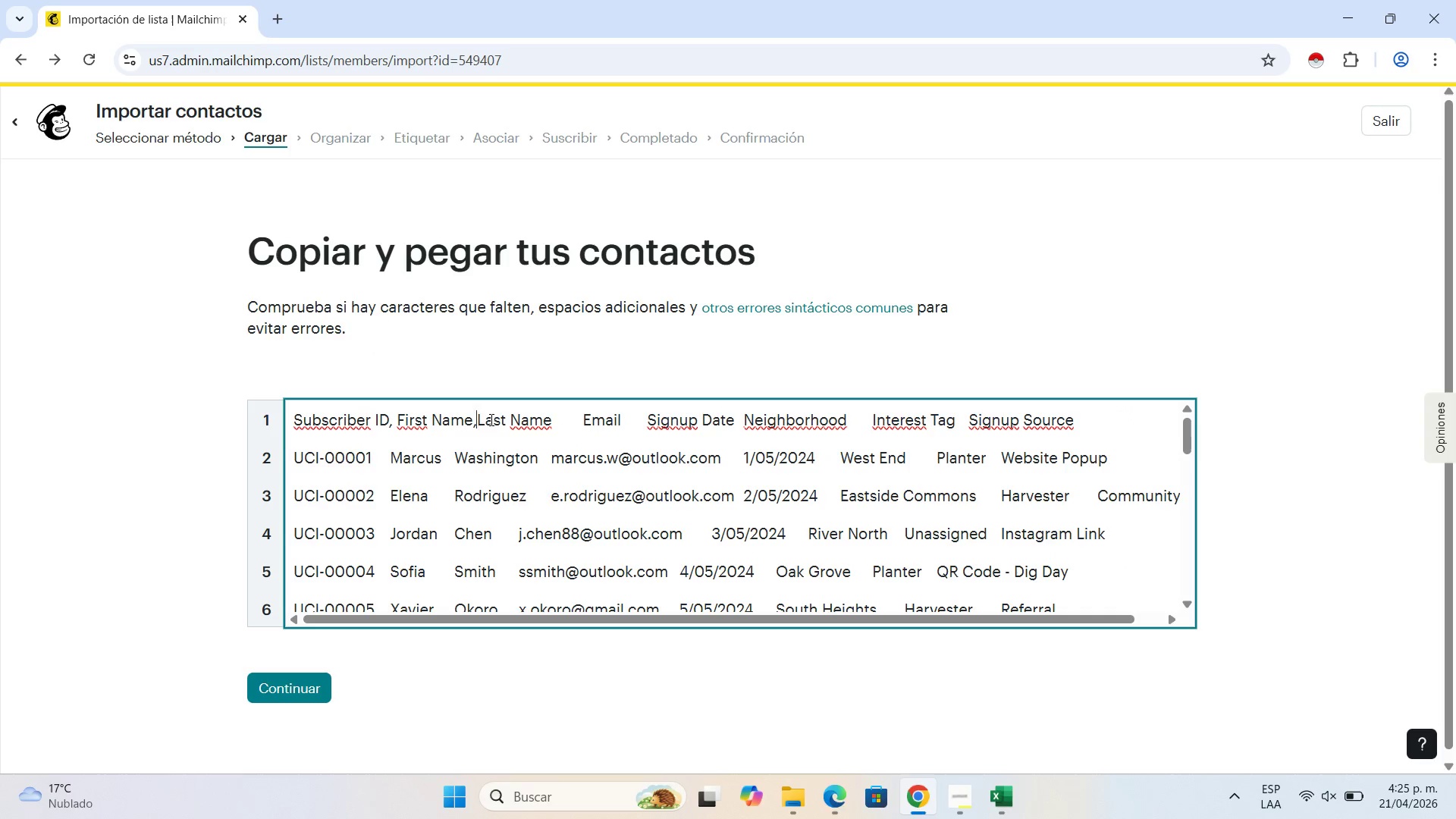 
key(Comma)
 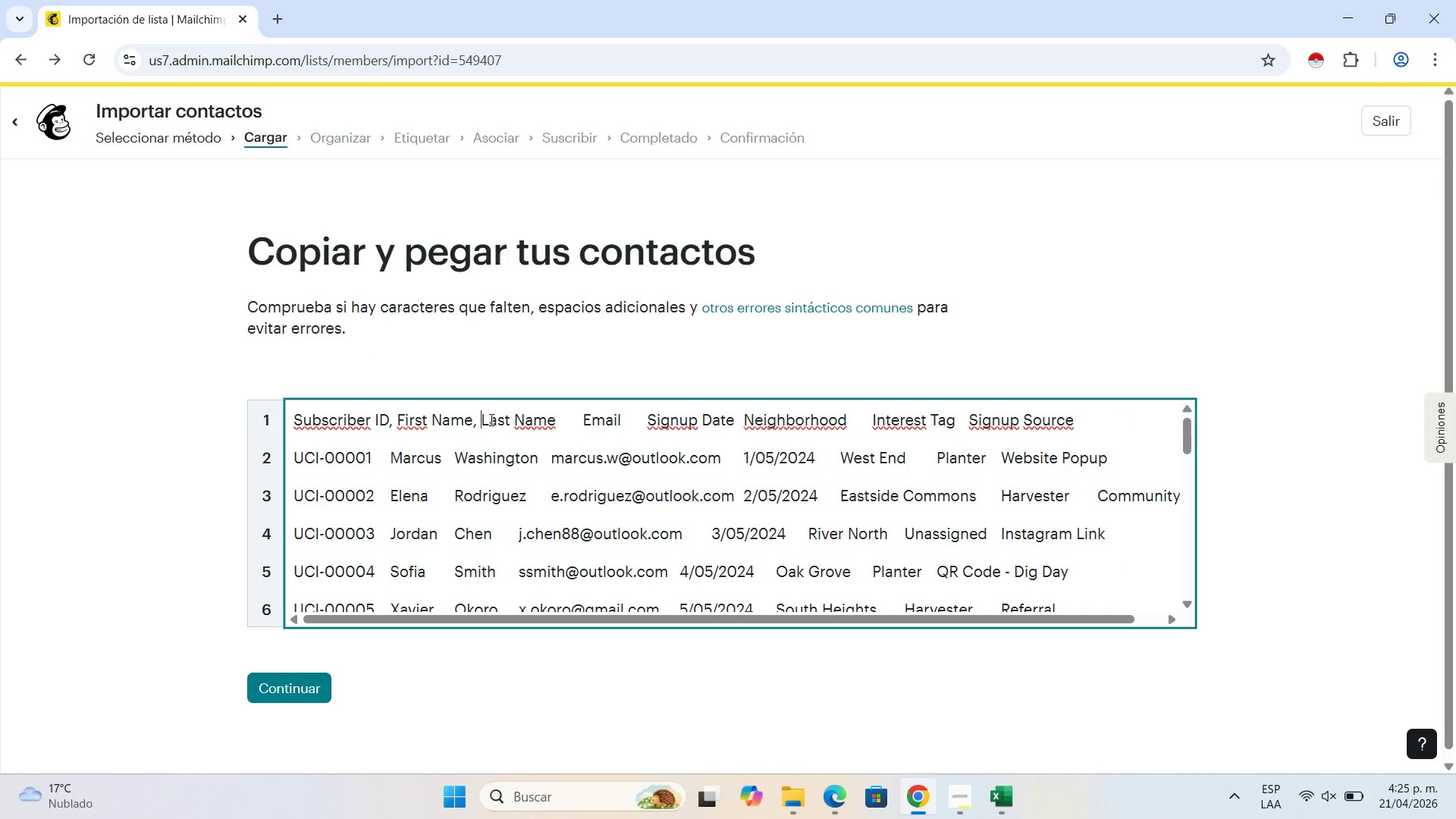 
key(Space)
 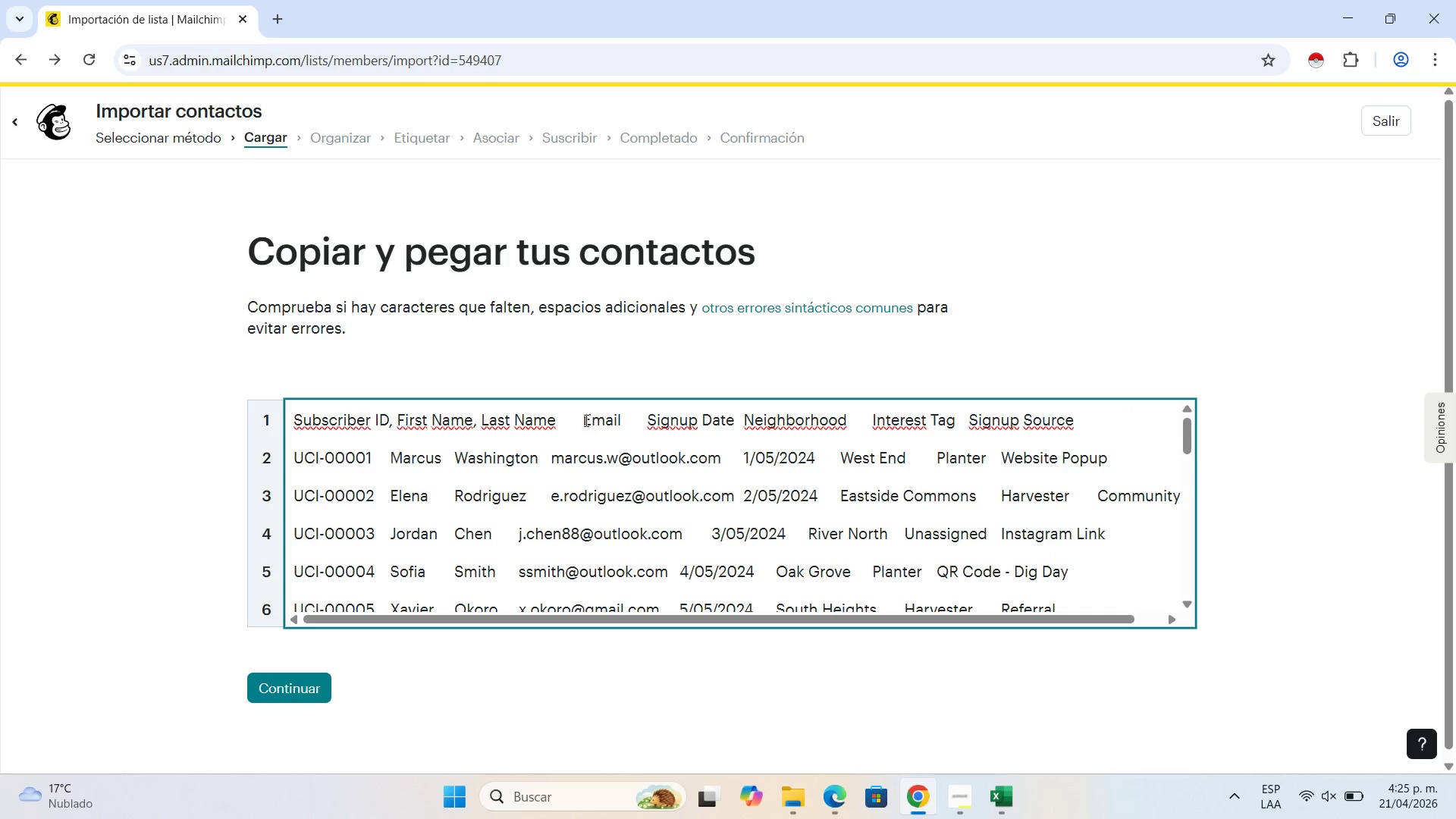 
left_click([584, 419])
 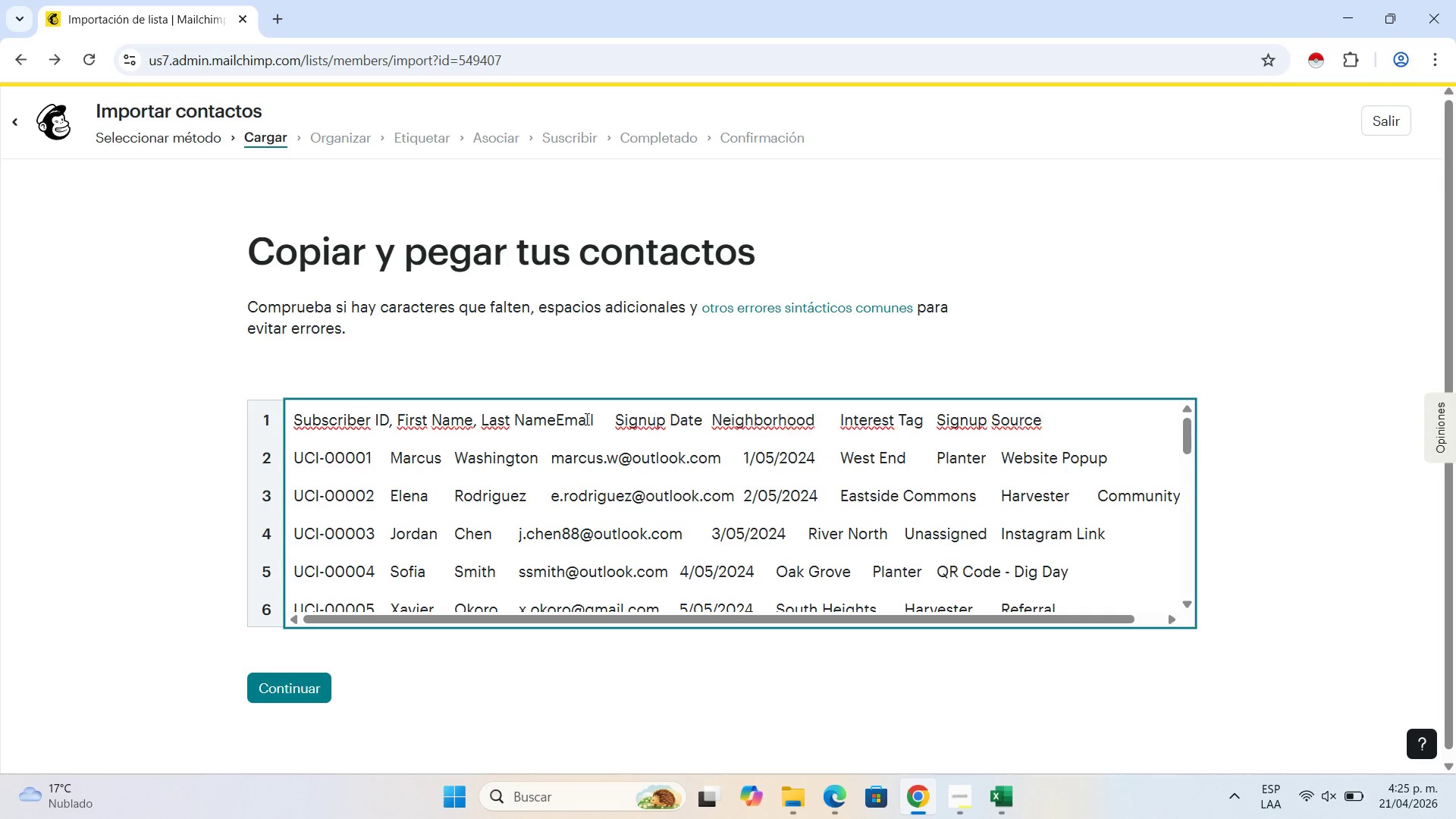 
key(Backspace)
 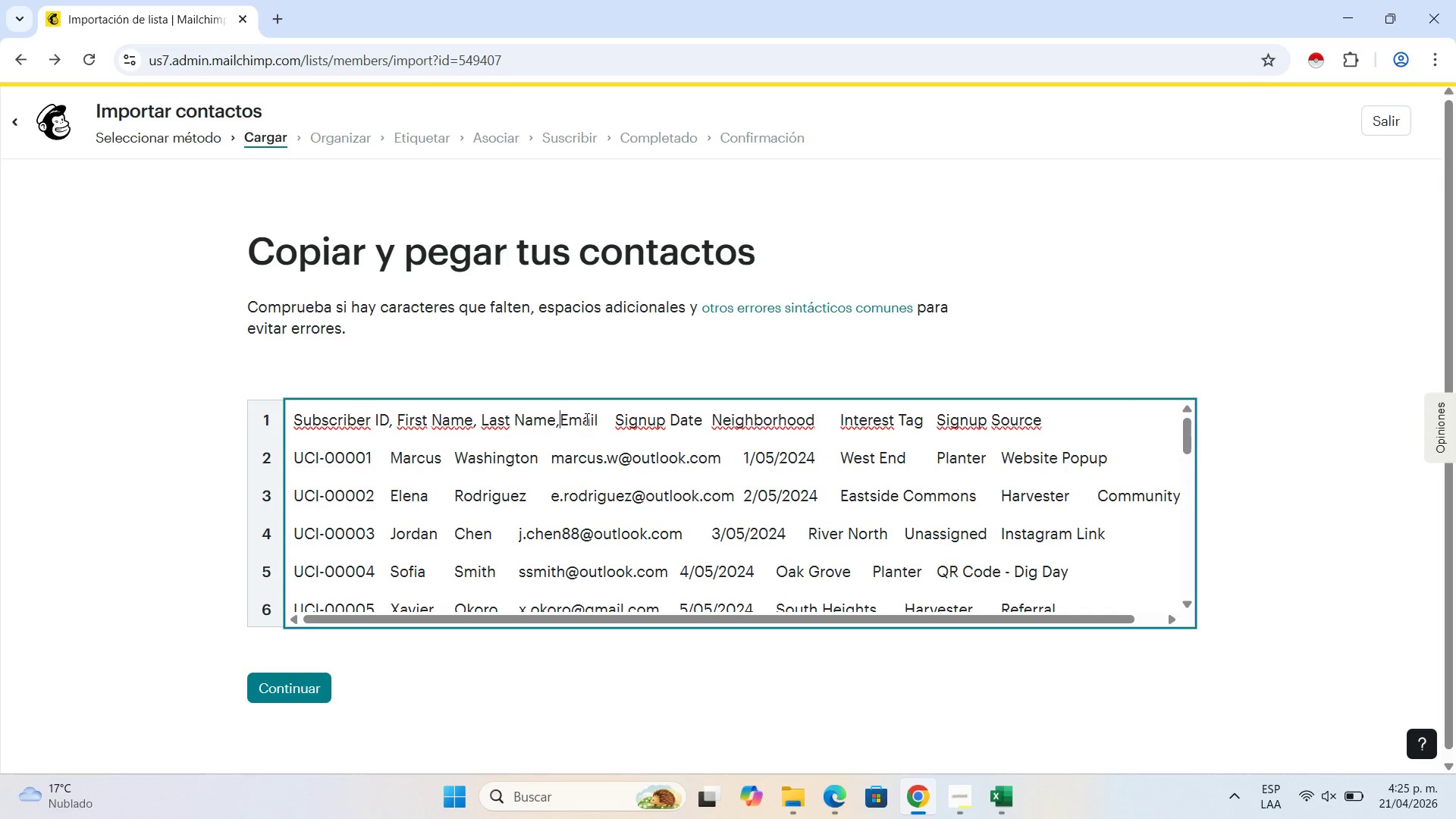 
key(Comma)
 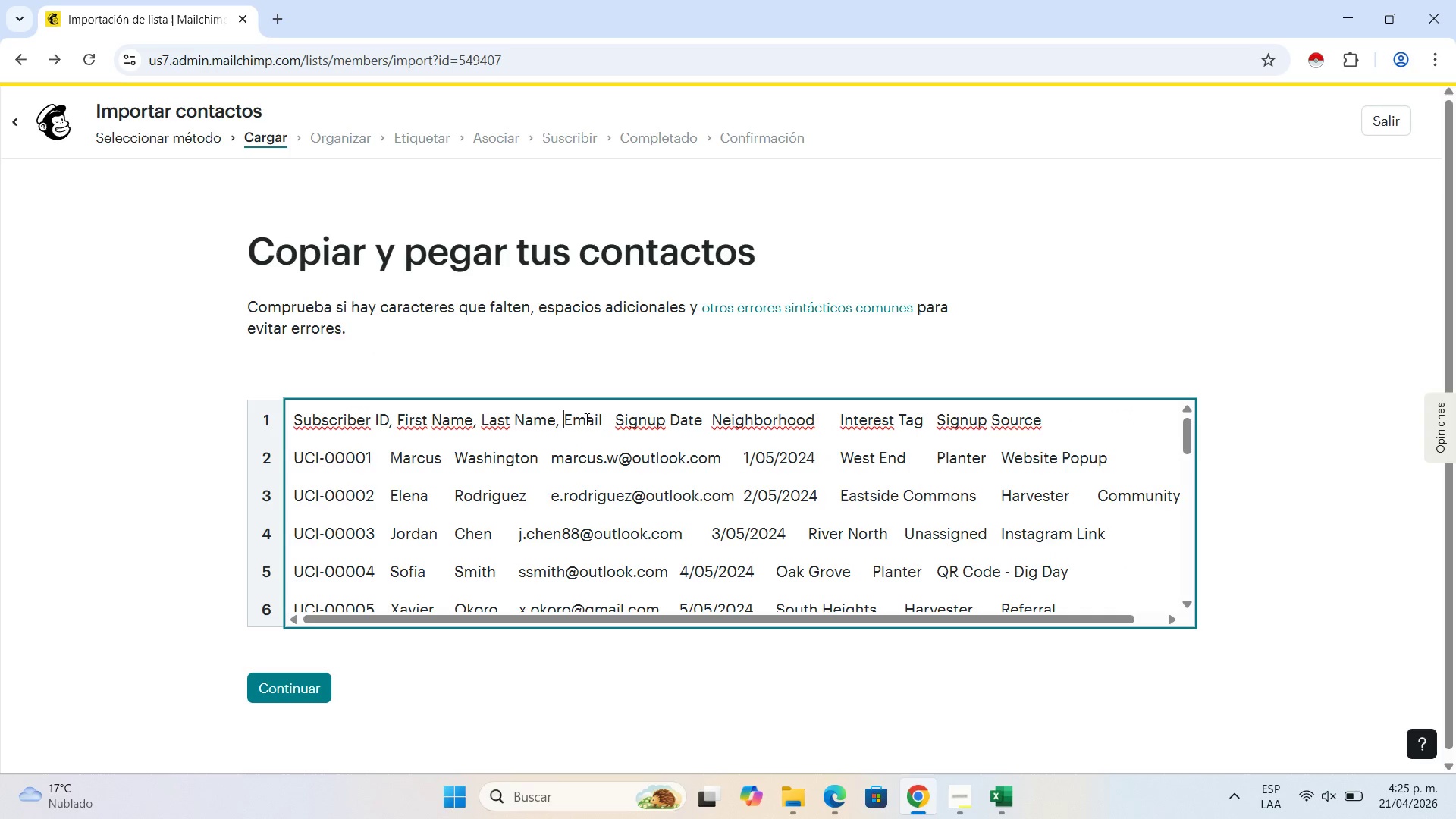 
key(Space)
 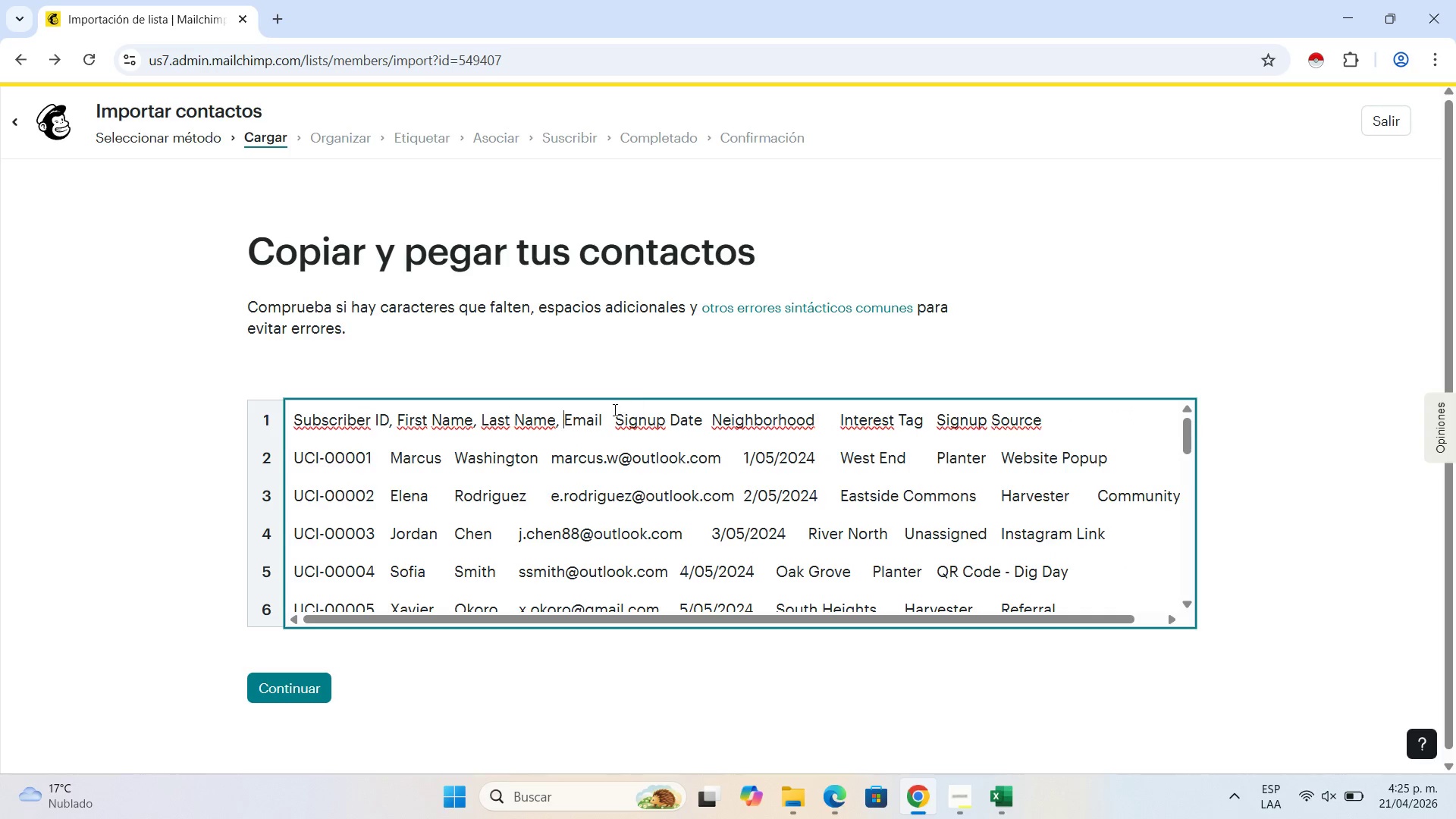 
left_click([612, 411])
 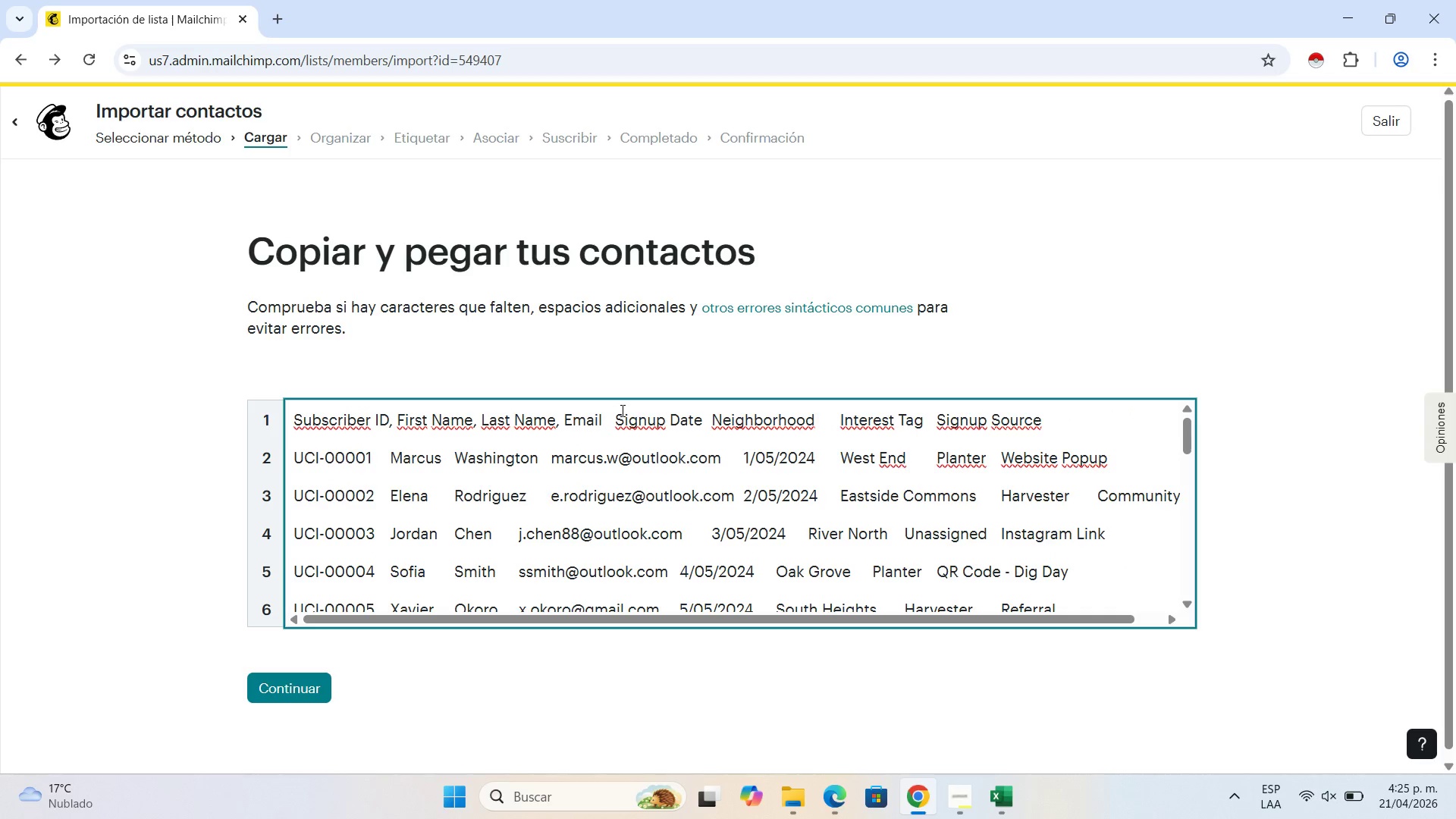 
key(Backspace)
 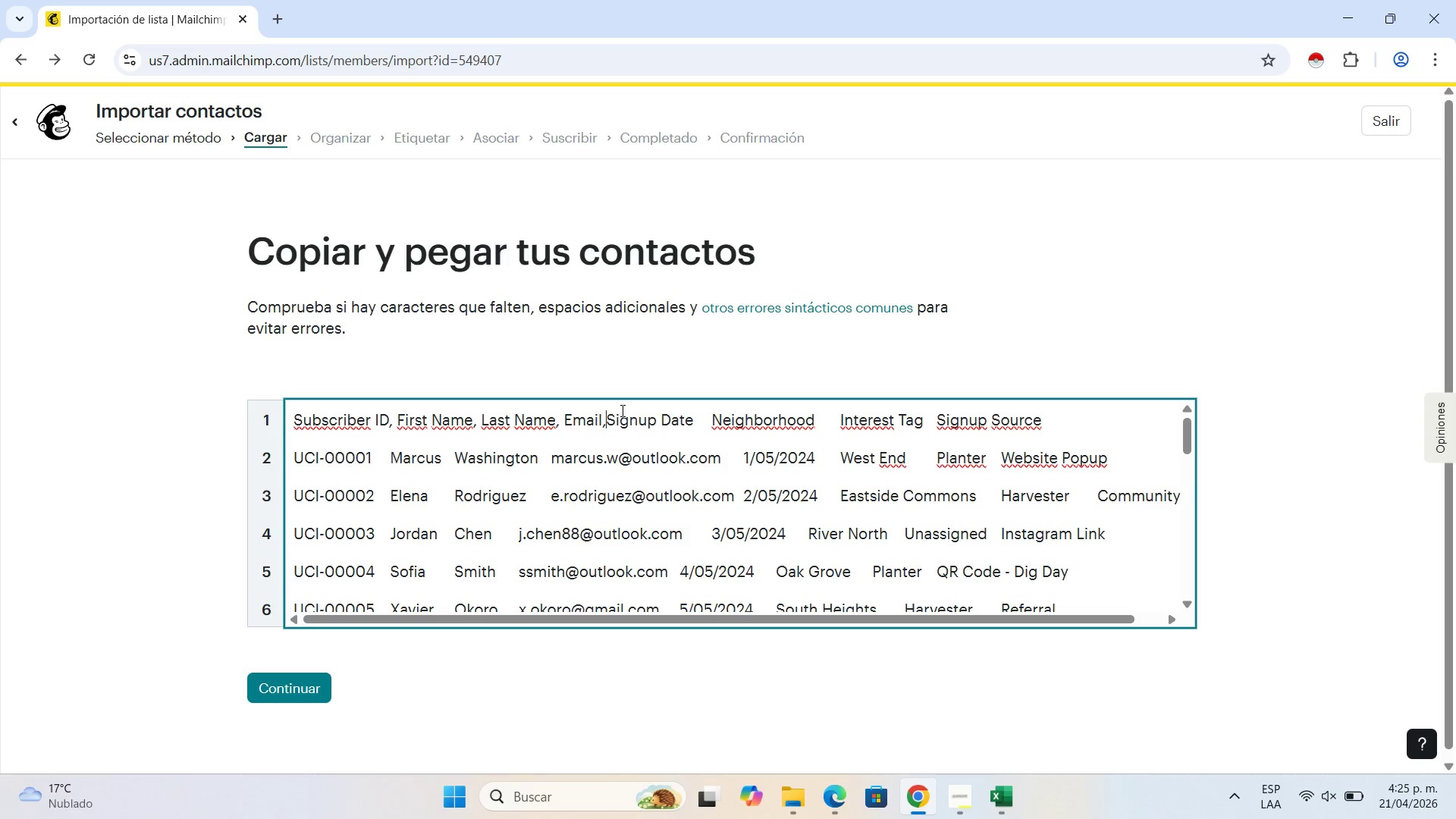 
key(Comma)
 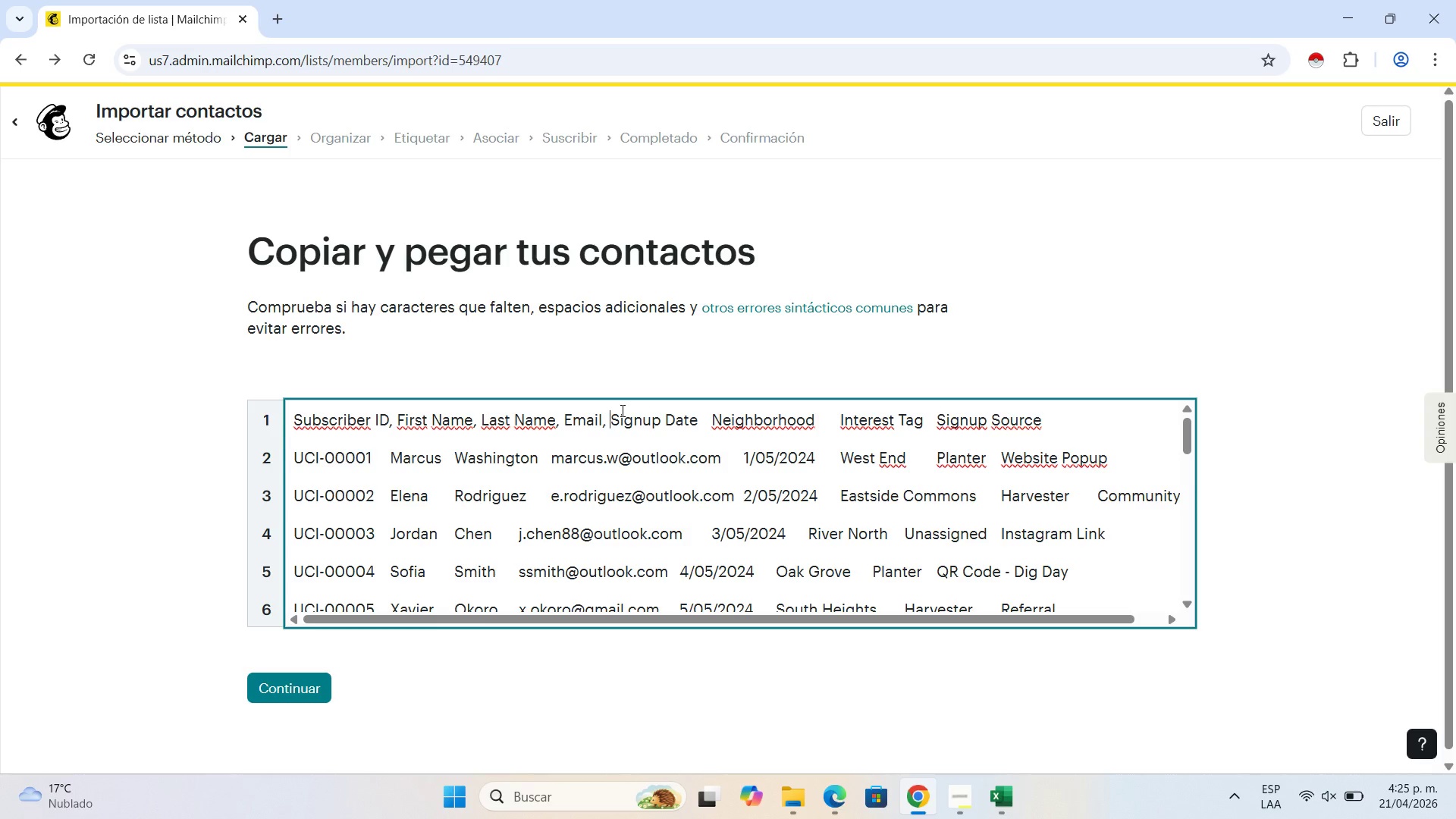 
key(Space)
 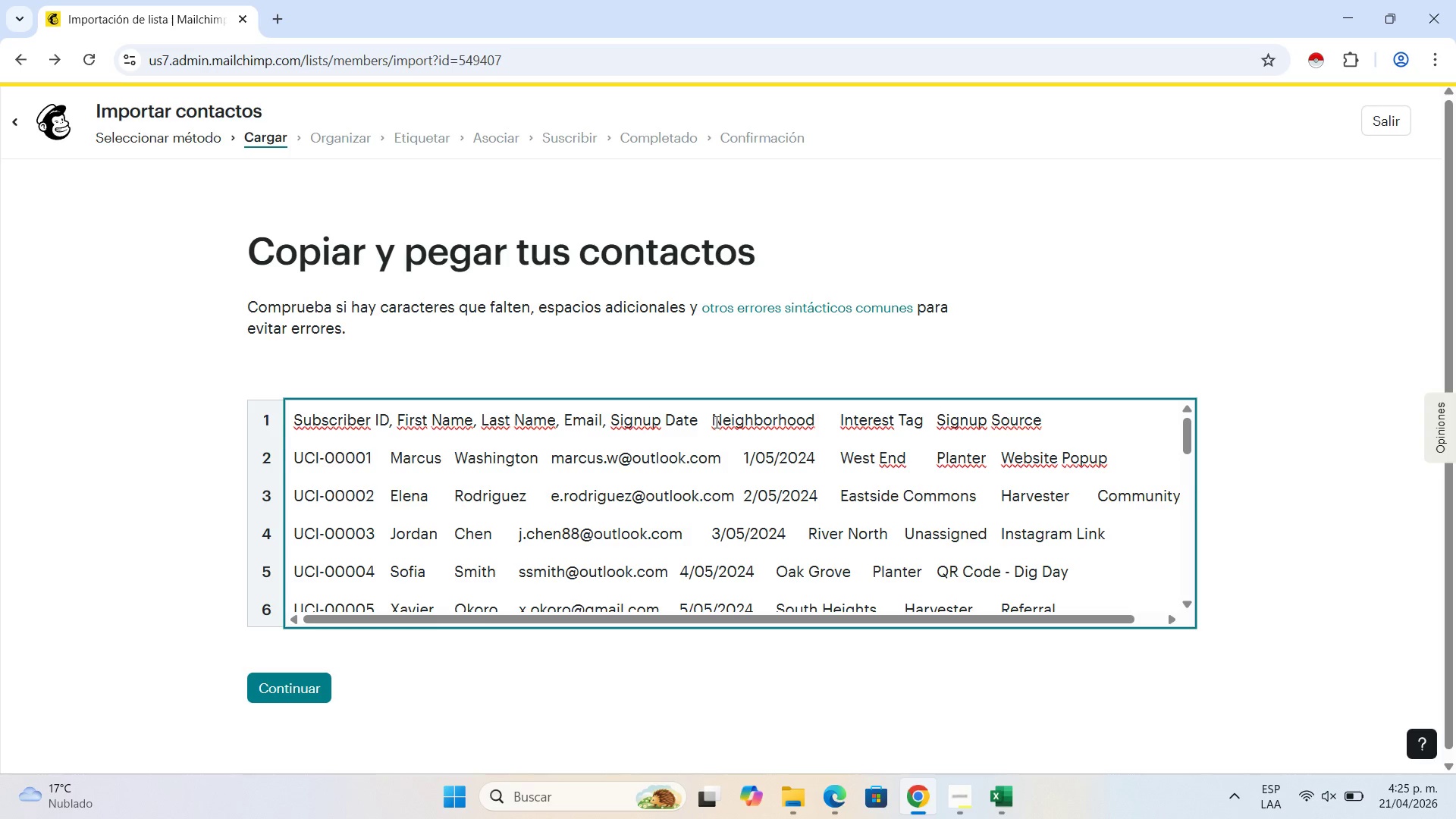 
left_click([715, 422])
 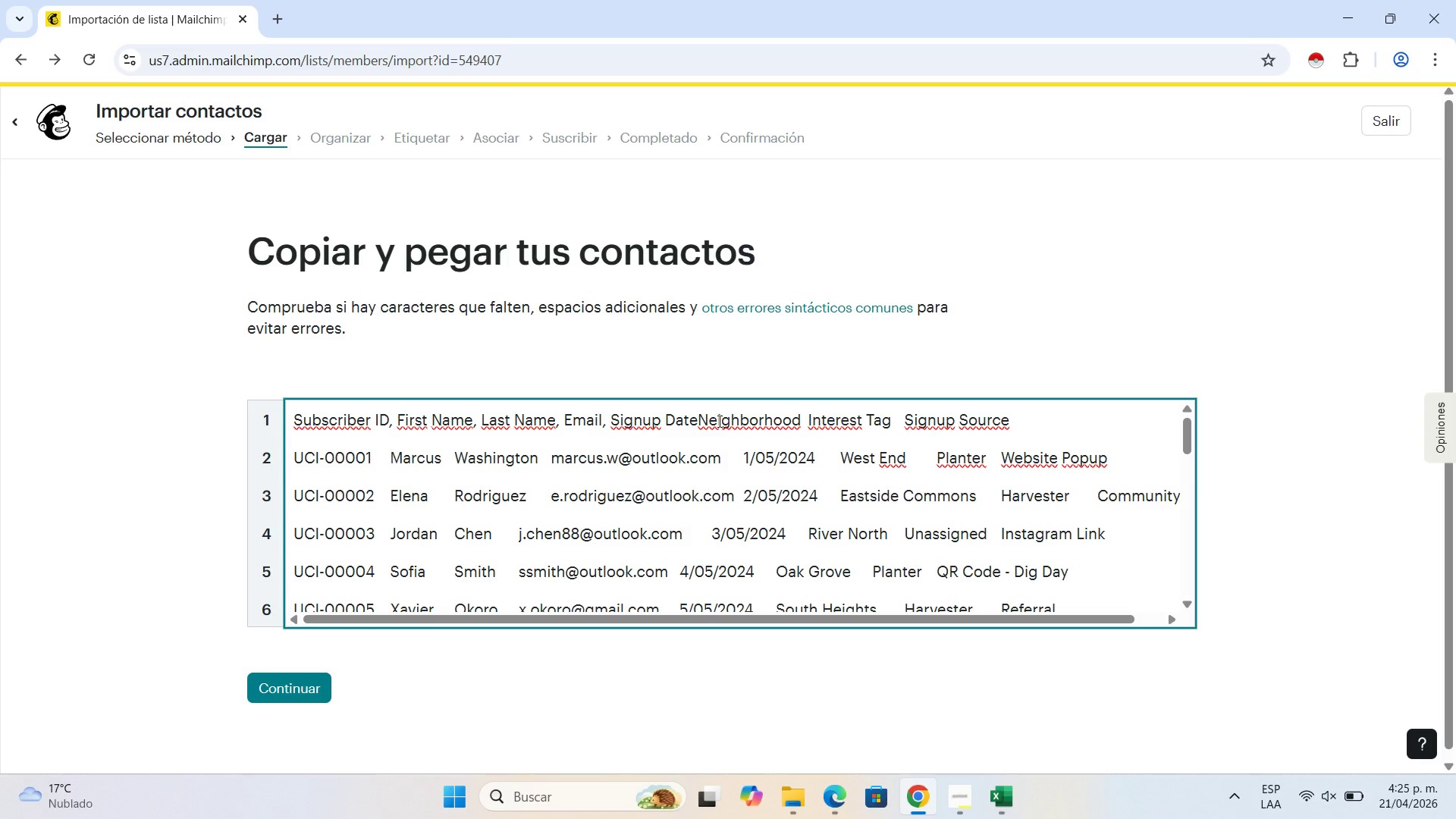 
key(Backspace)
 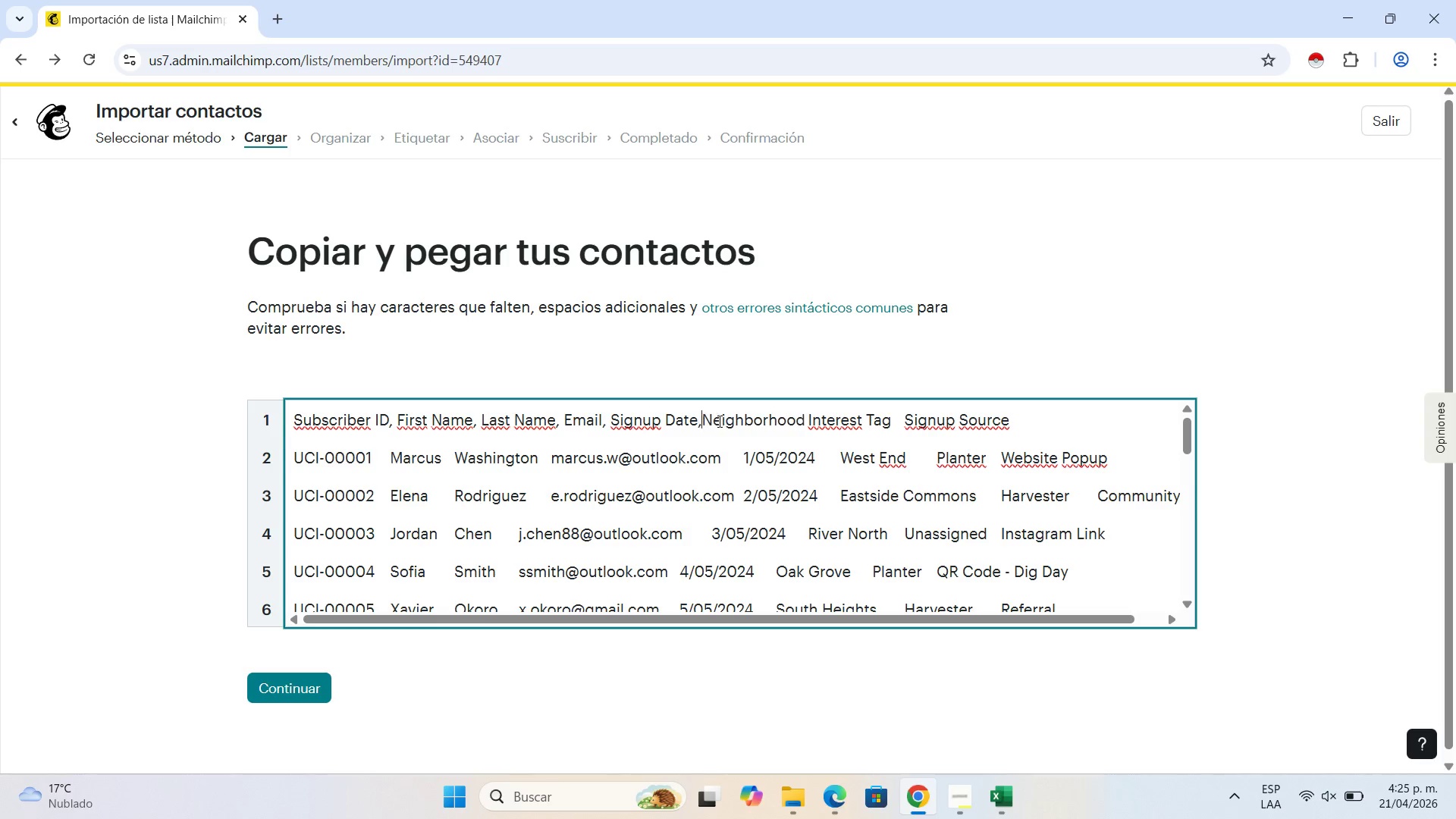 
key(Comma)
 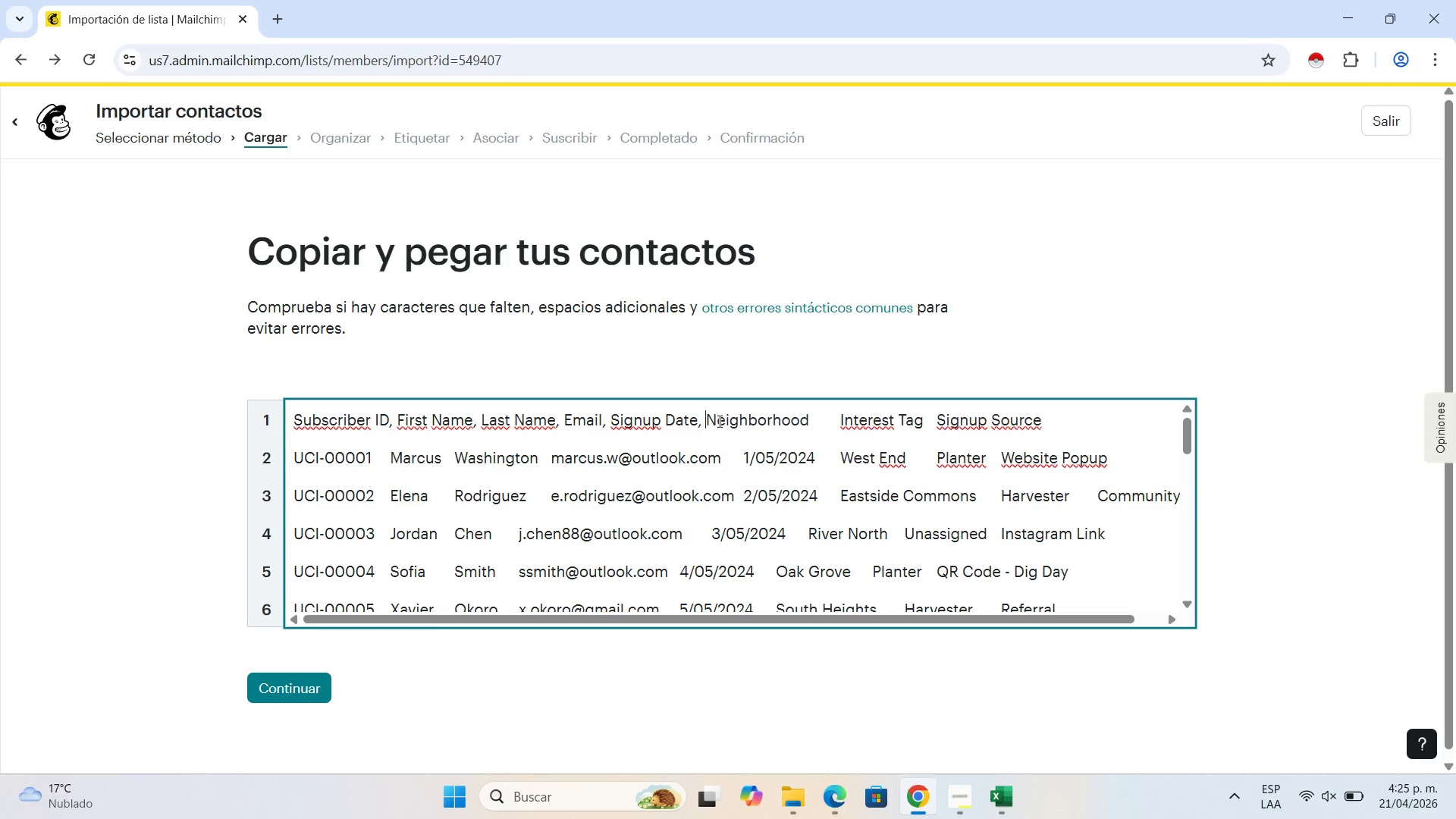 
key(Space)
 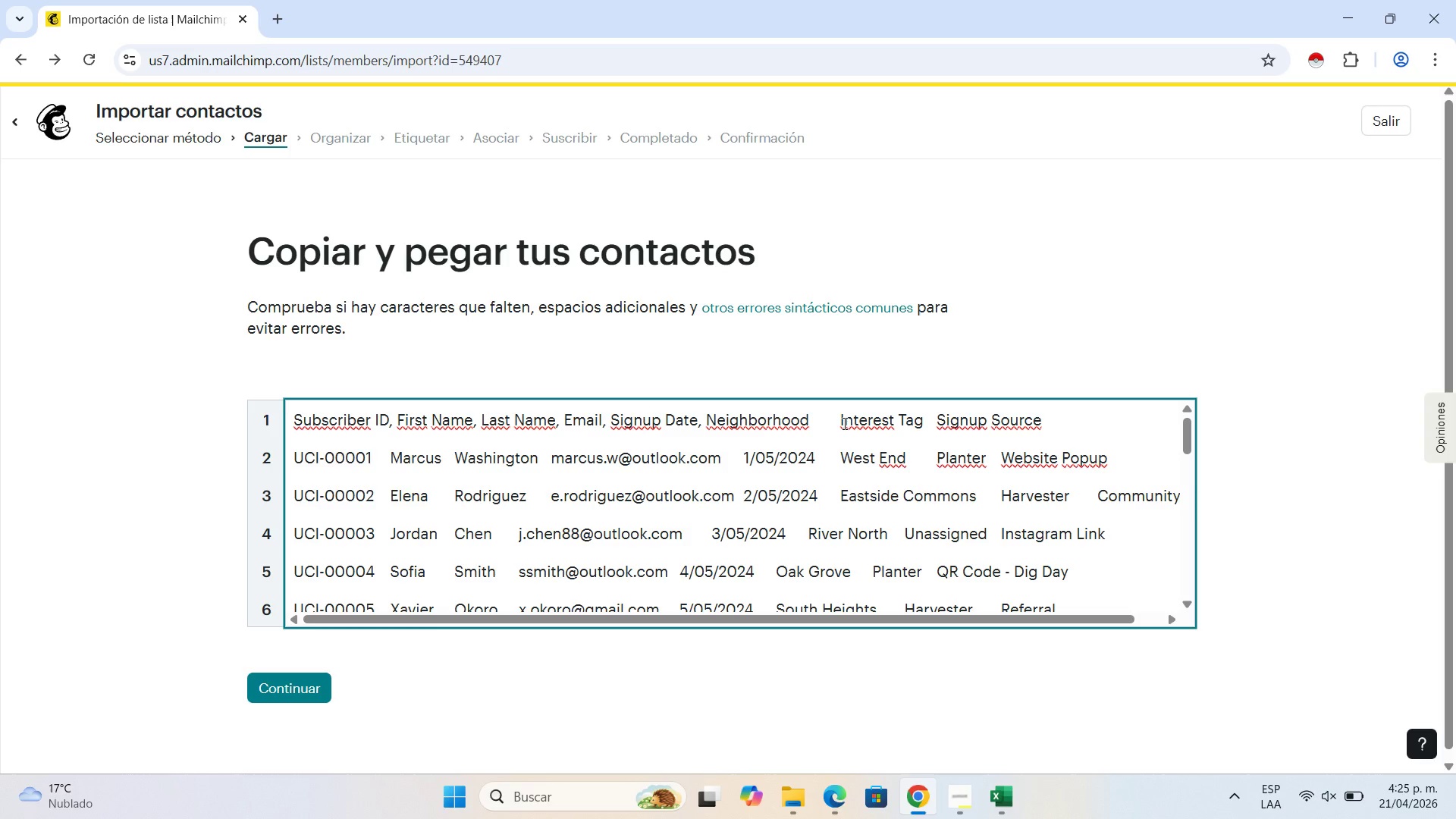 
left_click([843, 423])
 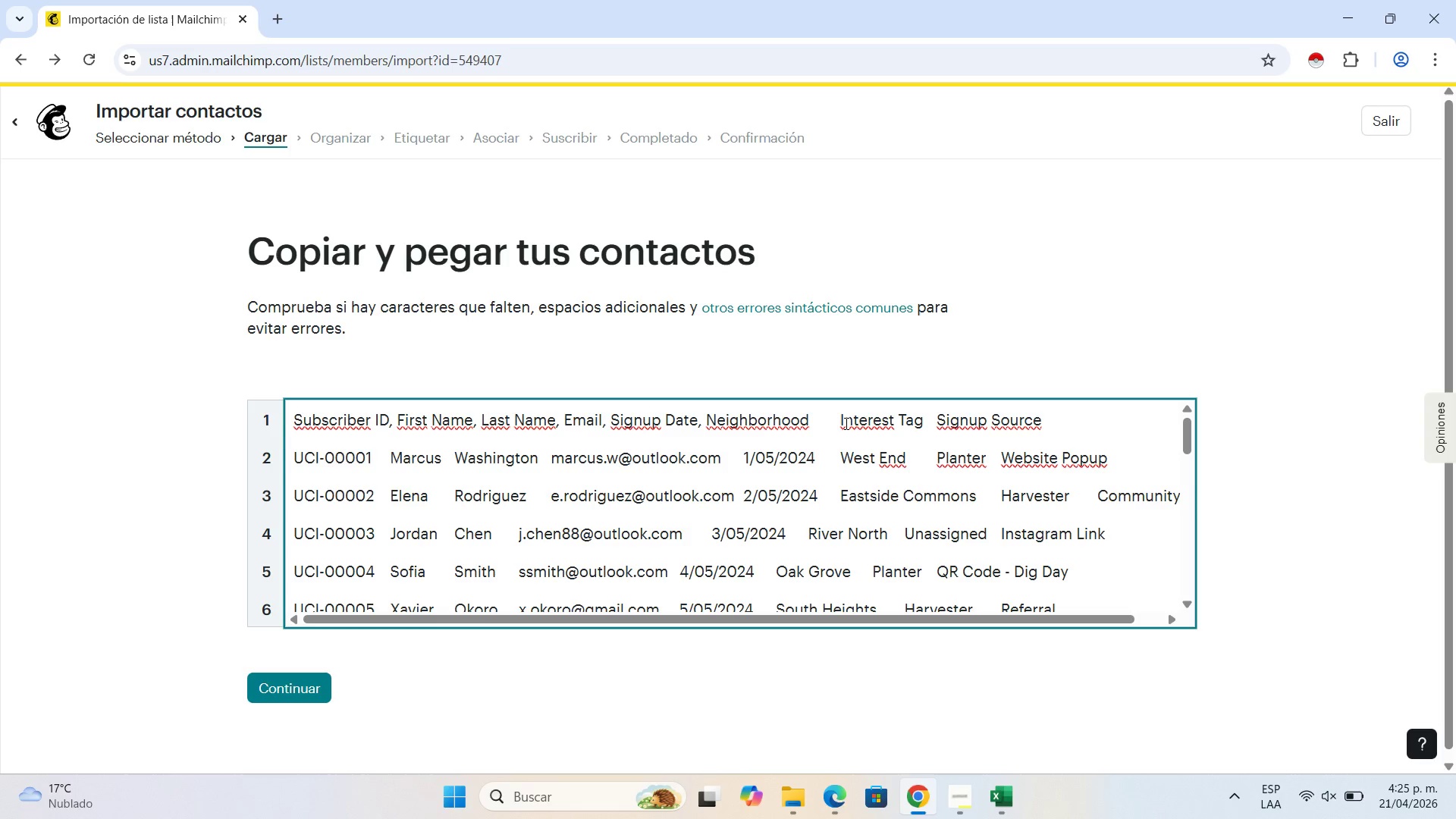 
key(ArrowLeft)
 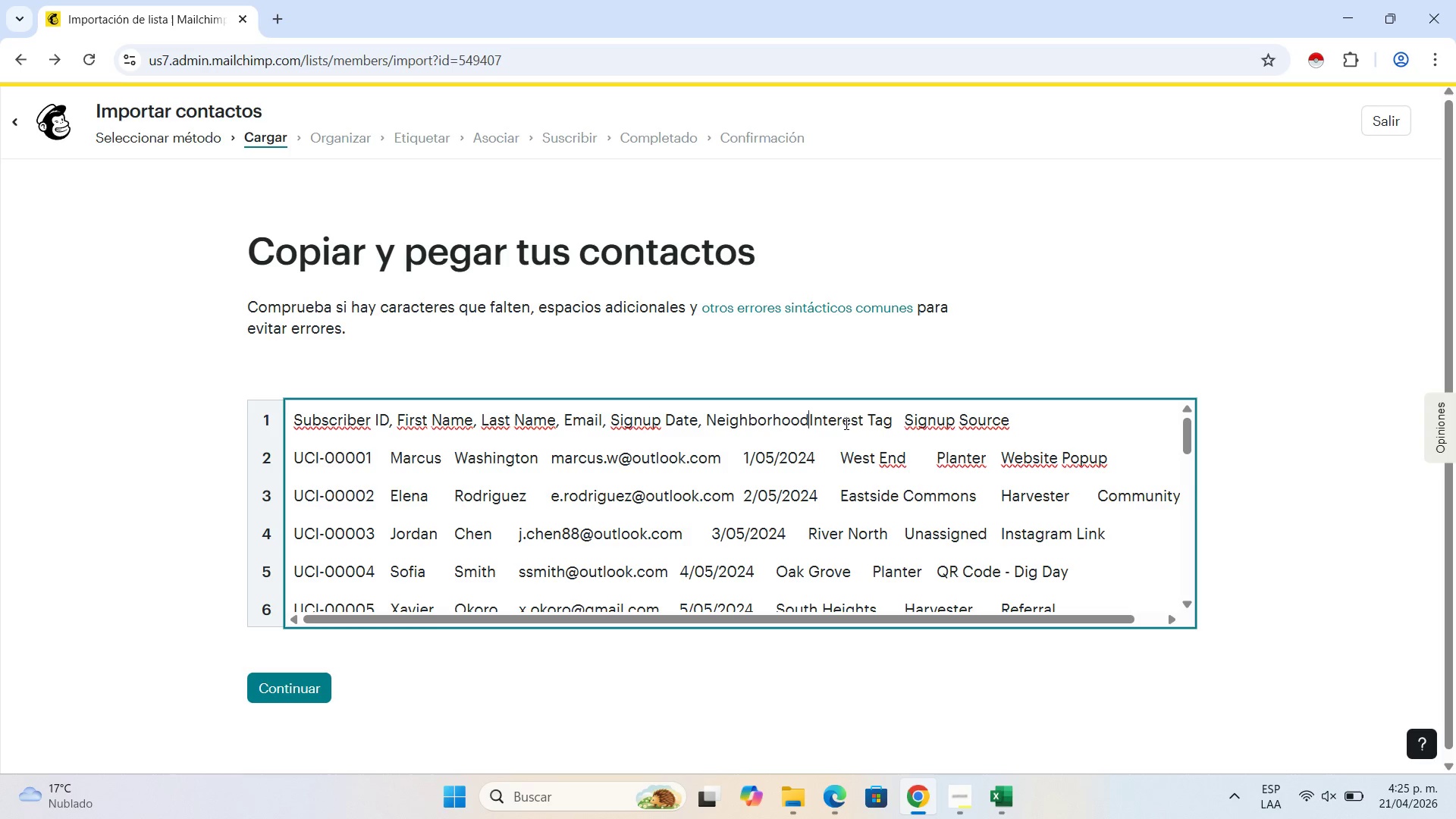 
key(Backspace)
 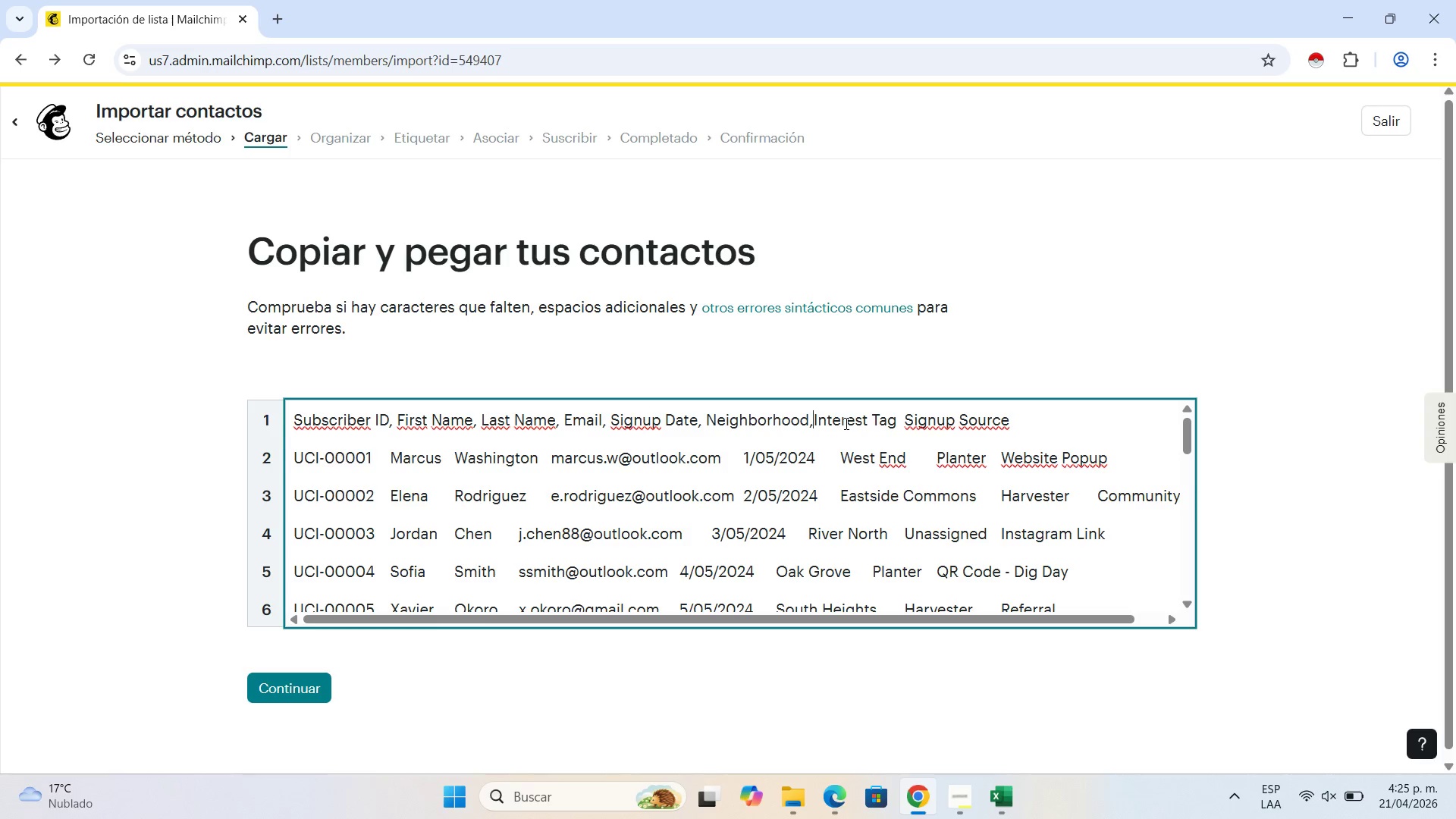 
key(Comma)
 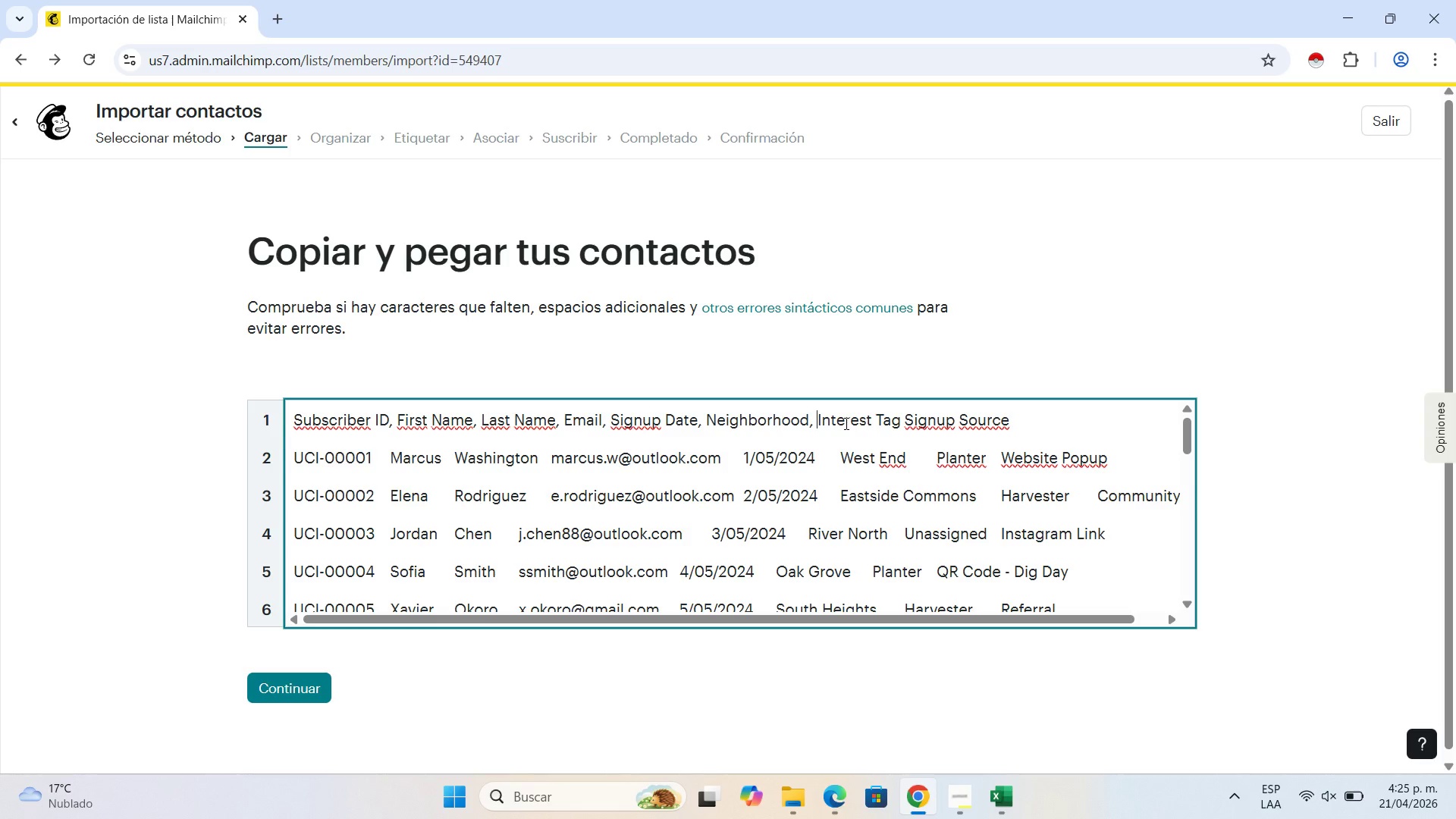 
key(Space)
 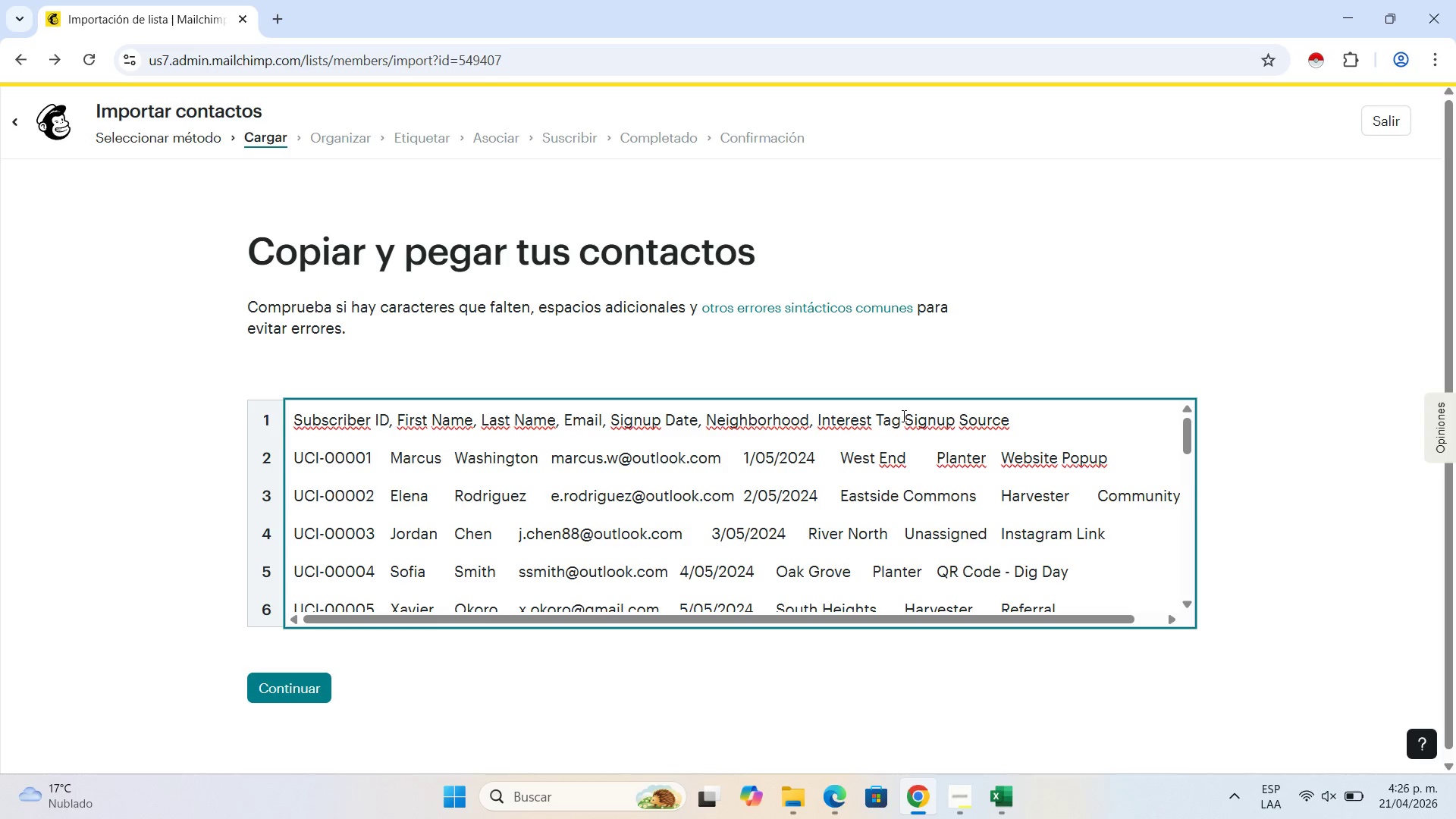 
left_click([906, 414])
 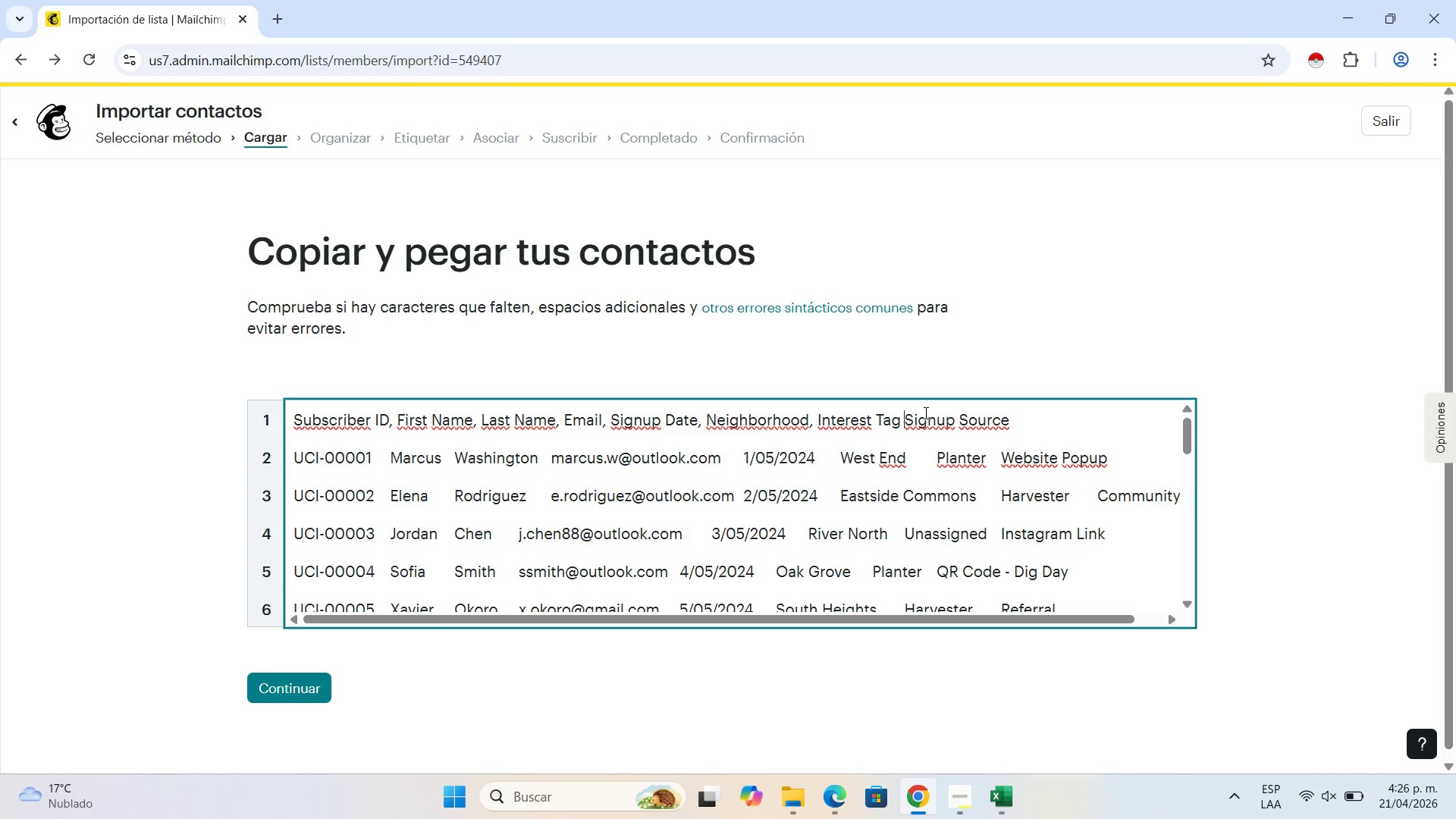 
key(Backspace)
 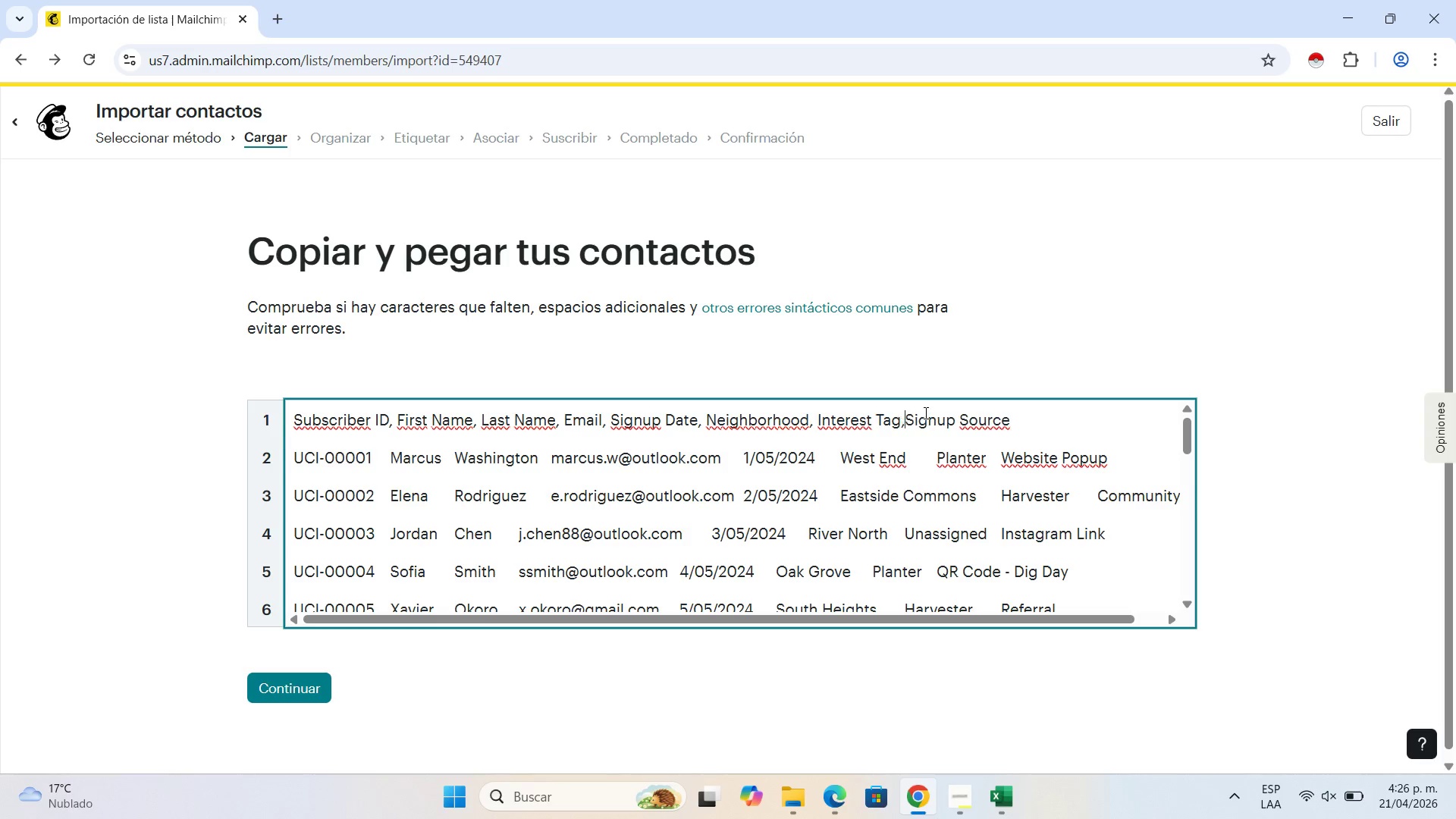 
key(Comma)
 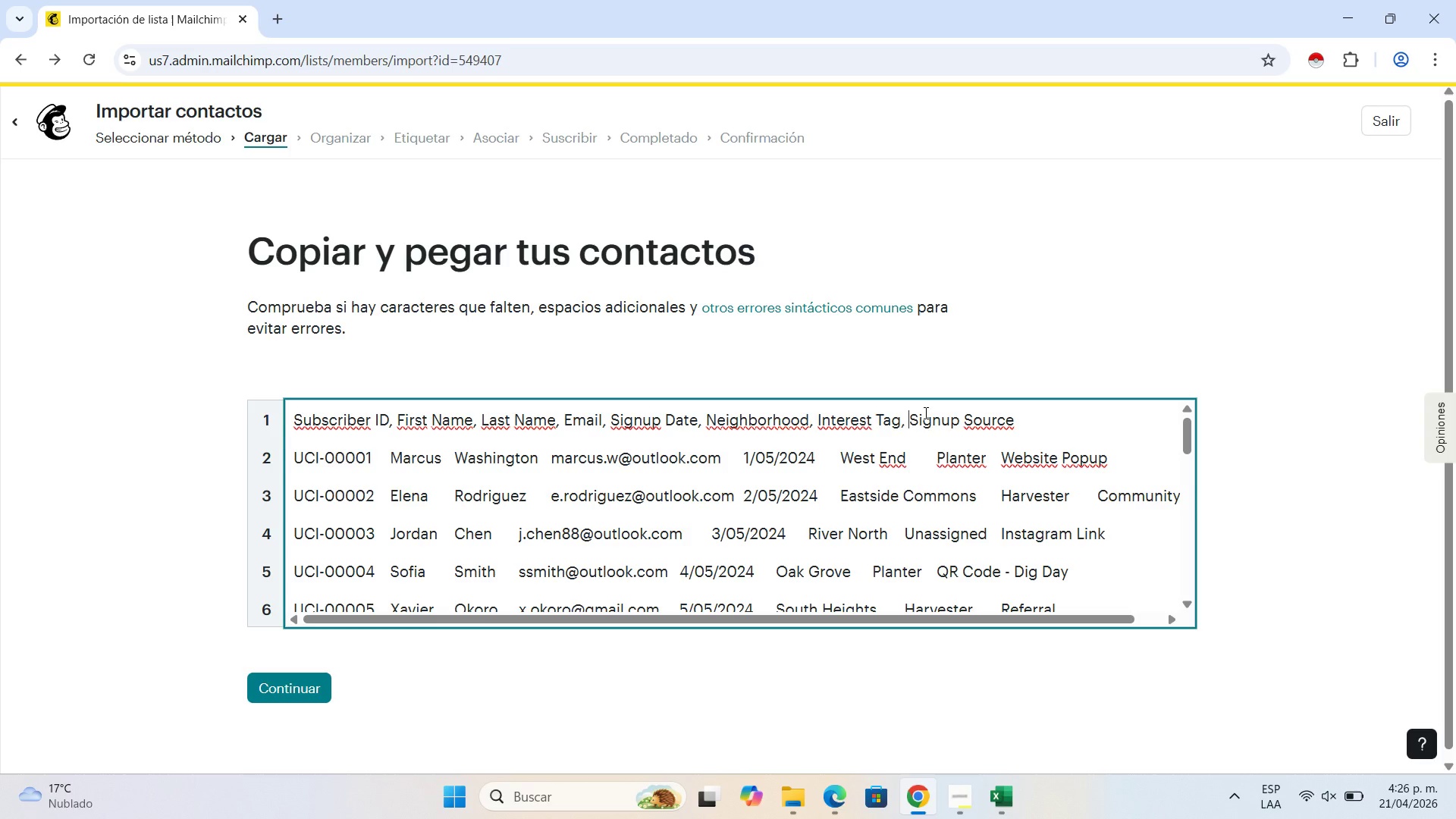 
key(Space)
 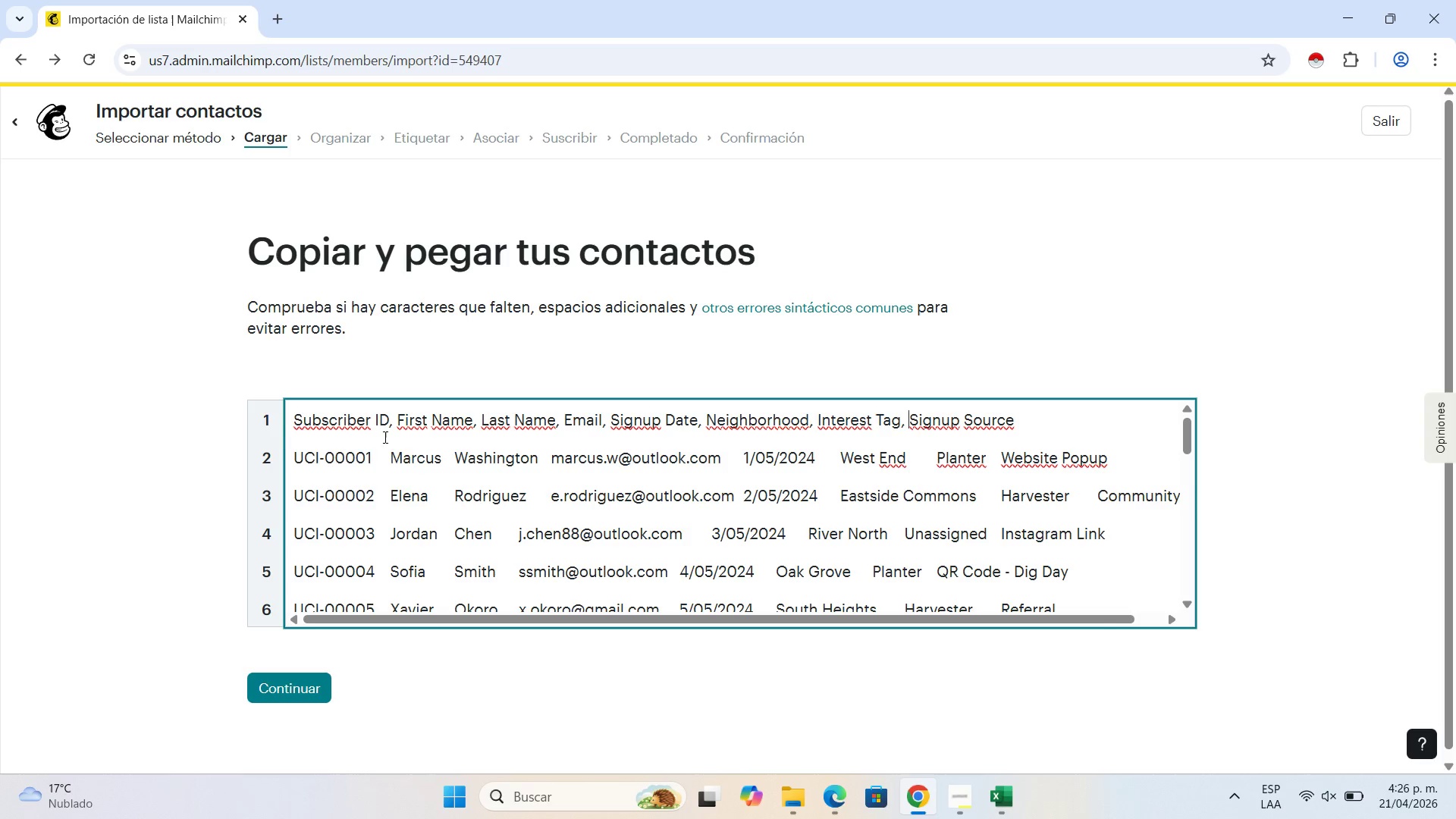 
left_click([388, 454])
 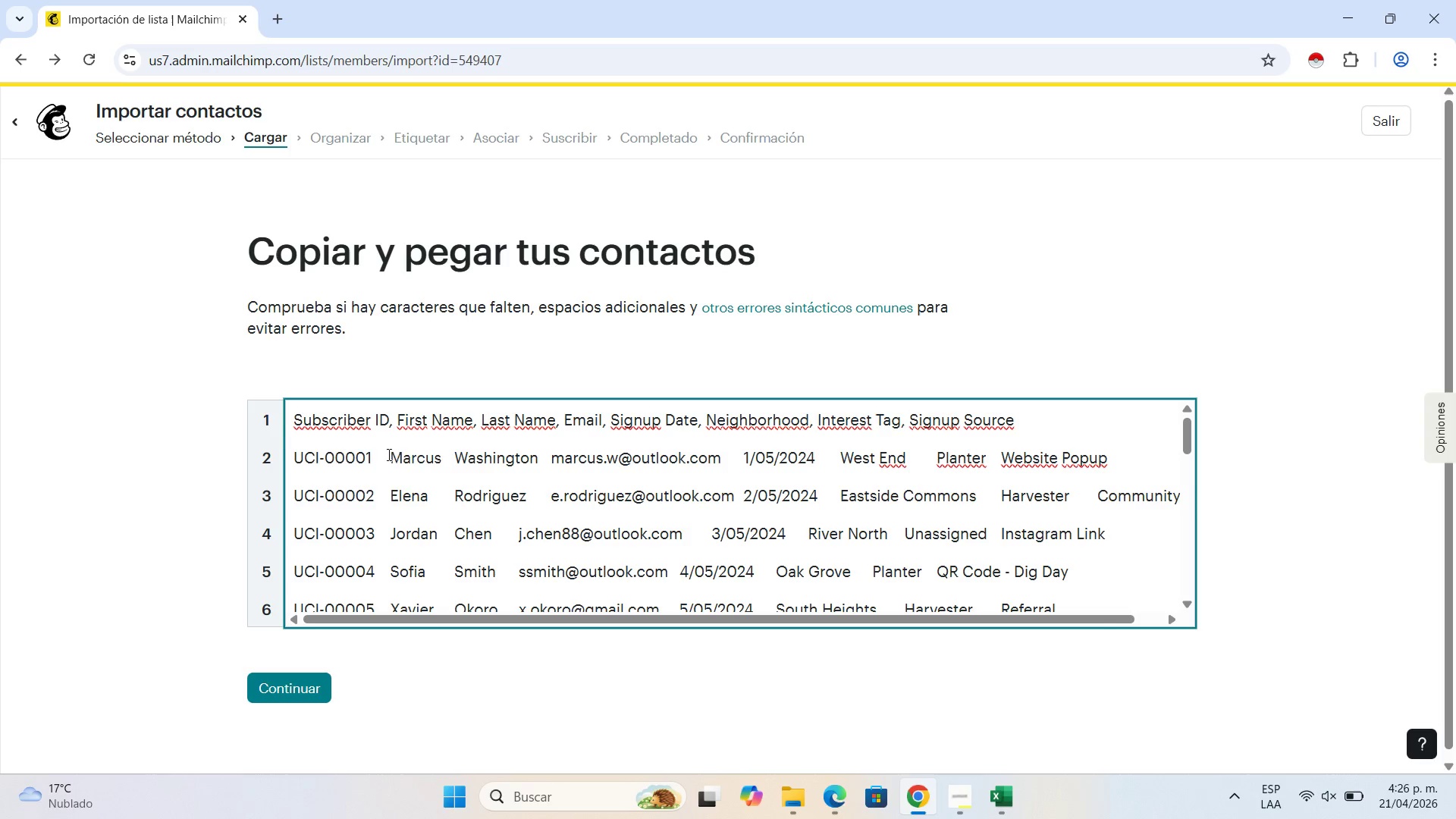 
key(Backspace)
 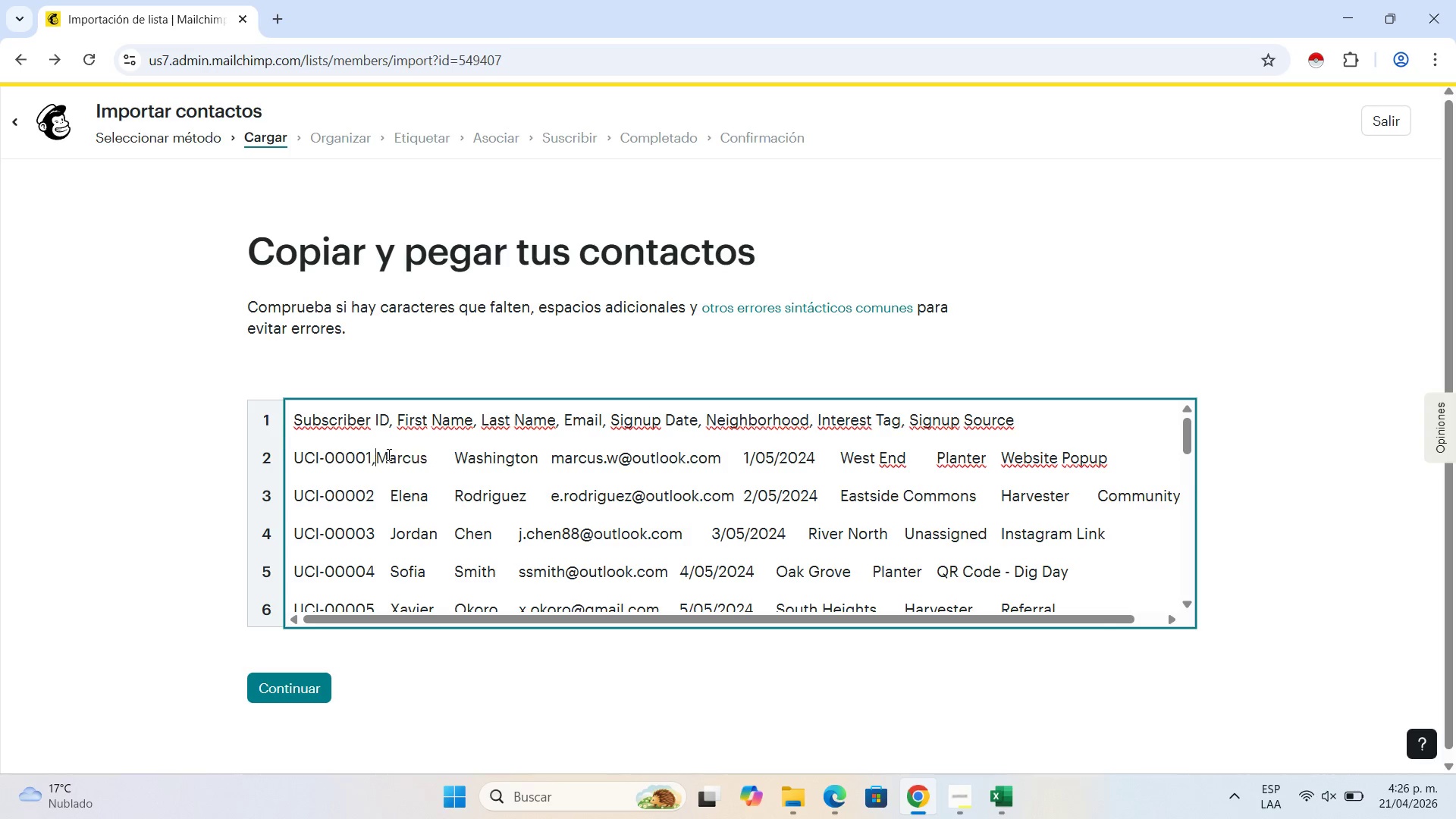 
key(Comma)
 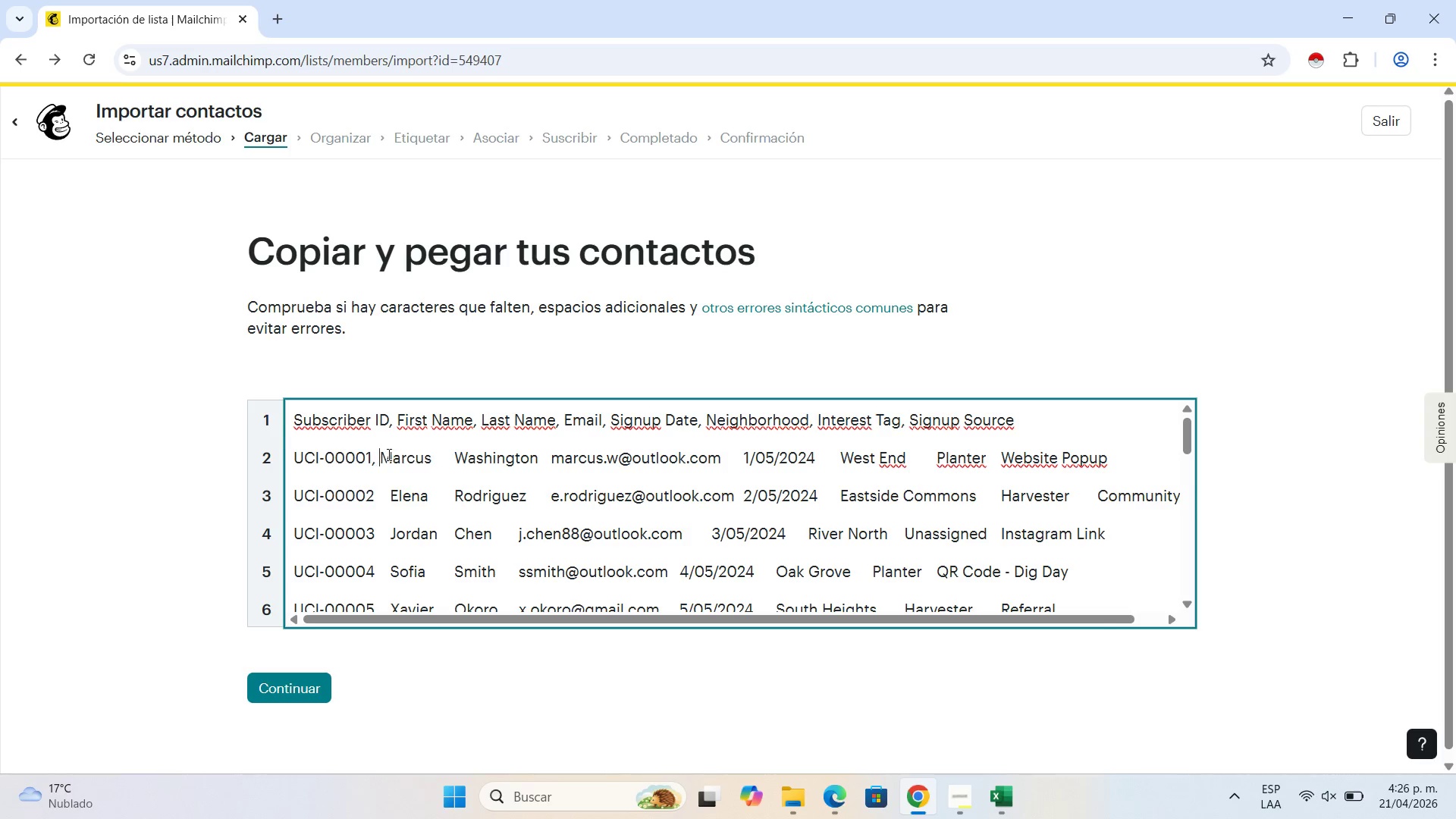 
key(Space)
 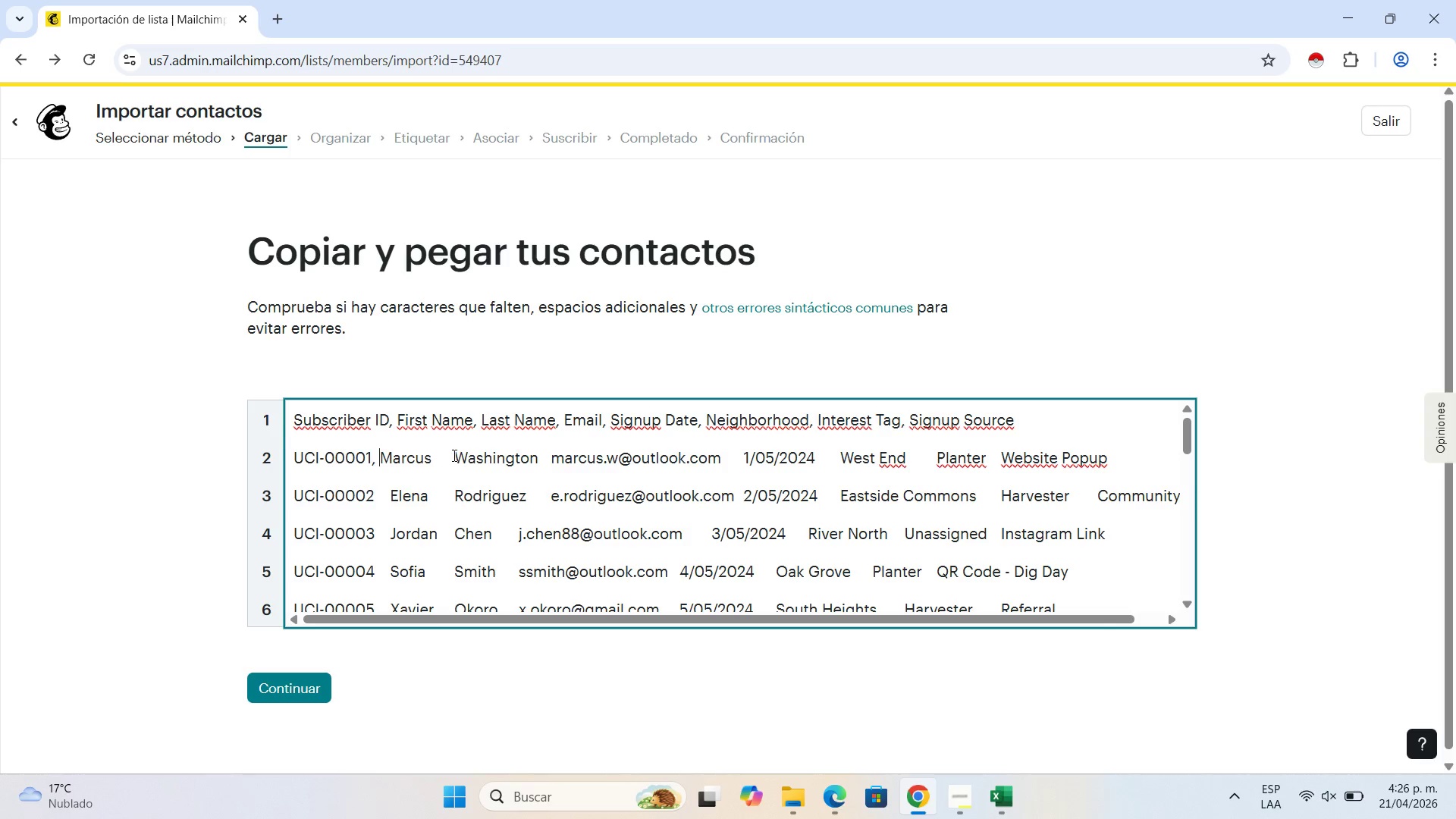 
left_click([453, 455])
 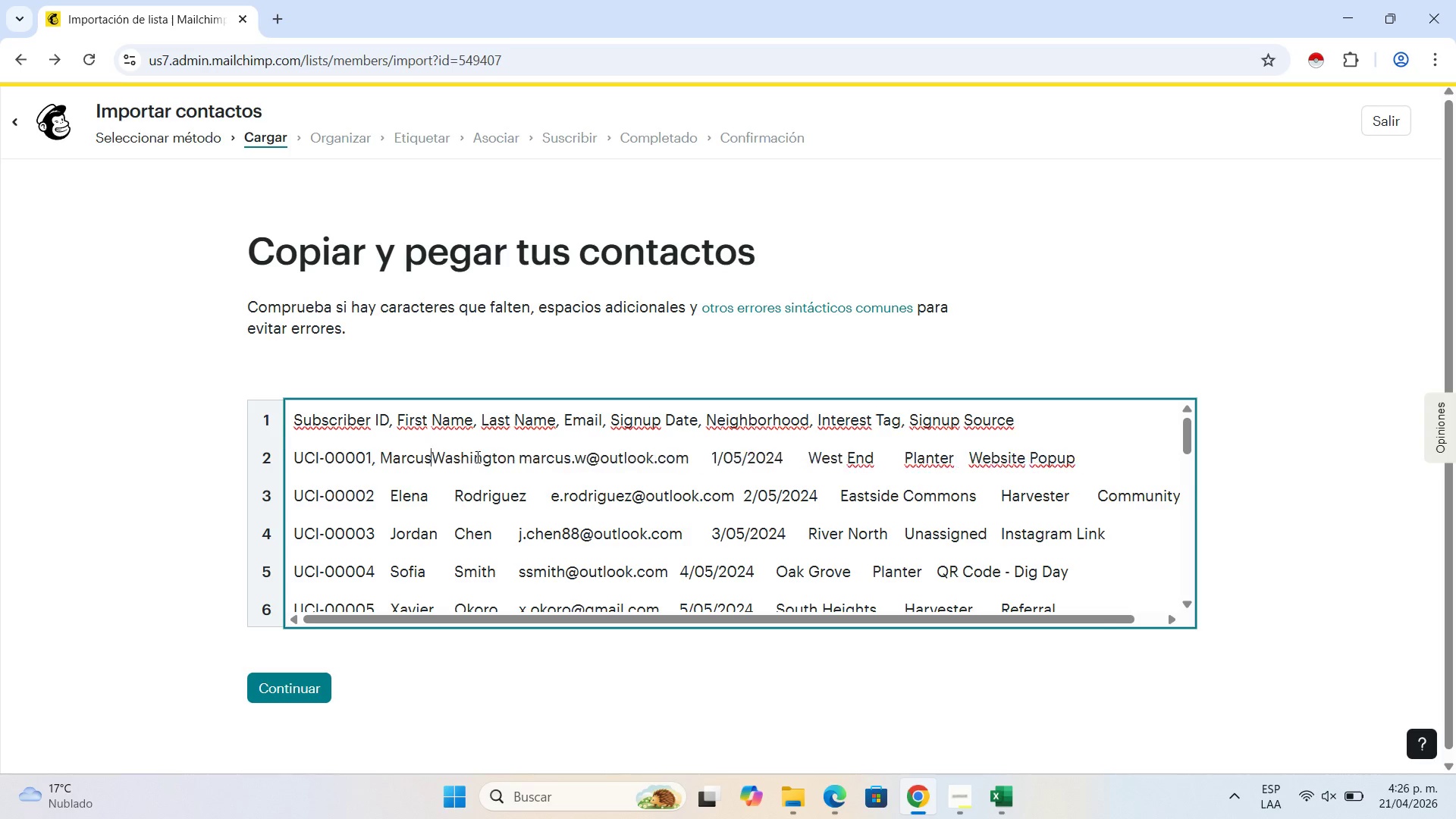 
key(Backspace)
 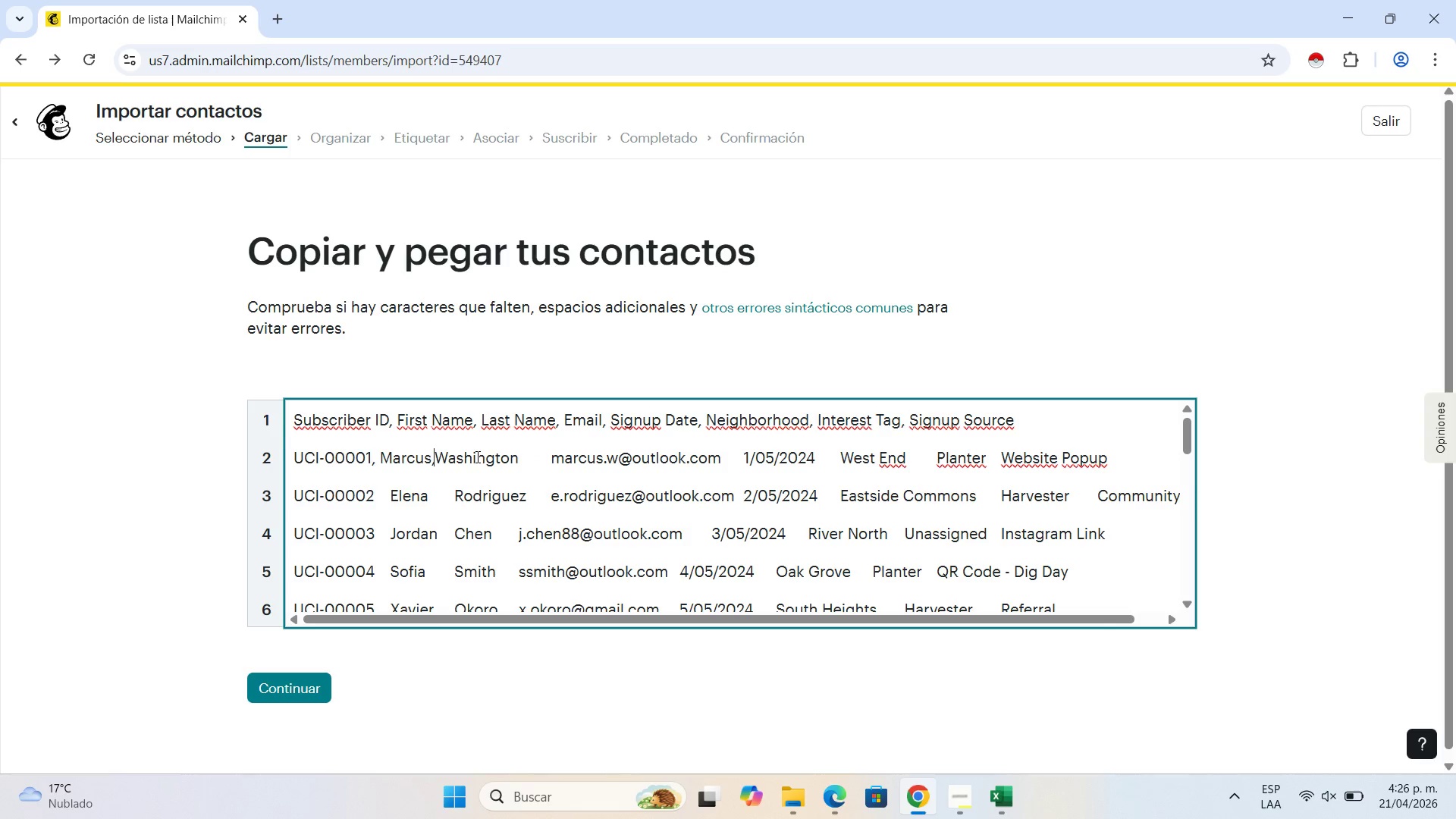 
key(Comma)
 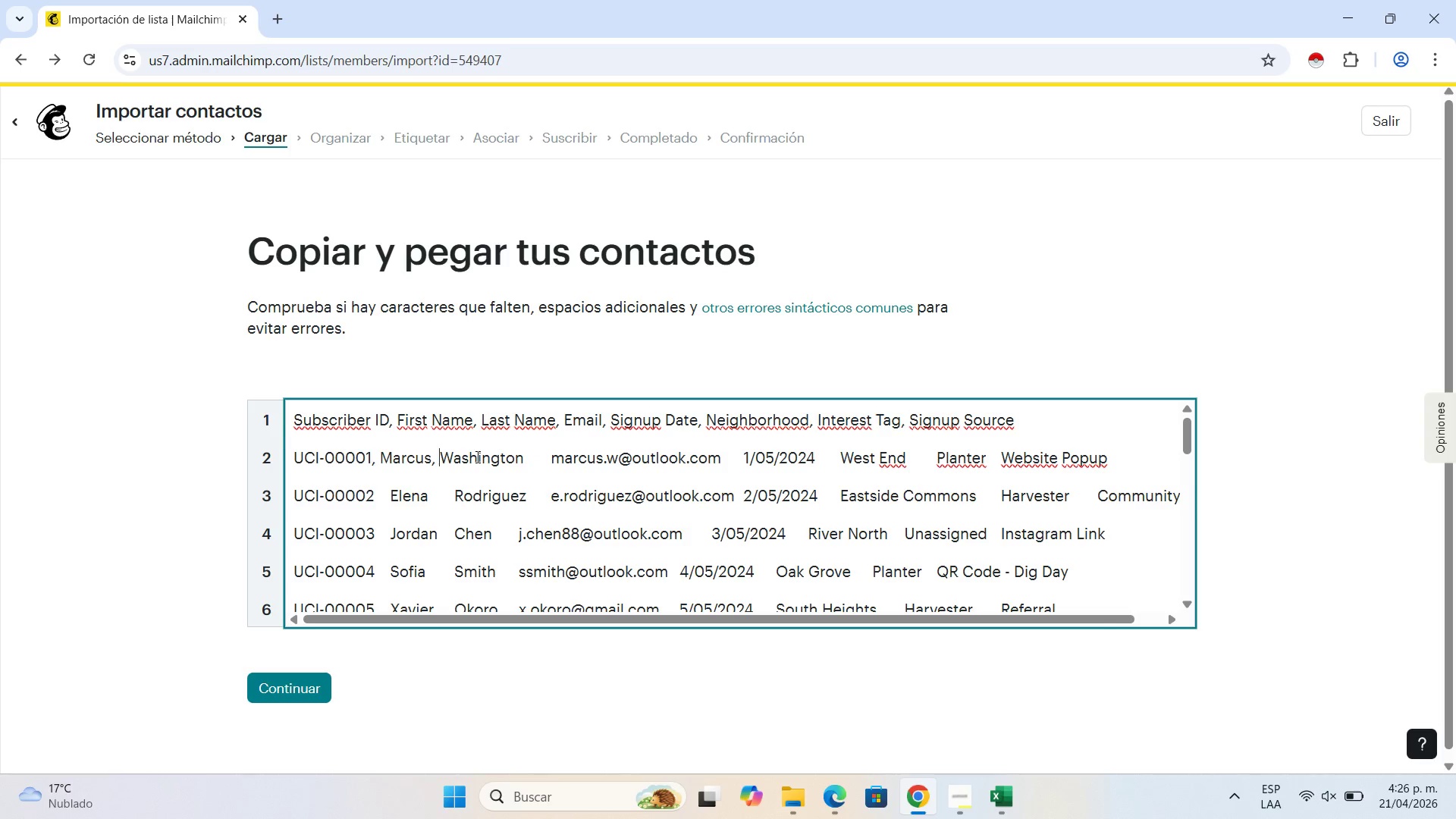 
key(Space)
 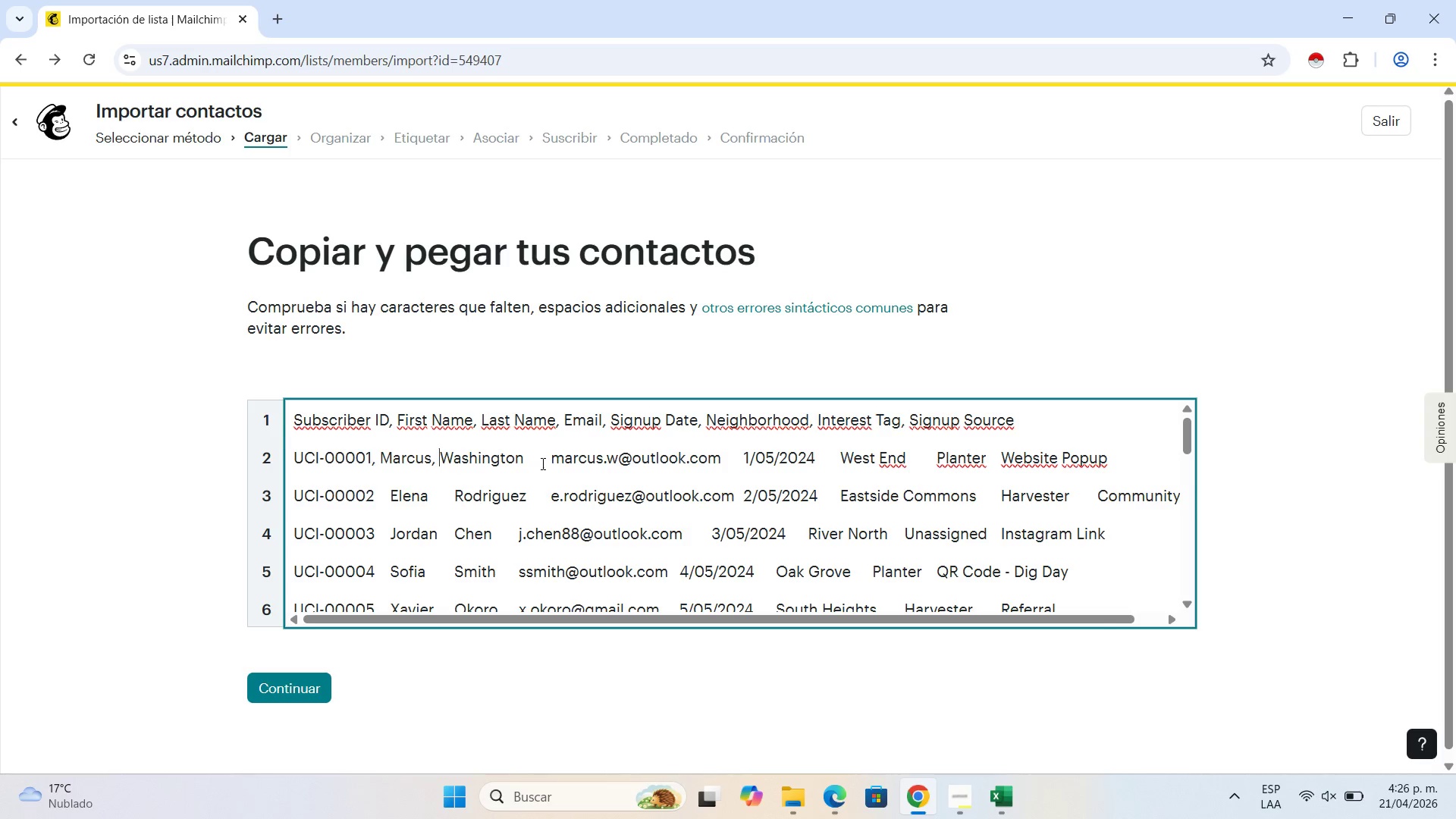 
left_click([548, 461])
 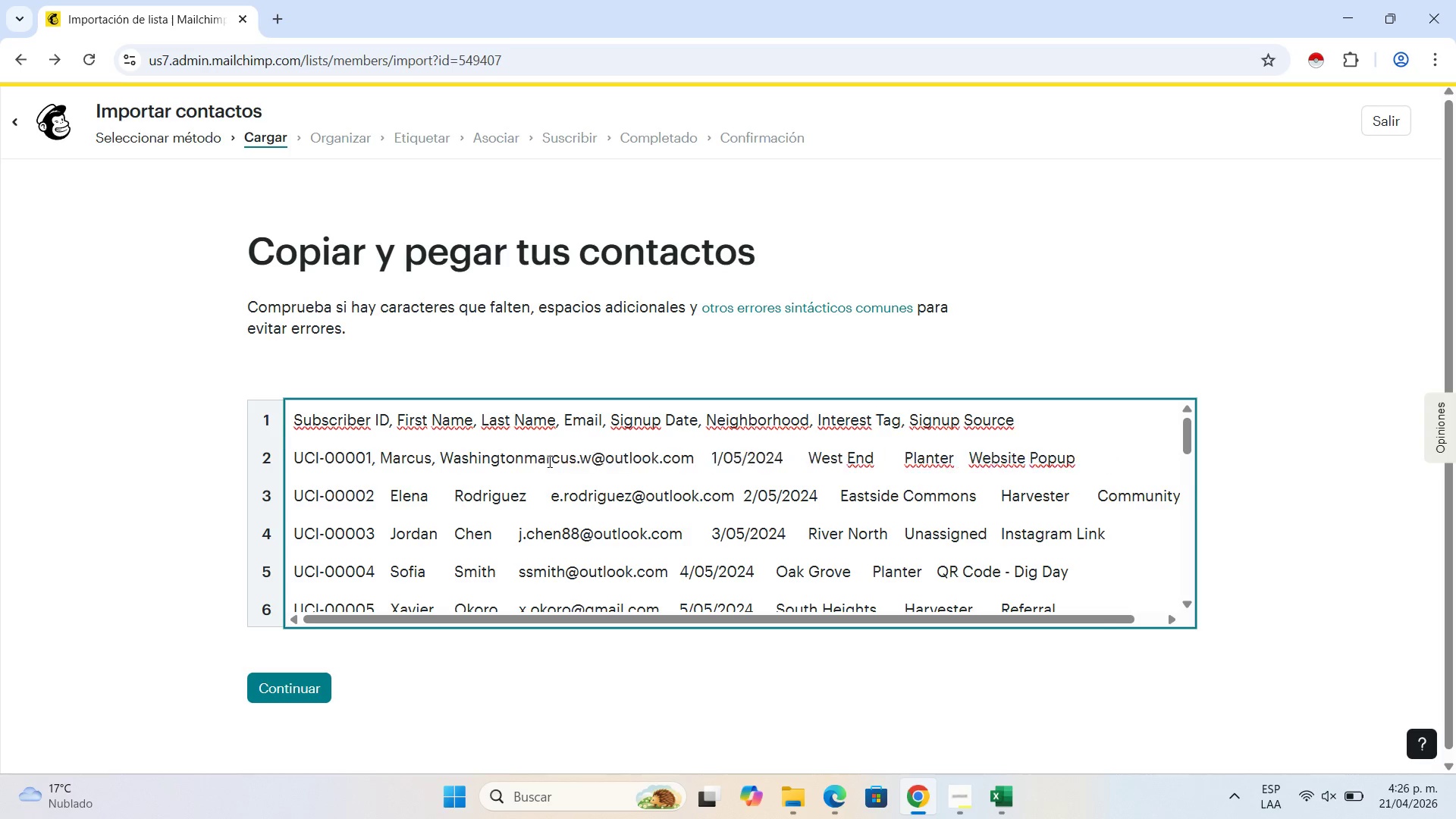 
key(Backspace)
 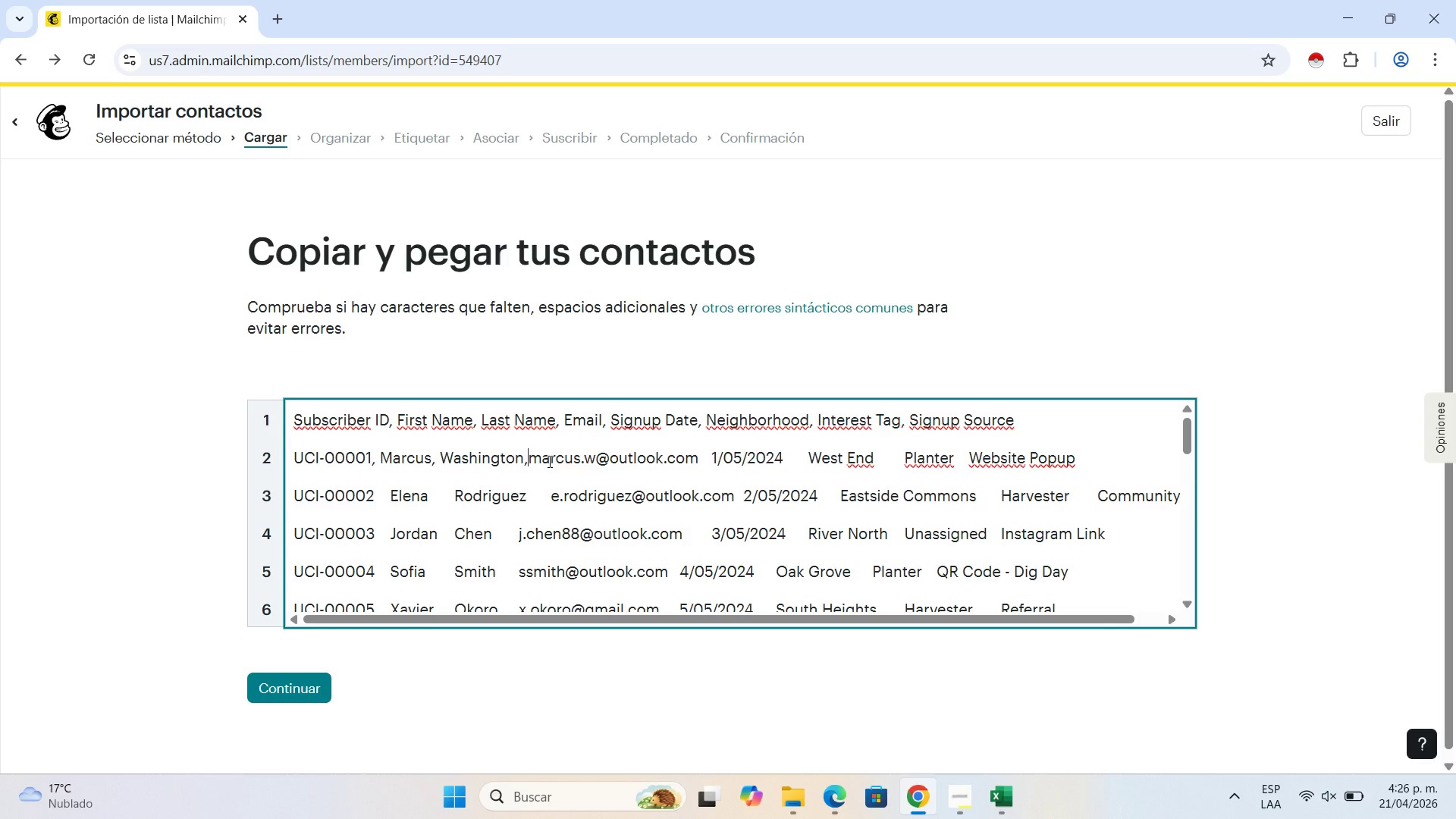 
key(Comma)
 